 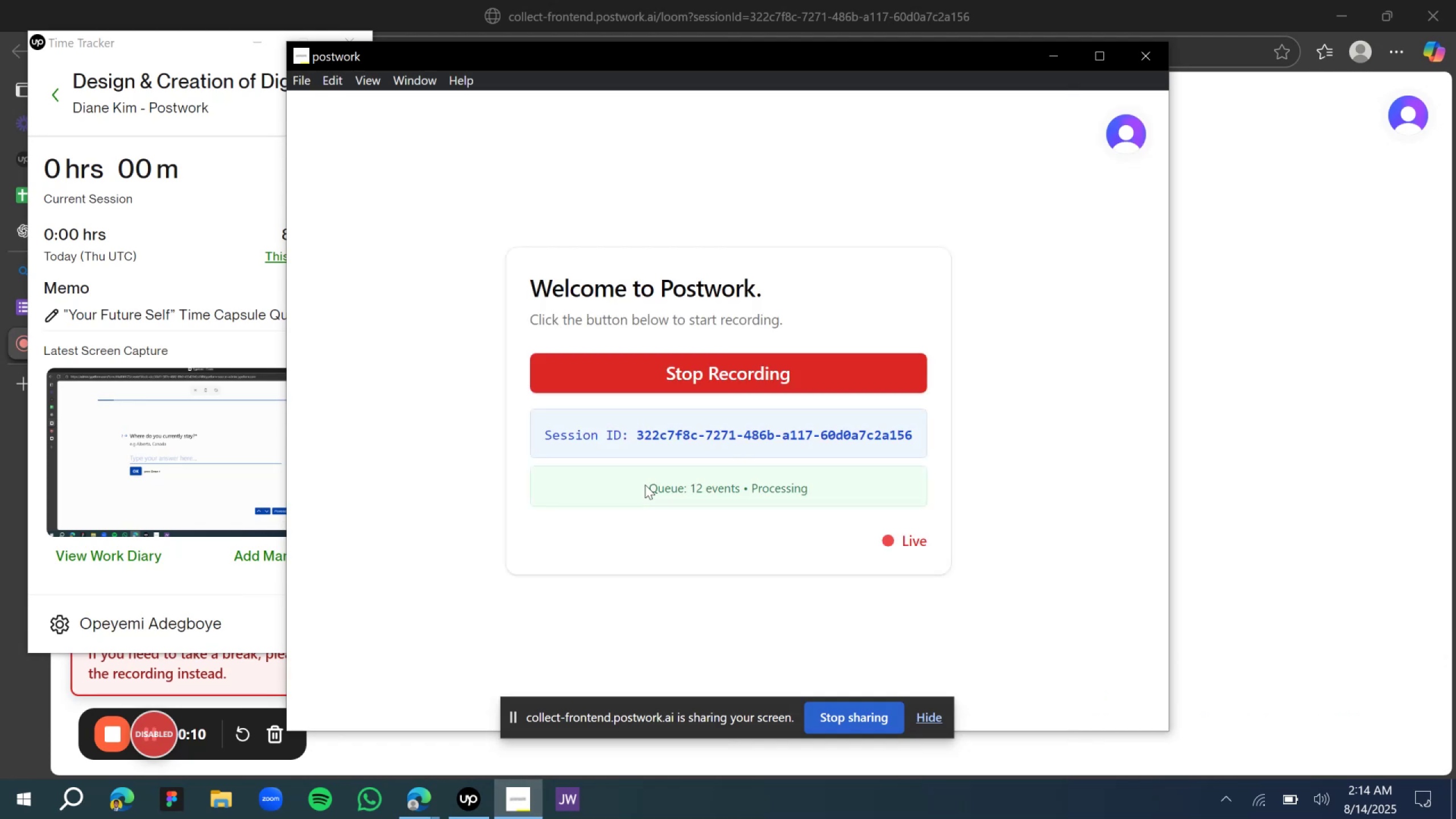 
left_click([1261, 411])
 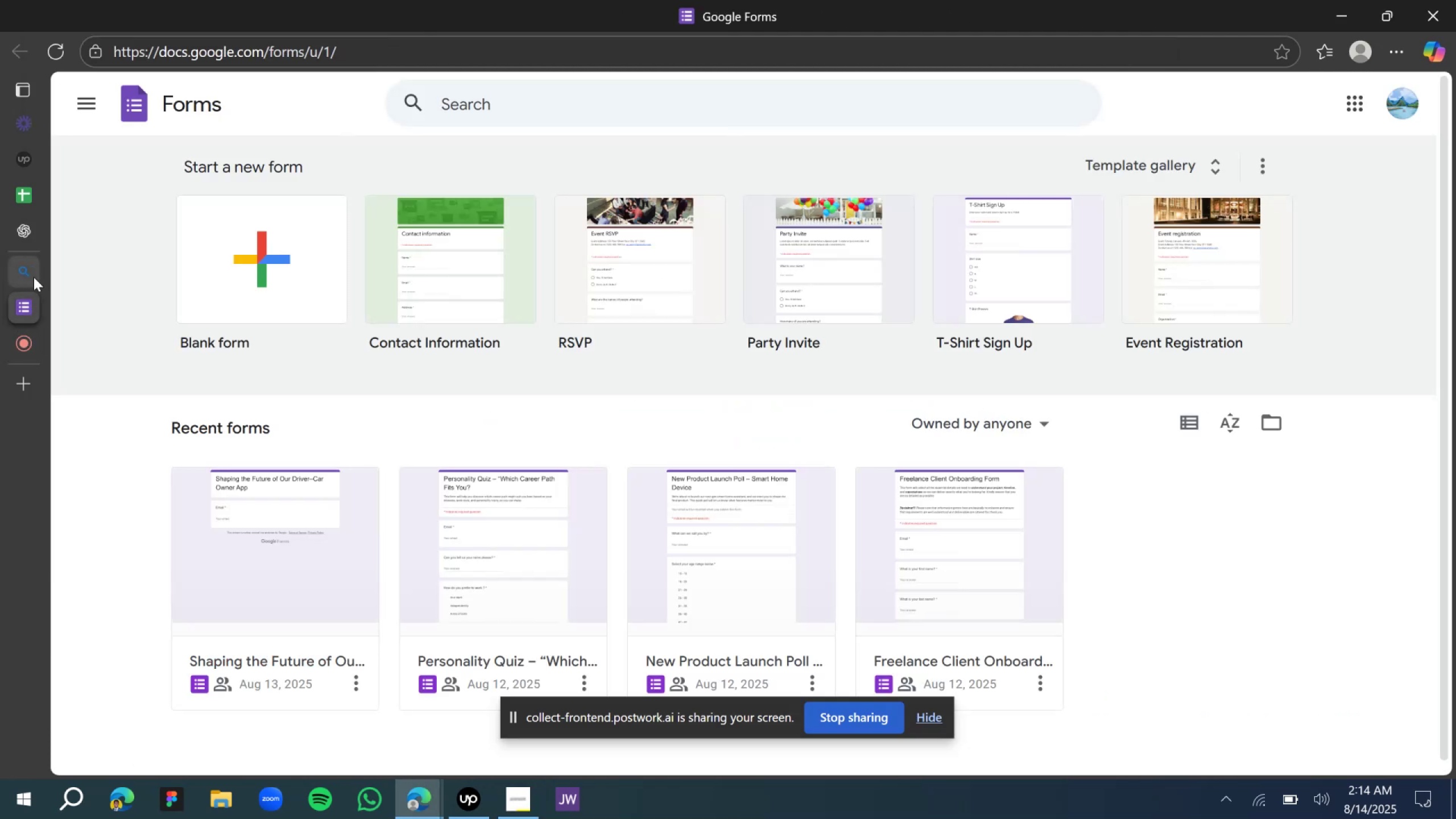 
left_click([226, 269])
 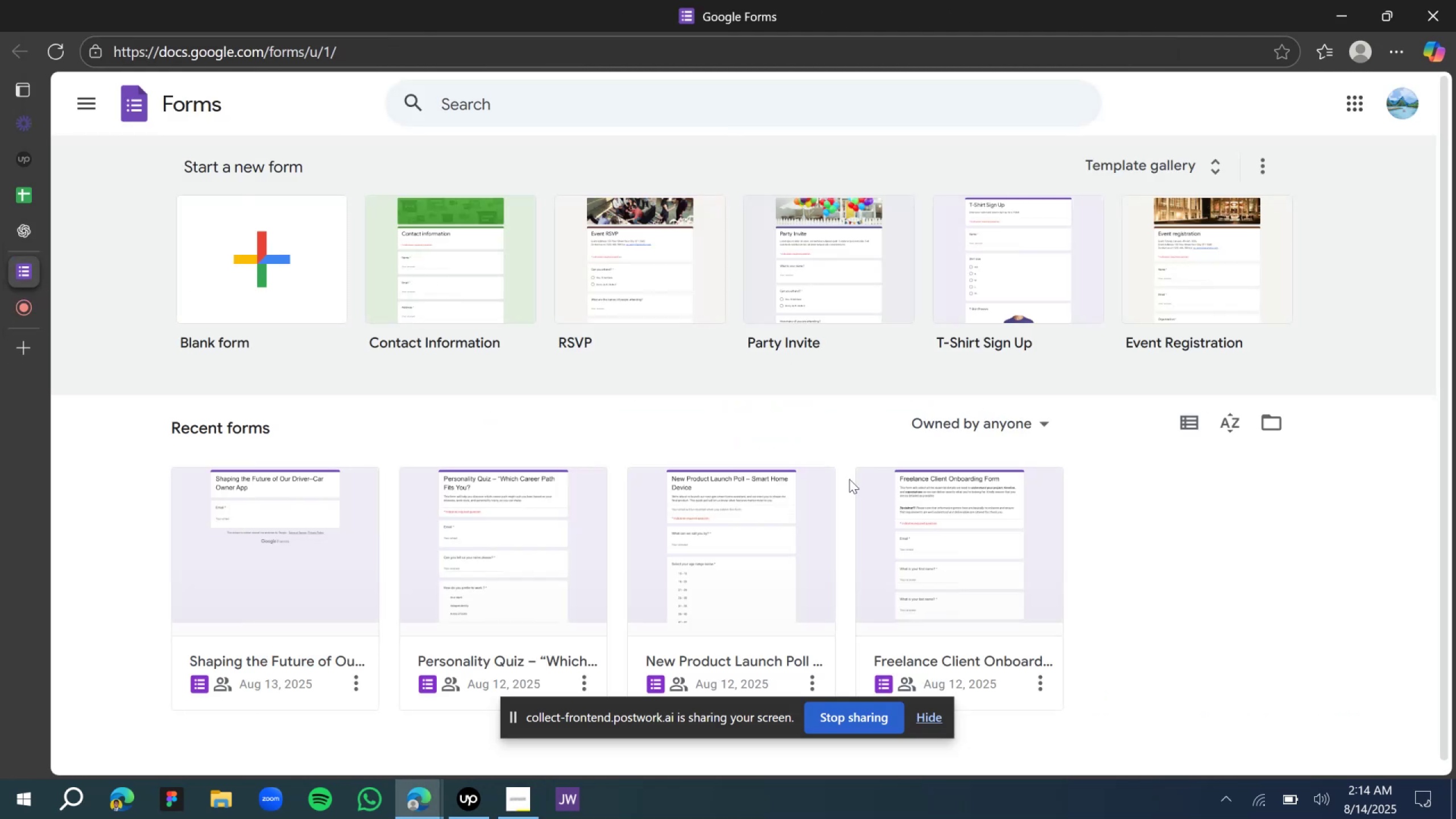 
scroll: coordinate [775, 551], scroll_direction: down, amount: 5.0
 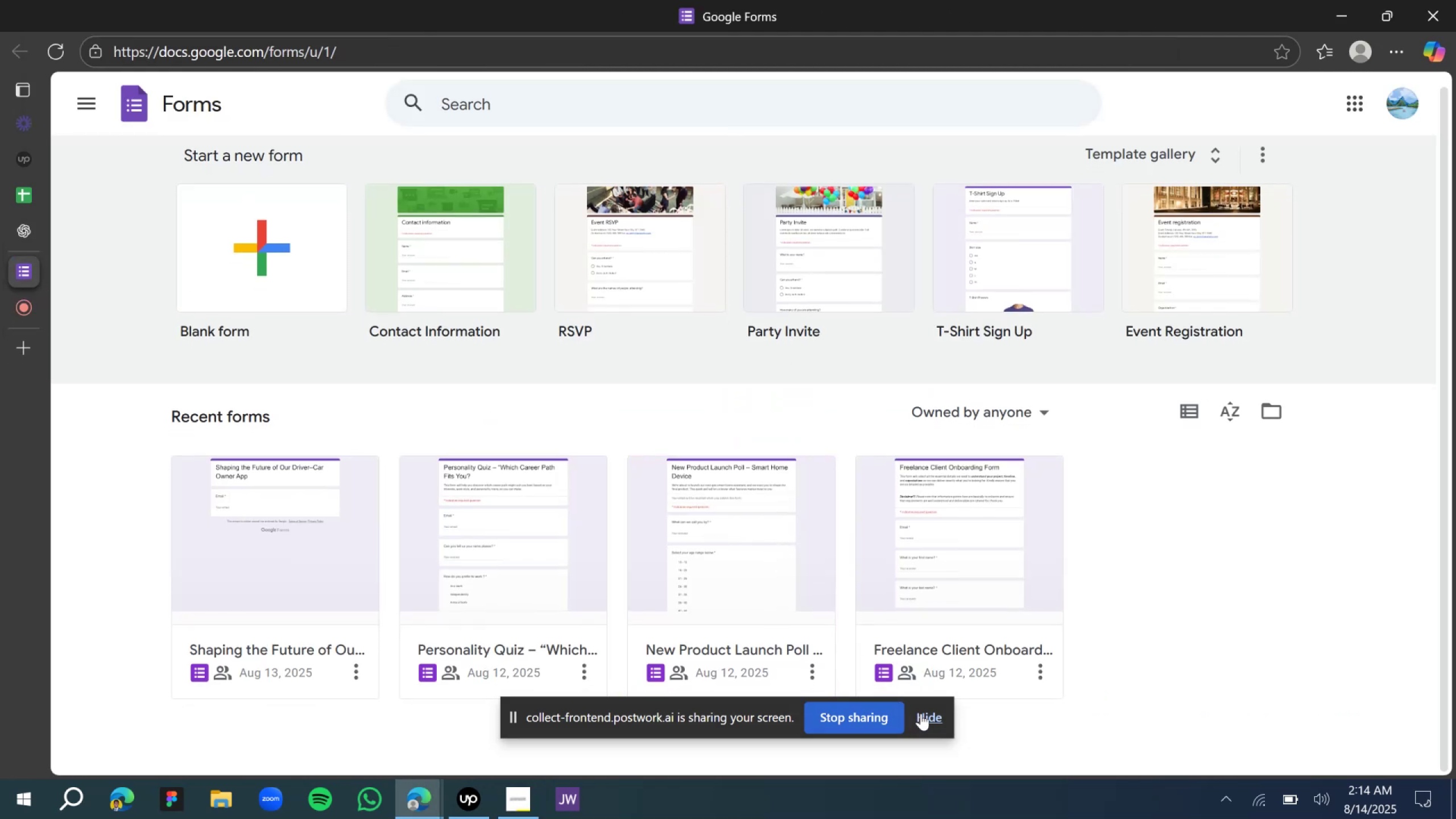 
left_click([926, 718])
 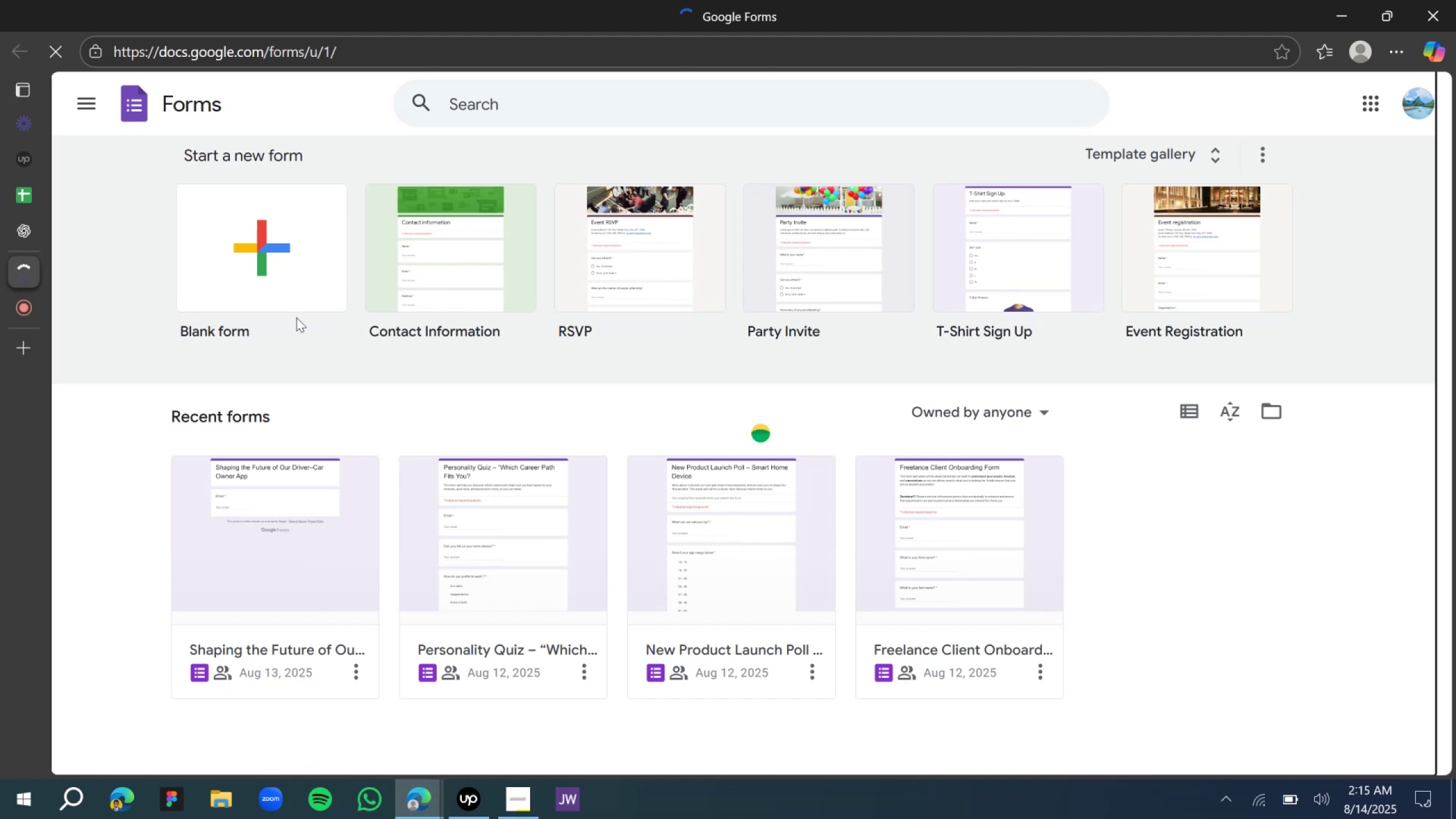 
wait(8.06)
 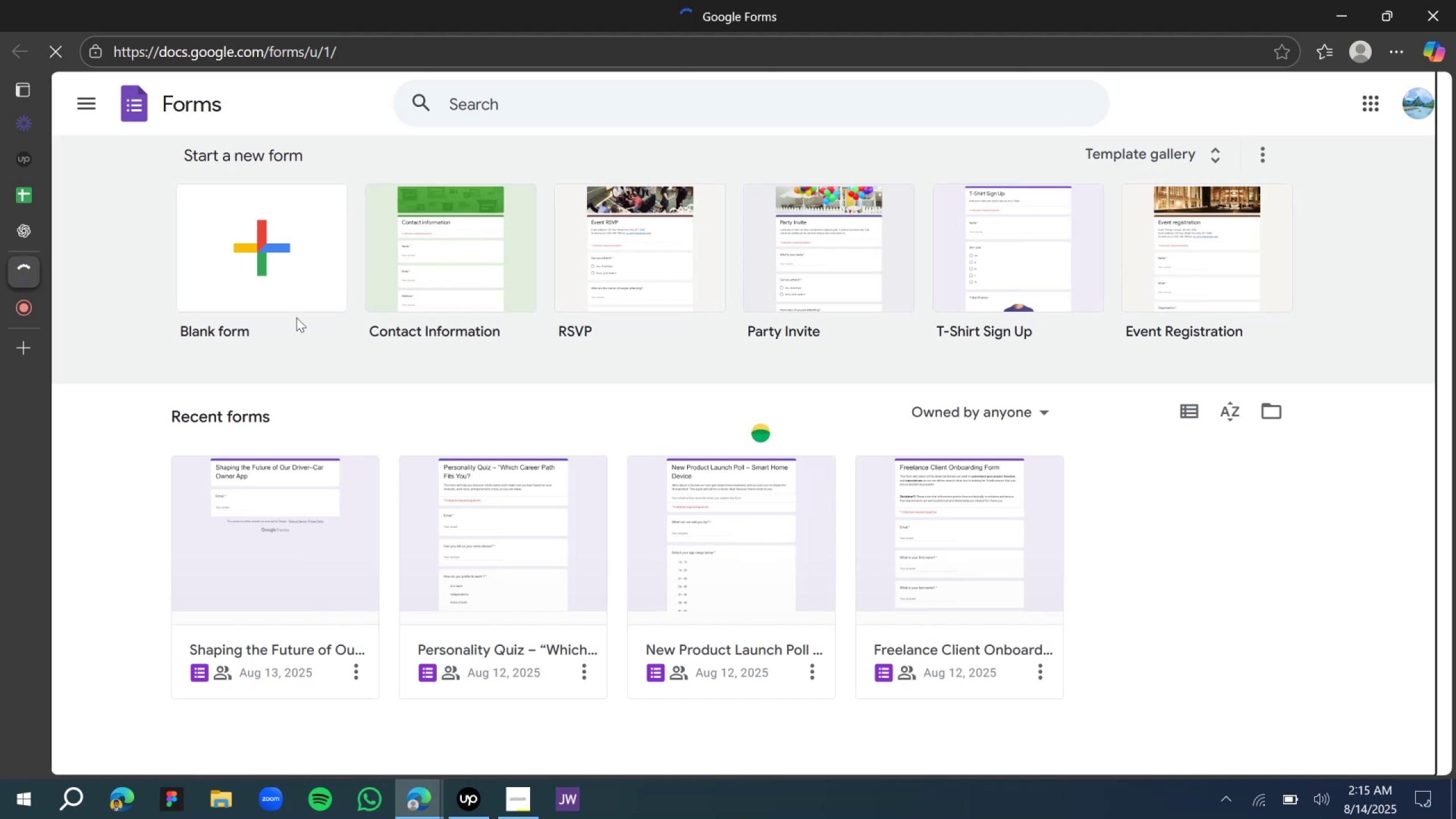 
double_click([552, 249])
 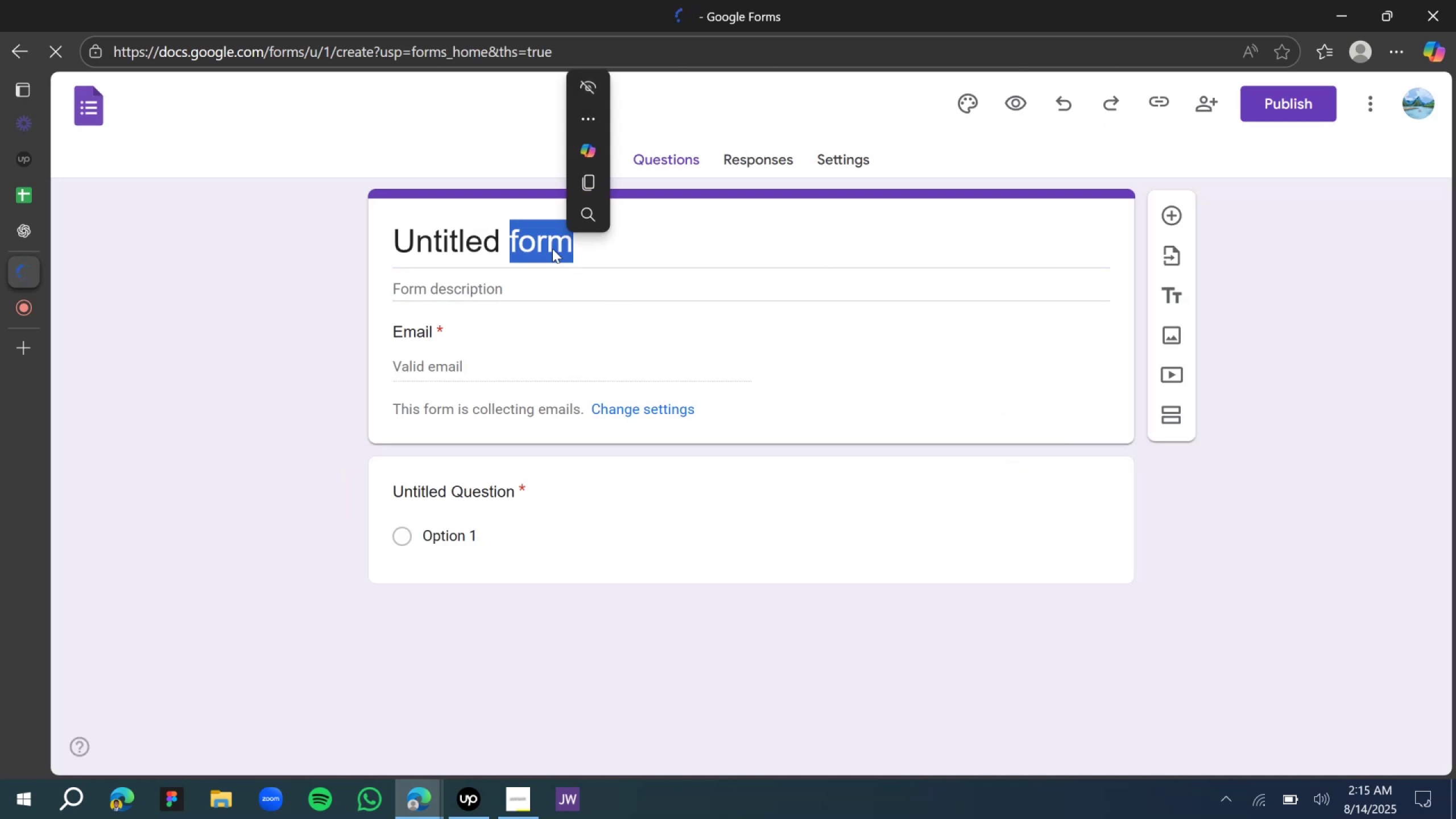 
key(Control+A)
 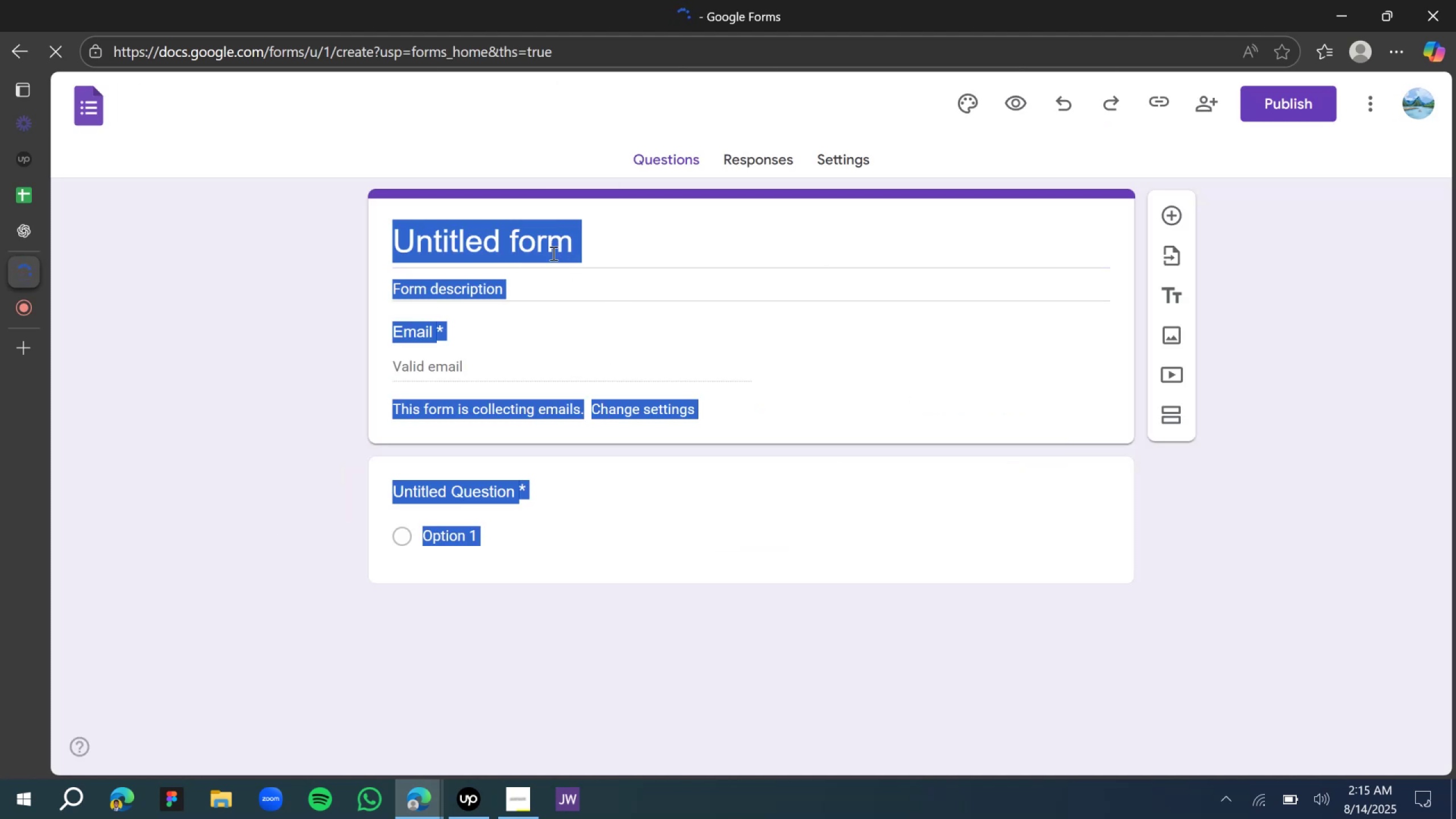 
key(Control+V)
 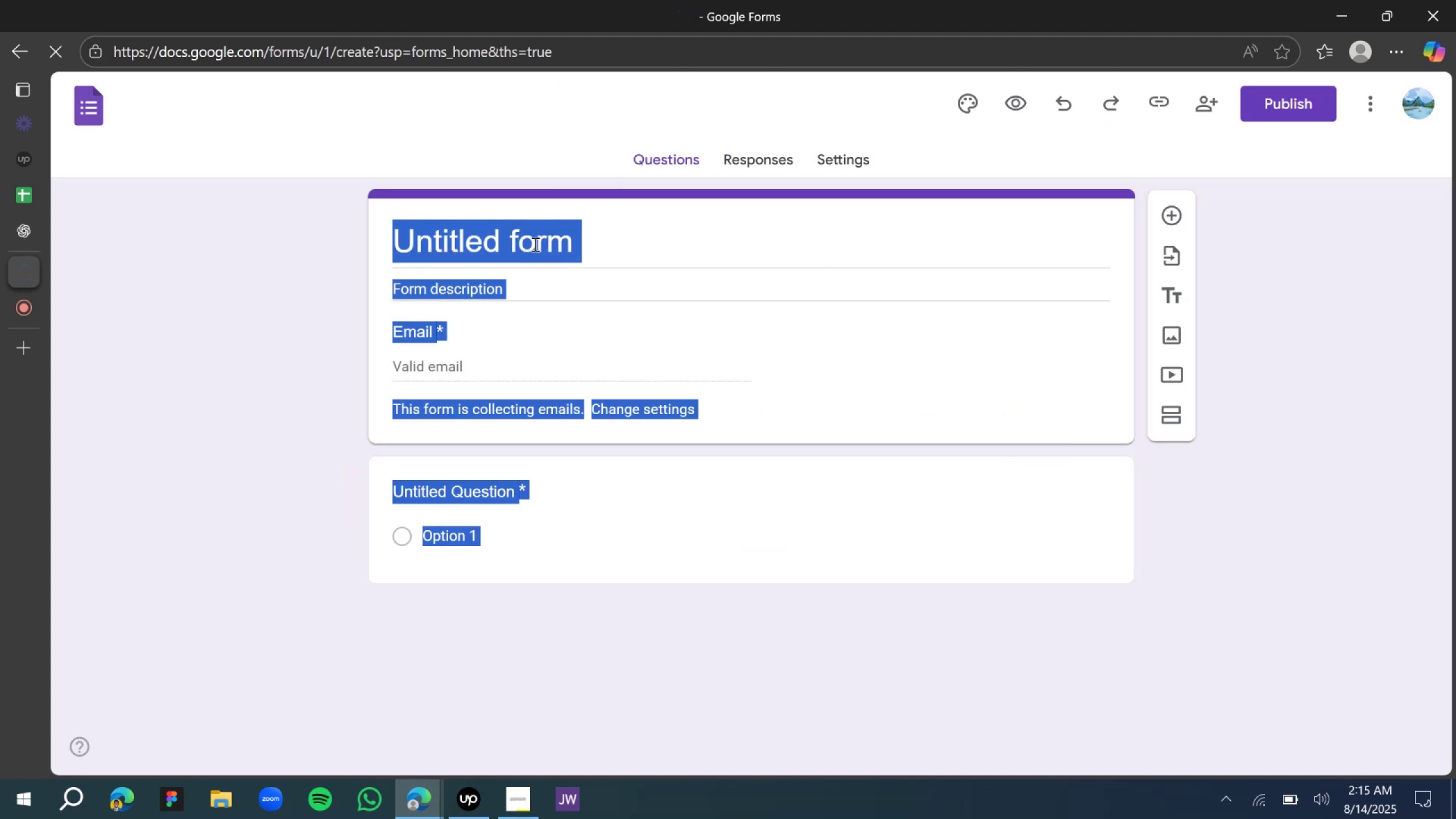 
double_click([533, 242])
 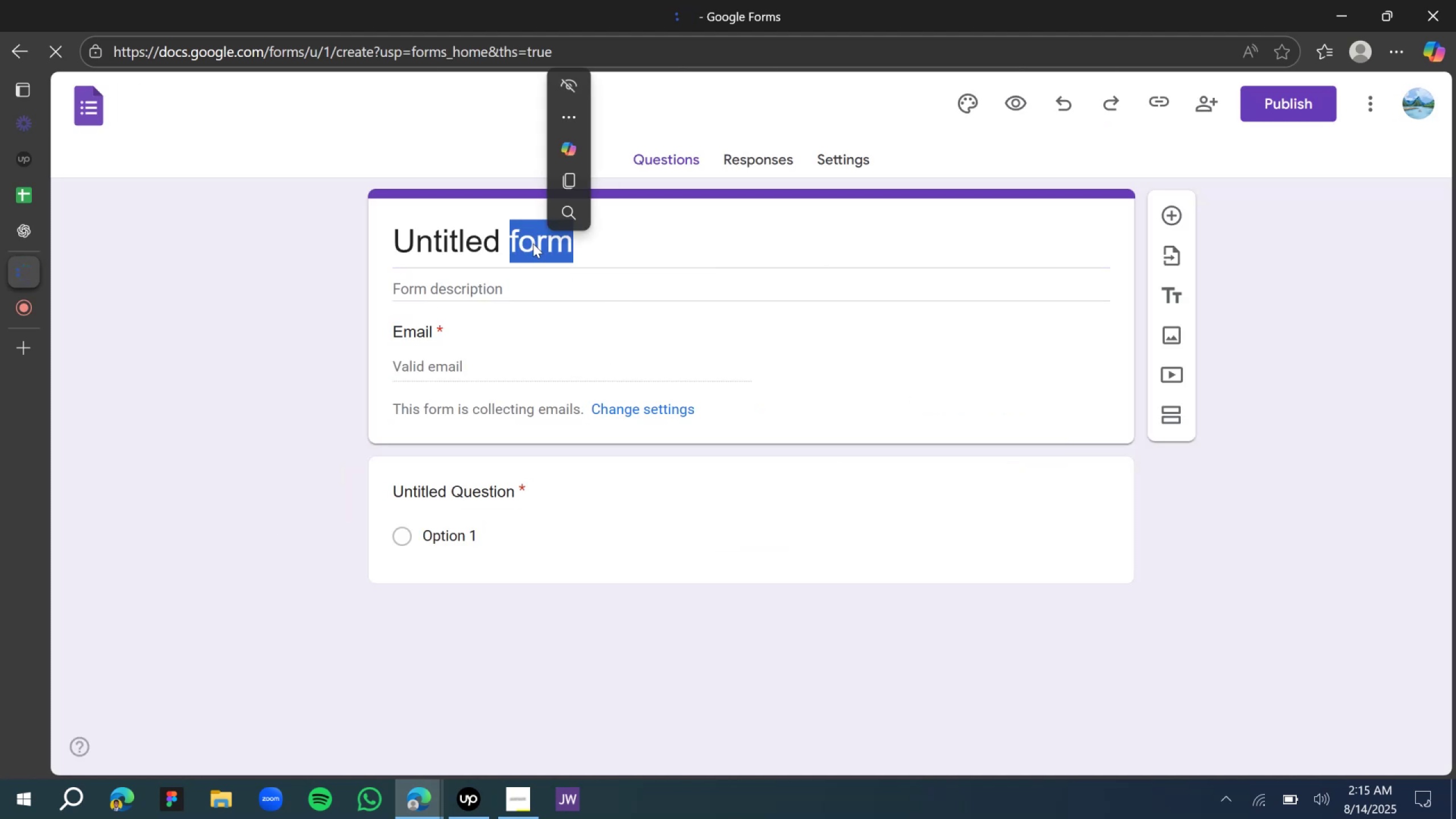 
triple_click([533, 243])
 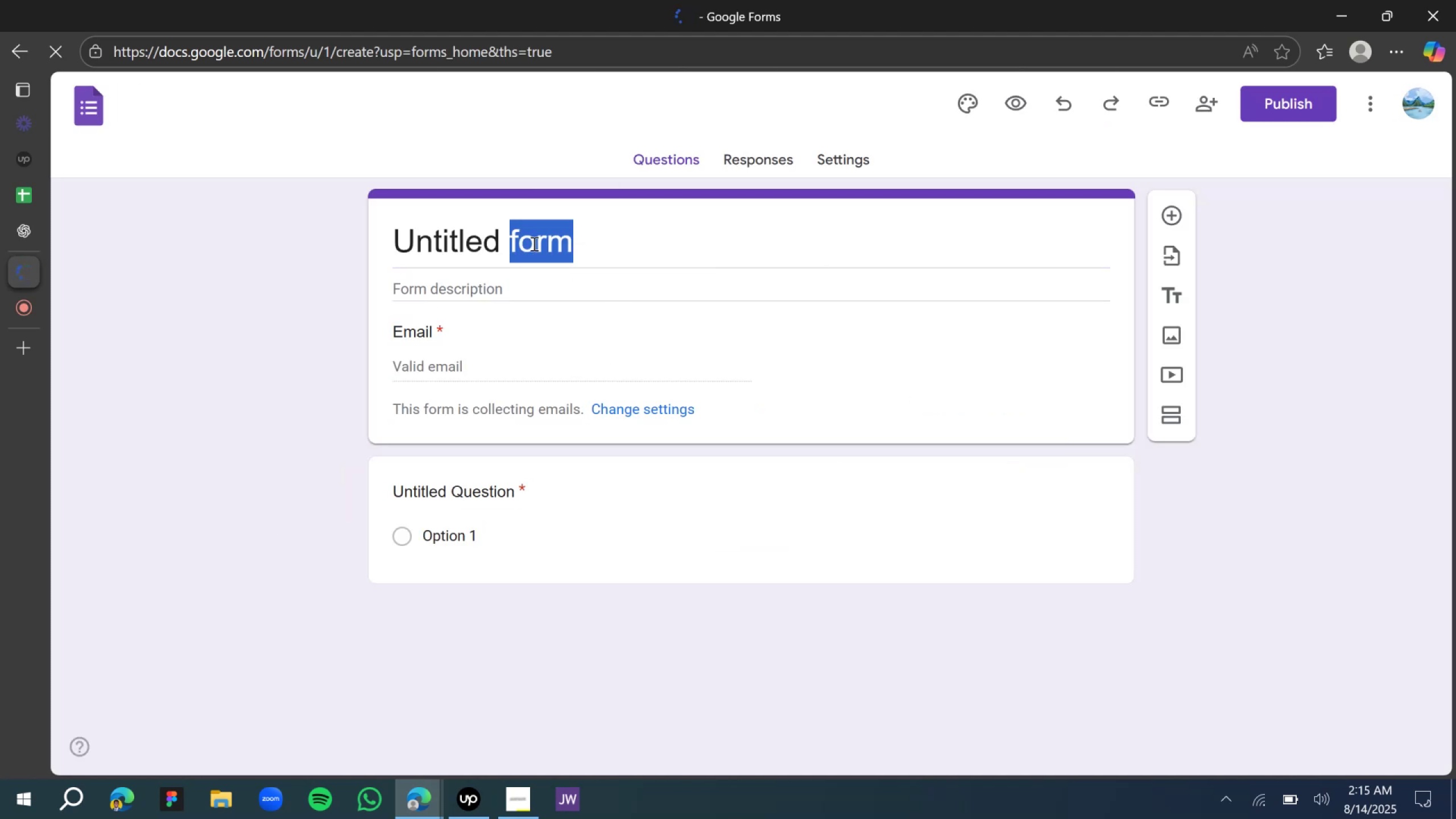 
left_click_drag(start_coordinate=[522, 241], to_coordinate=[511, 240])
 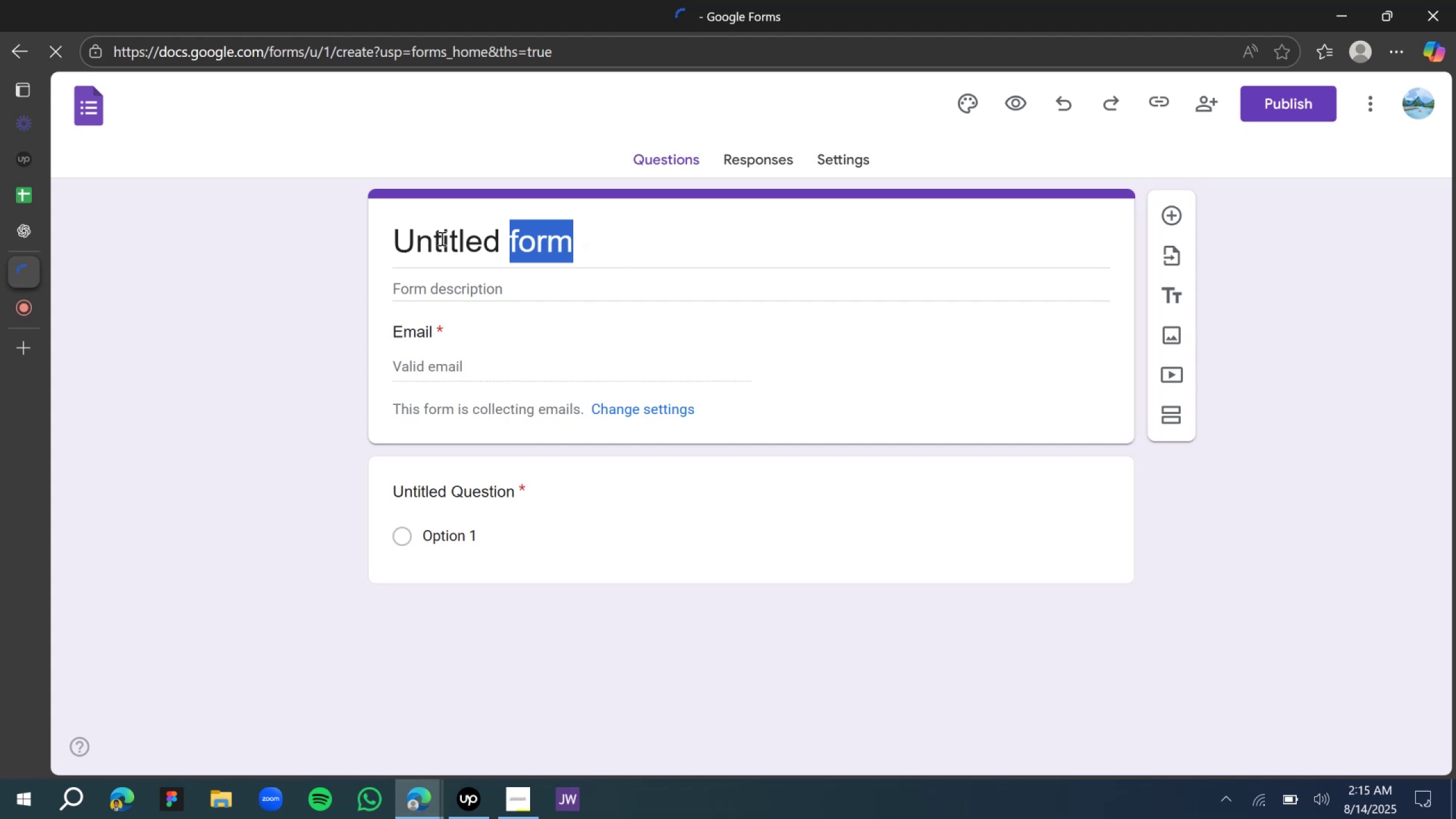 
triple_click([384, 235])
 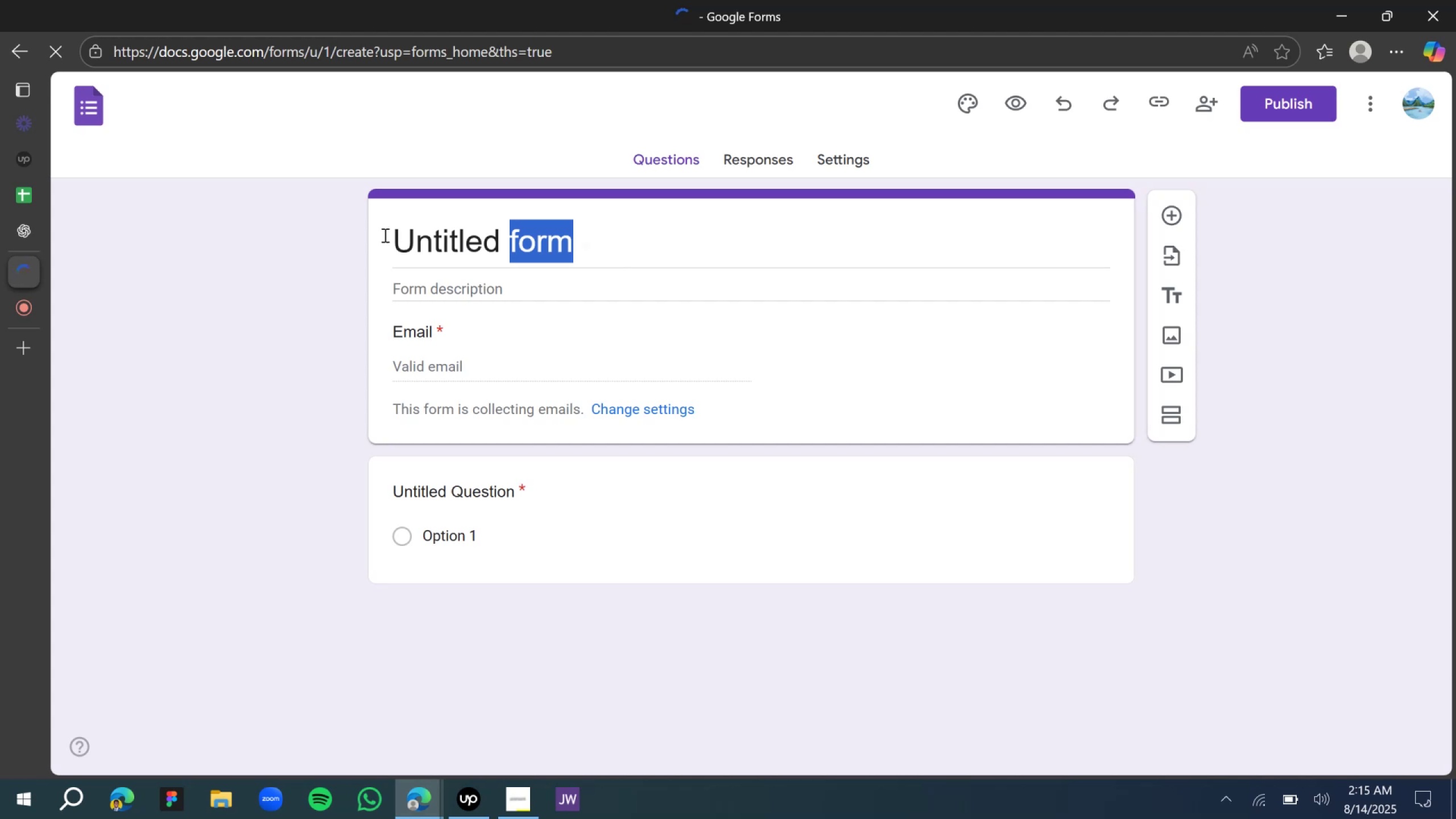 
triple_click([384, 235])
 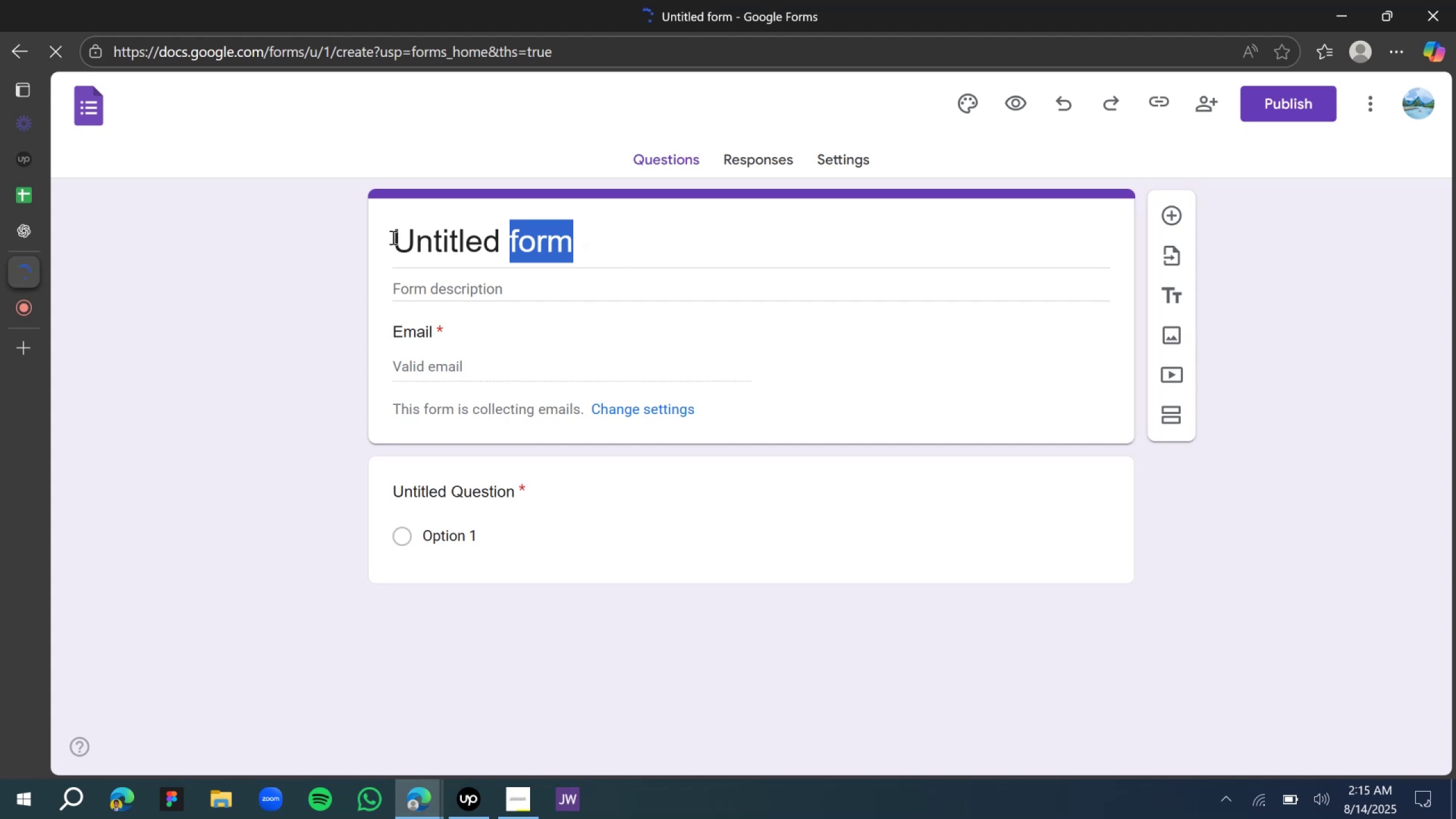 
triple_click([400, 238])
 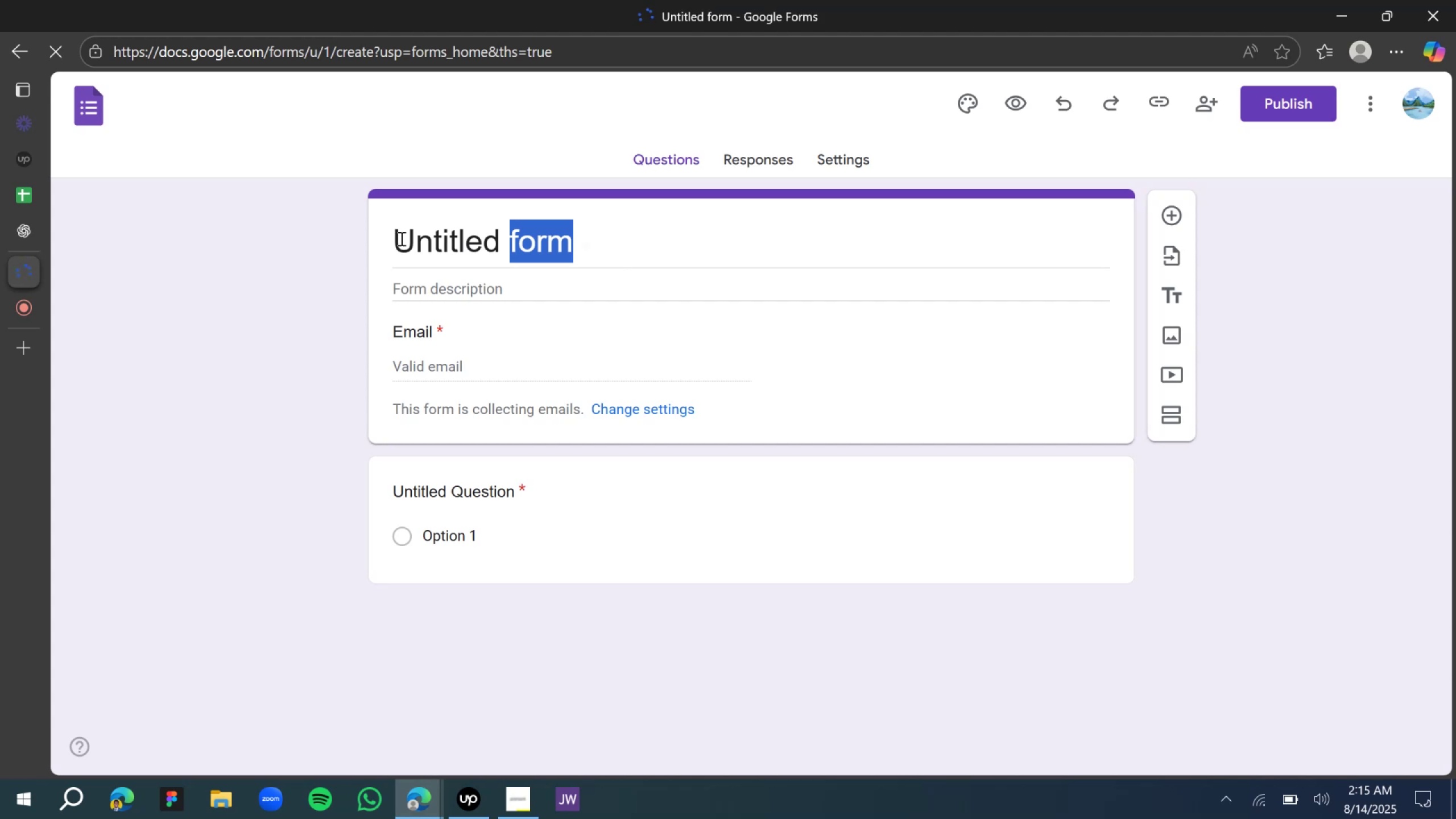 
triple_click([400, 238])
 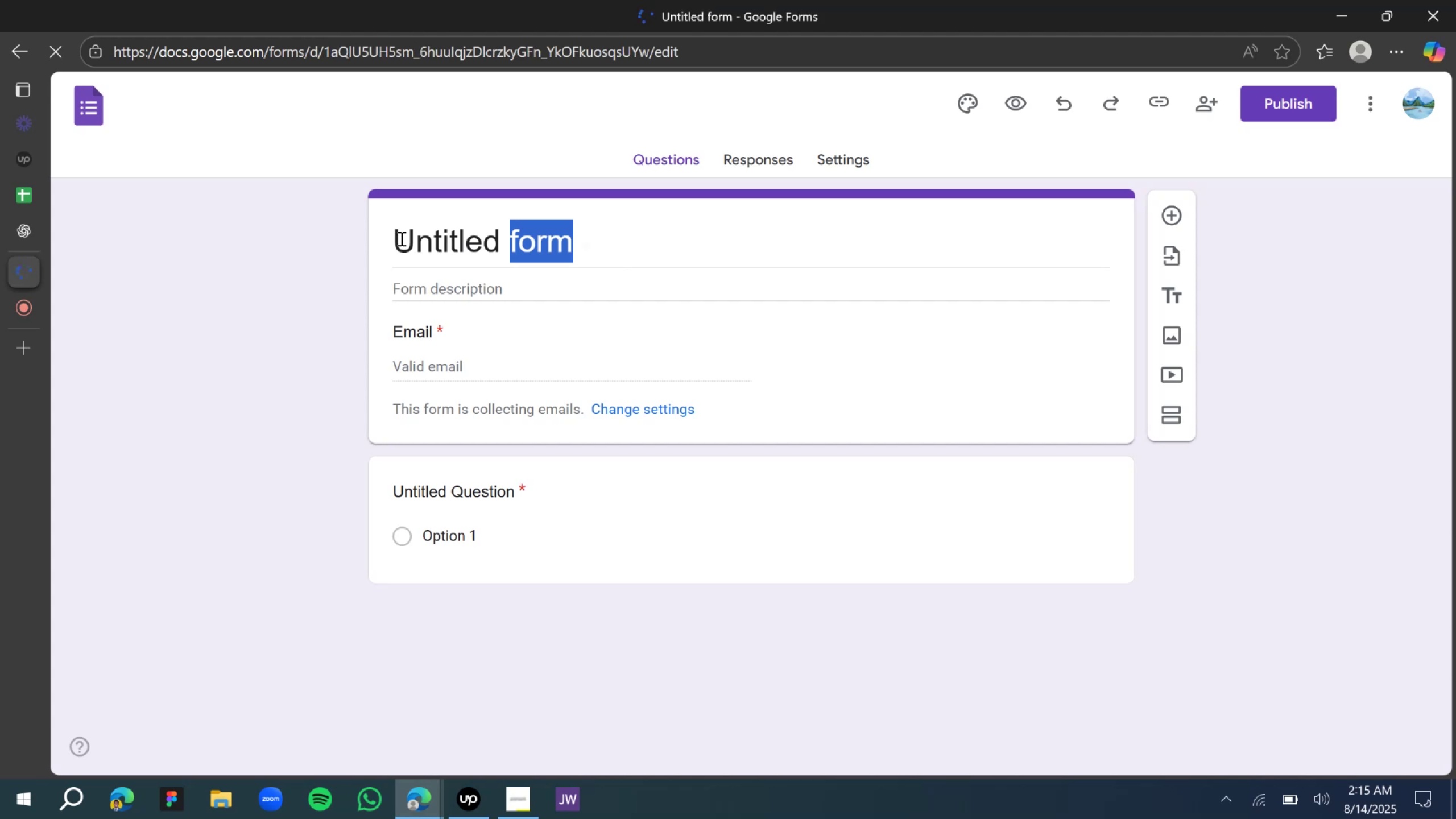 
triple_click([400, 238])
 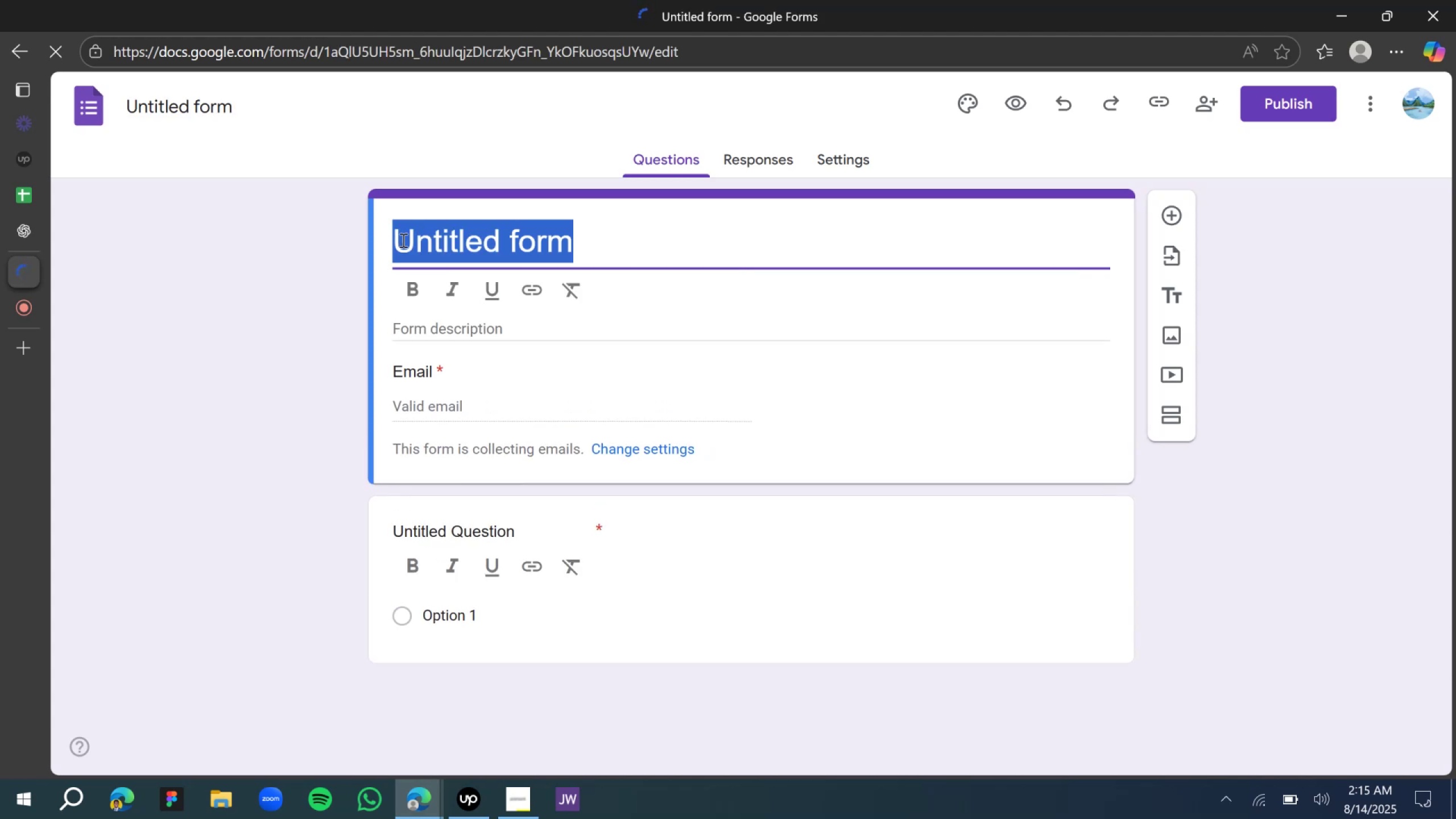 
key(Control+V)
 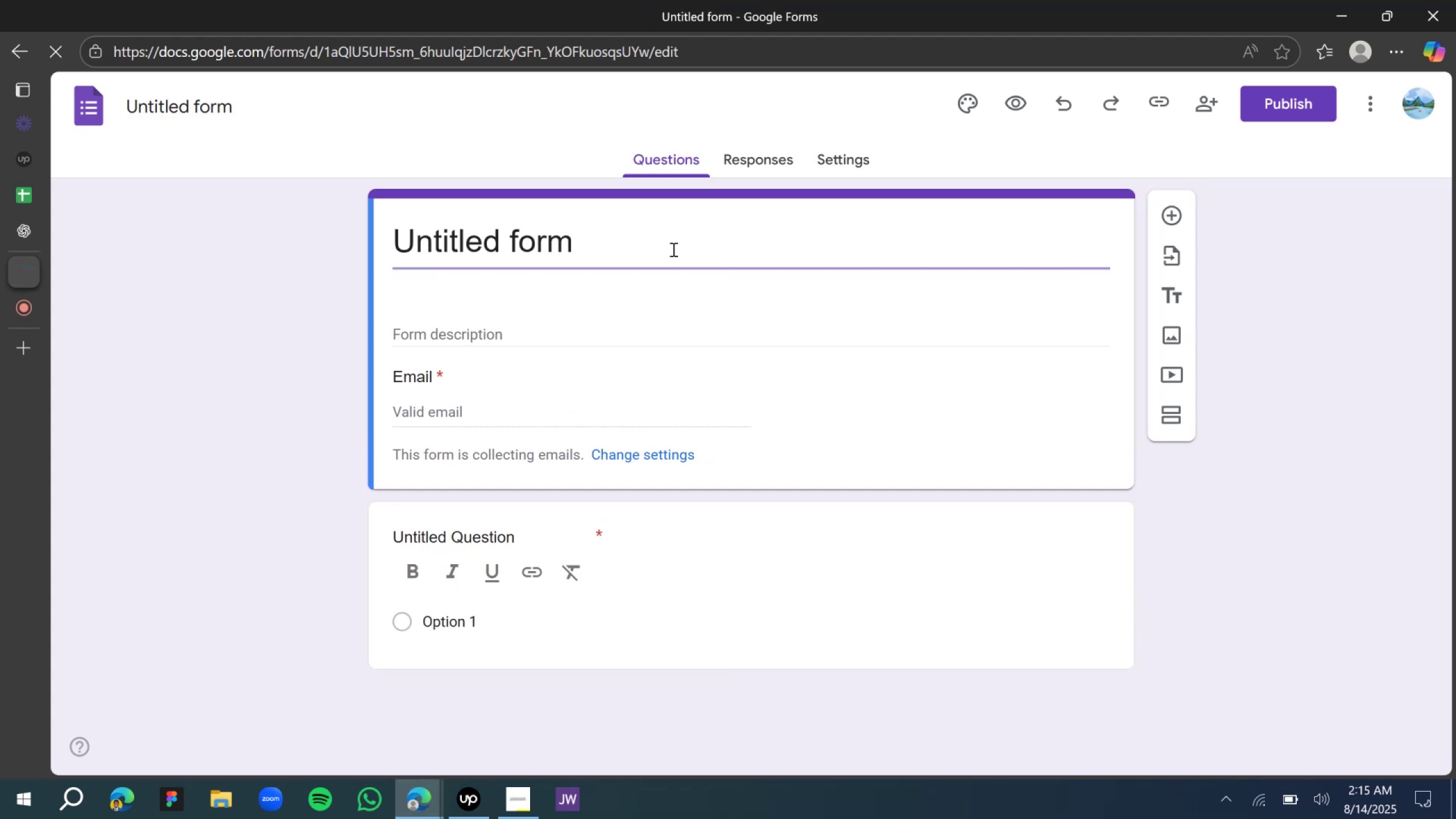 
key(Control+A)
 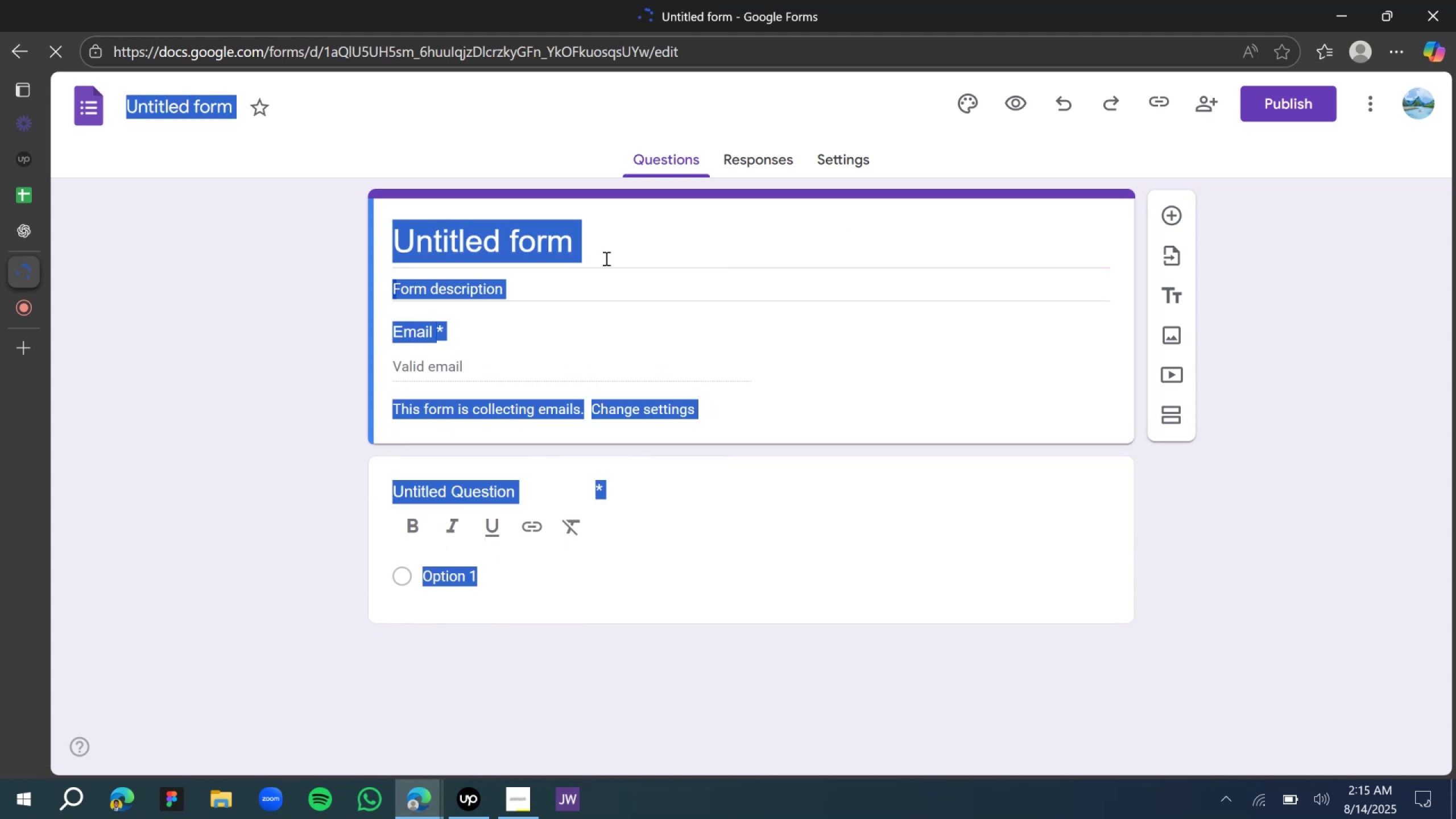 
double_click([603, 257])
 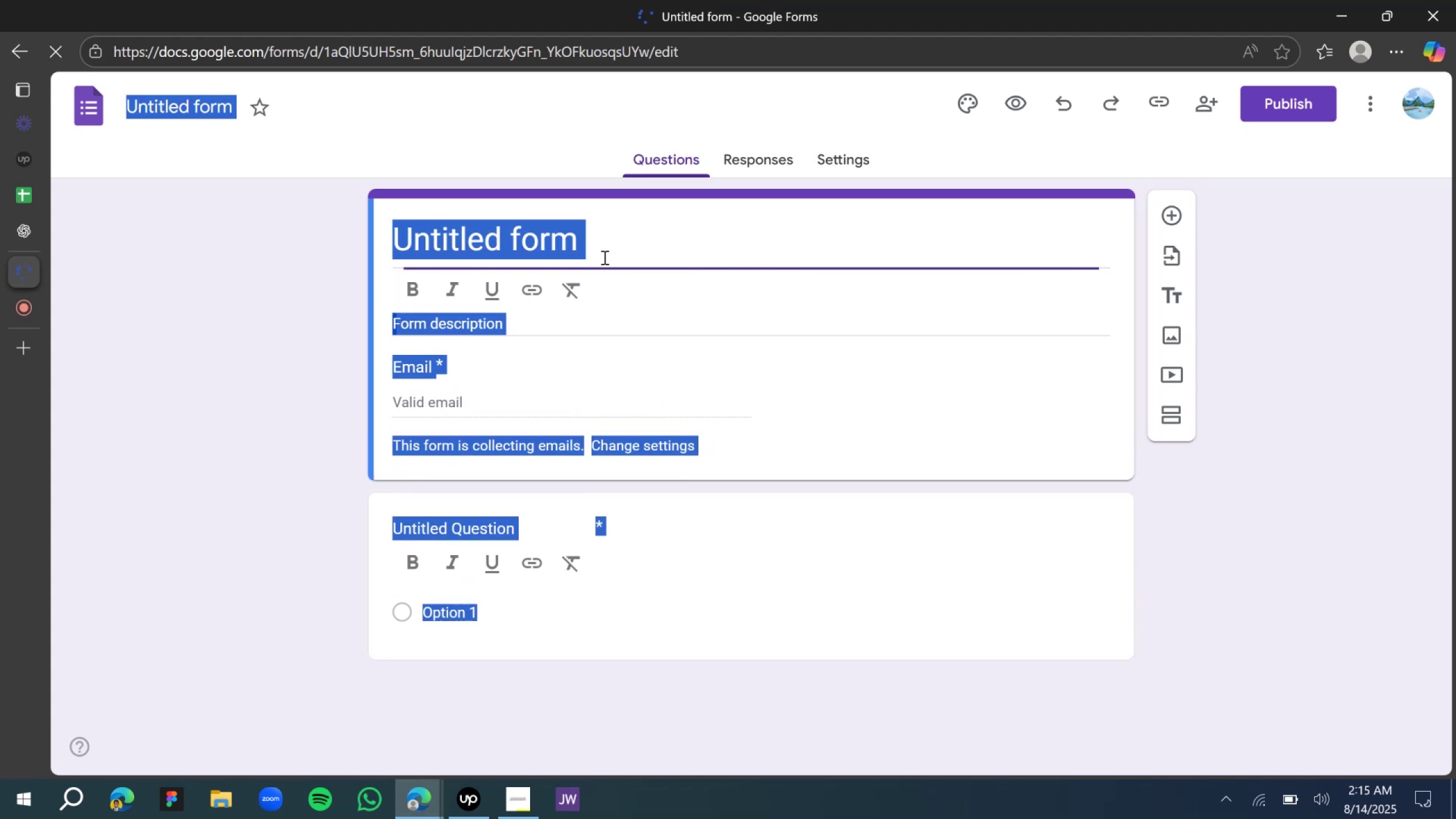 
triple_click([603, 257])
 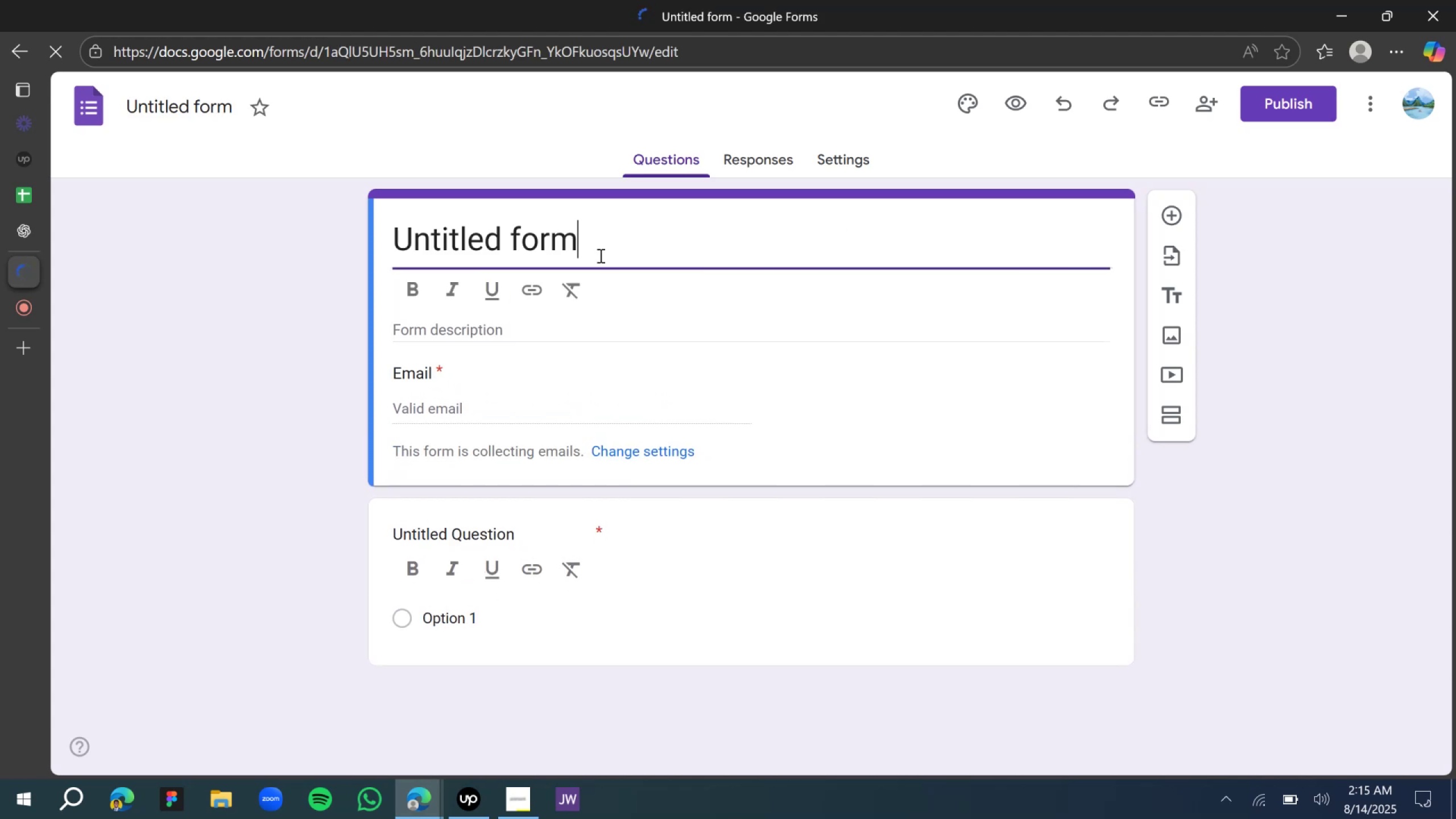 
triple_click([593, 251])
 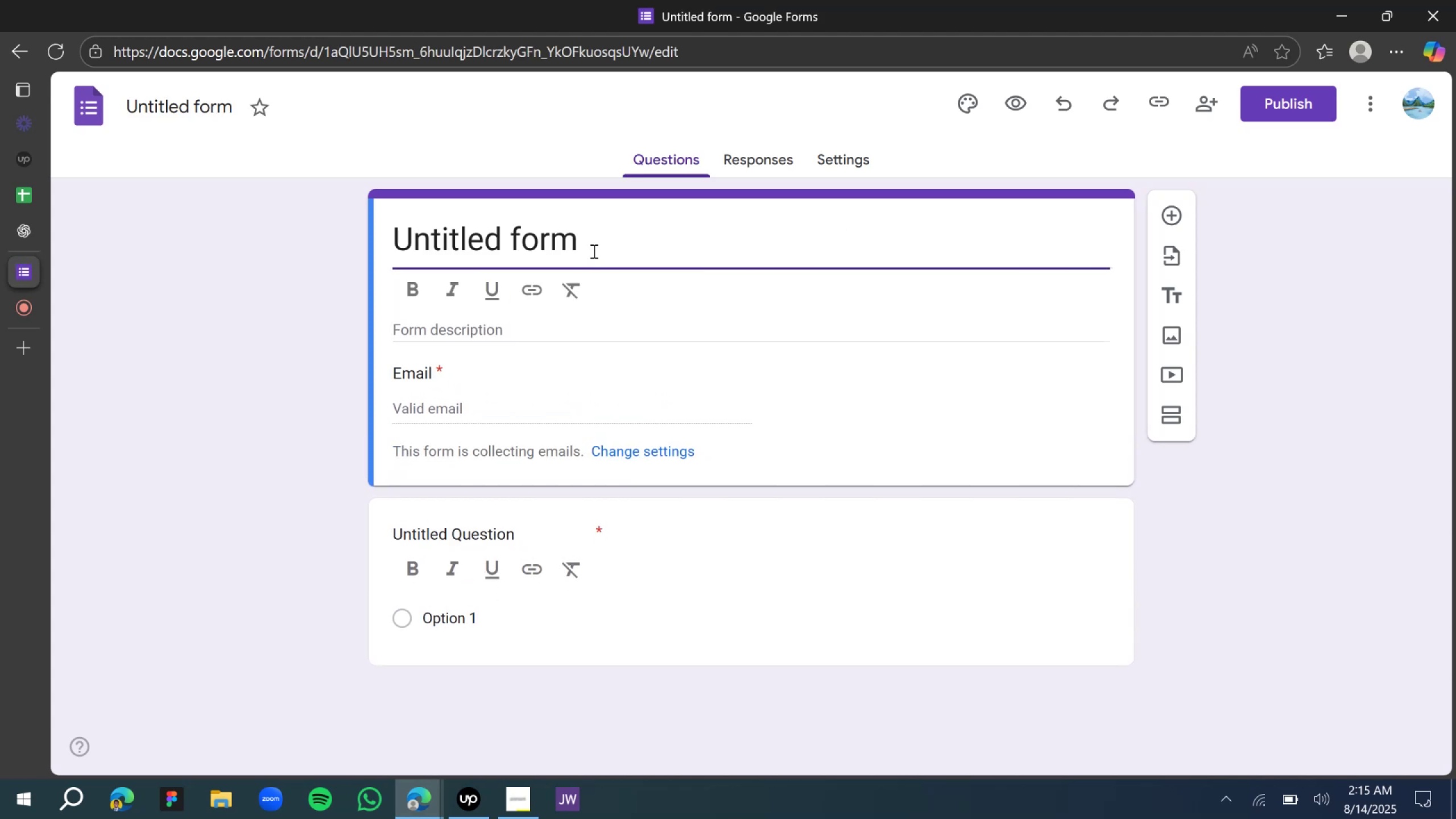 
triple_click([591, 250])
 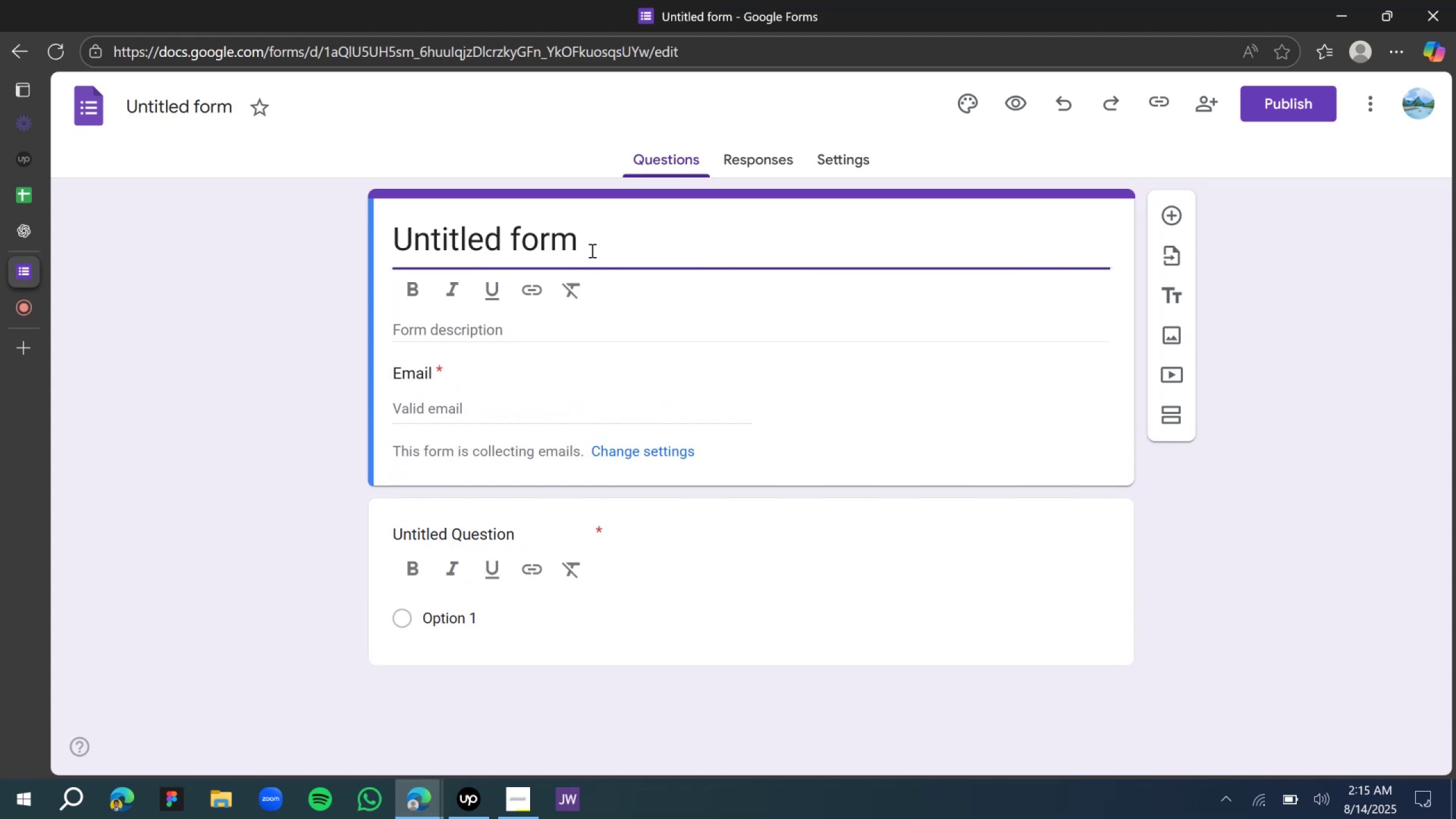 
triple_click([591, 250])
 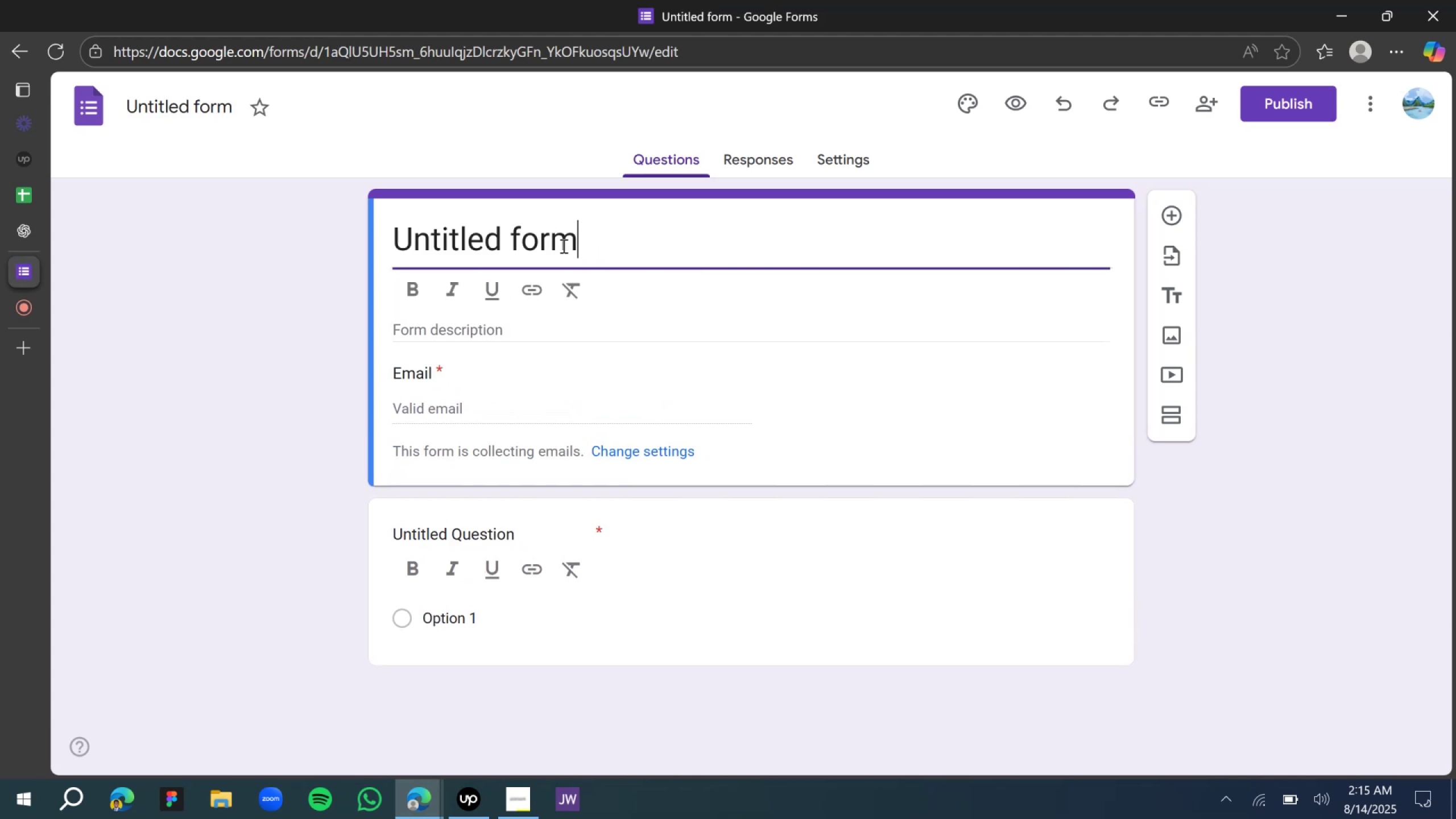 
triple_click([532, 241])
 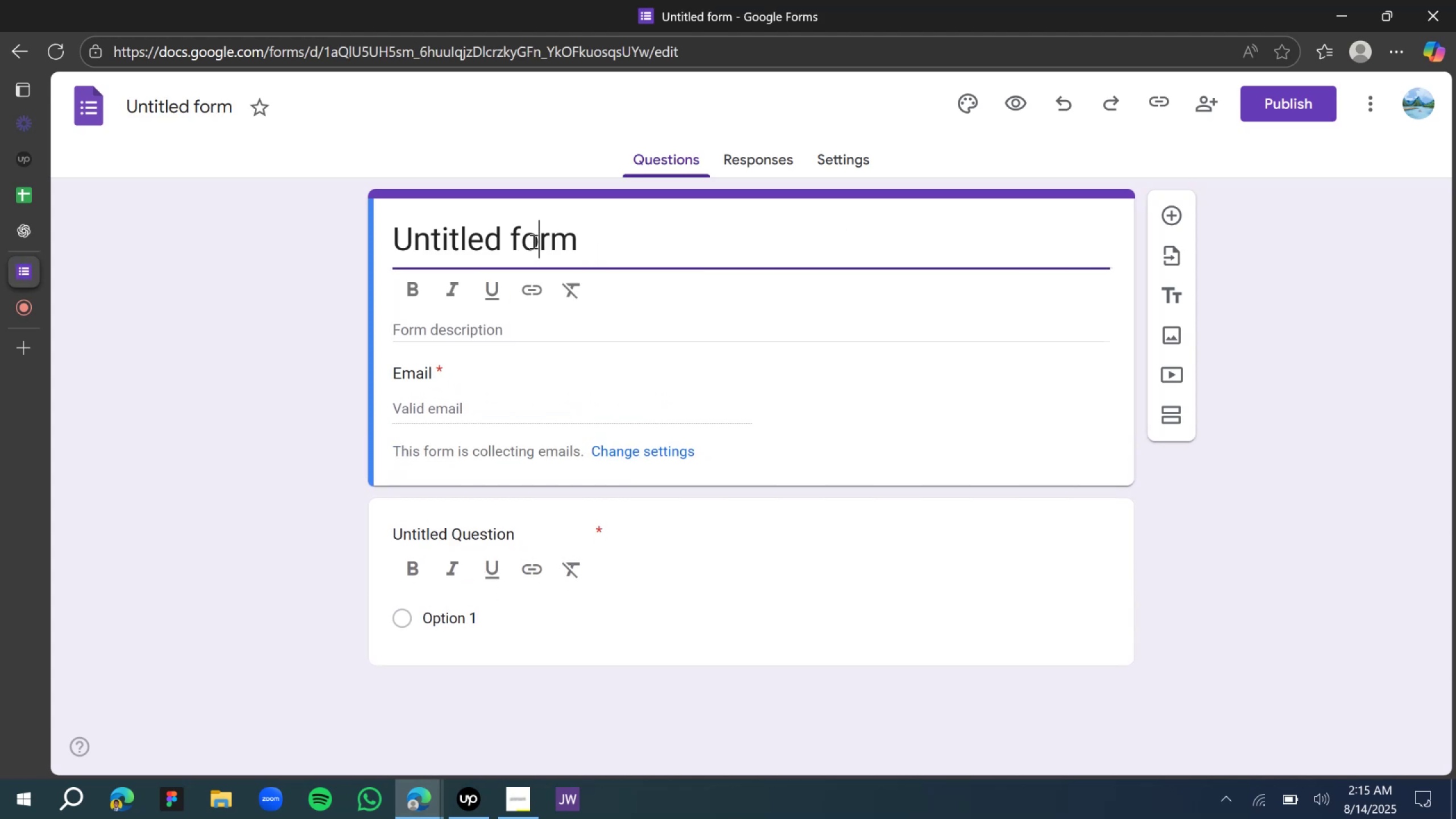 
triple_click([532, 241])
 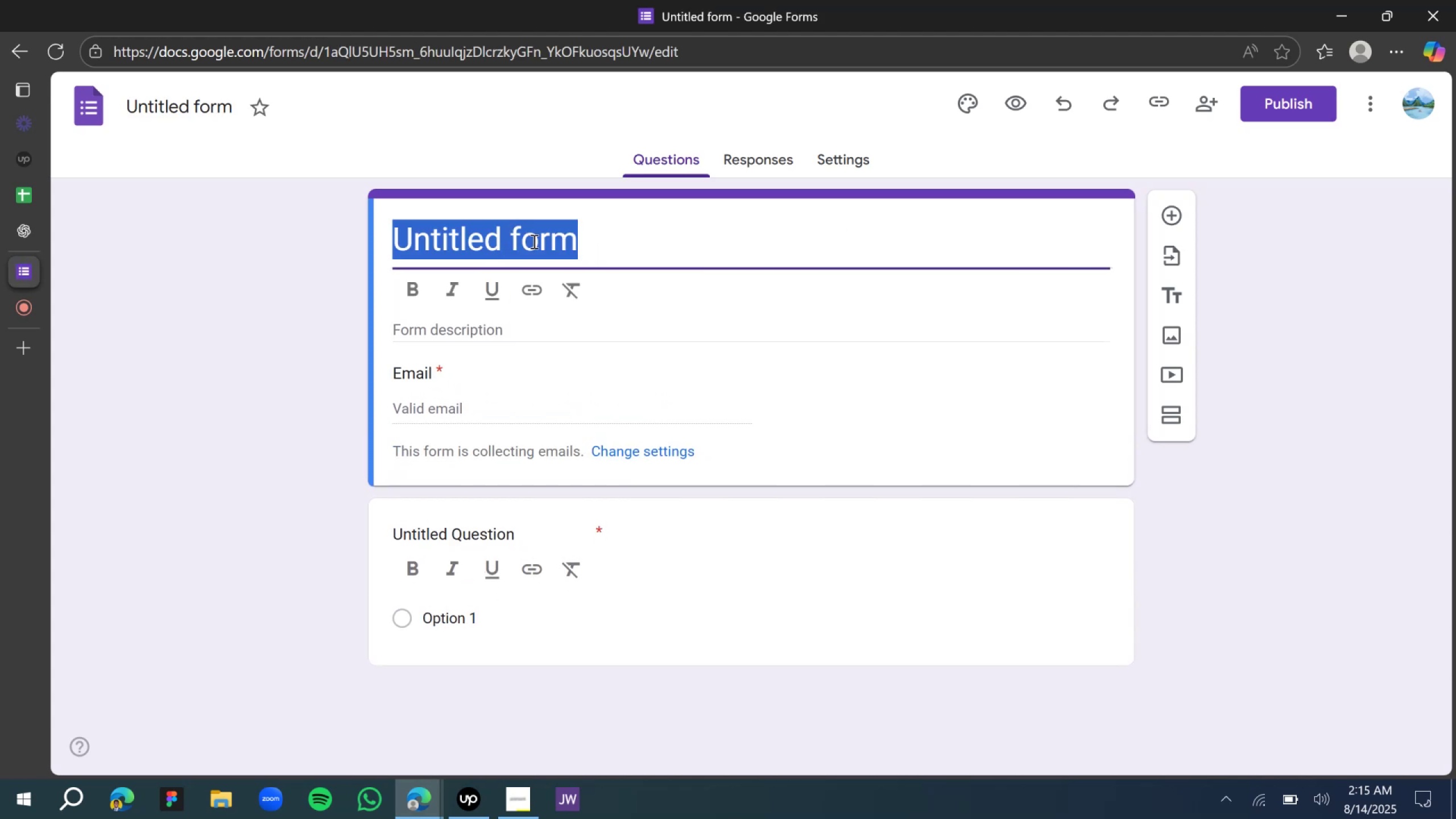 
key(Control+V)
 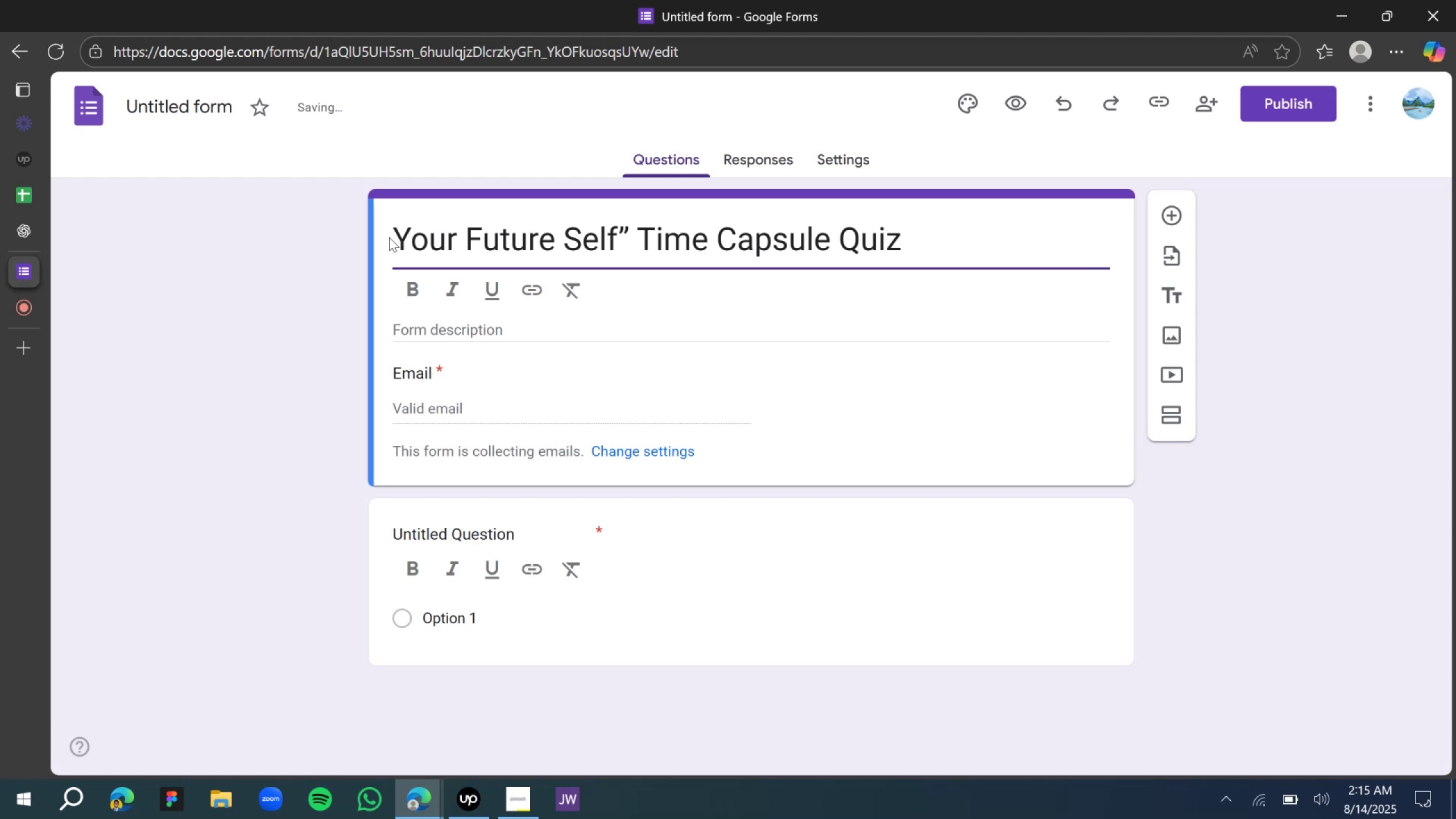 
left_click([396, 241])
 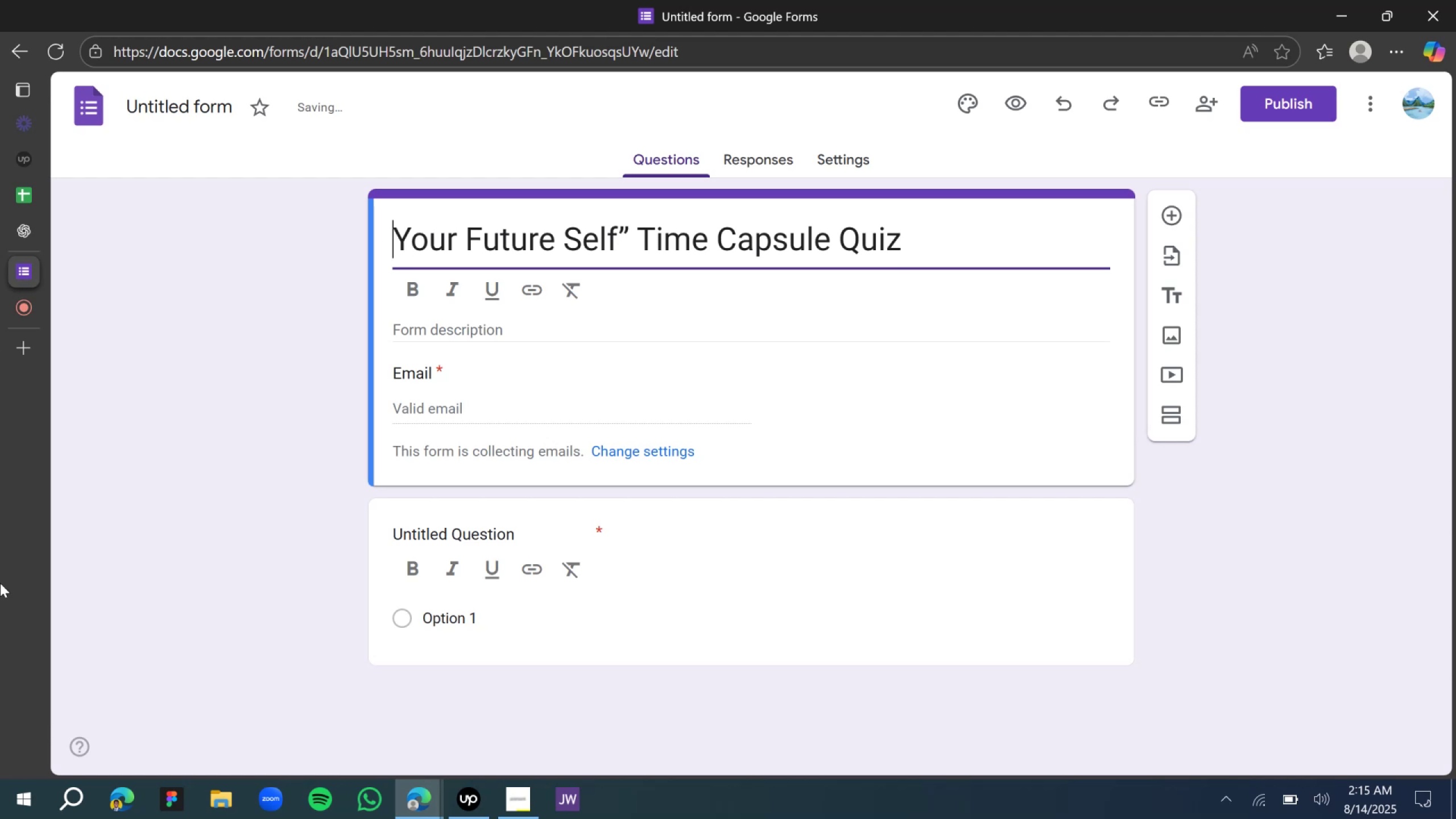 
key(Shift+Quote)
 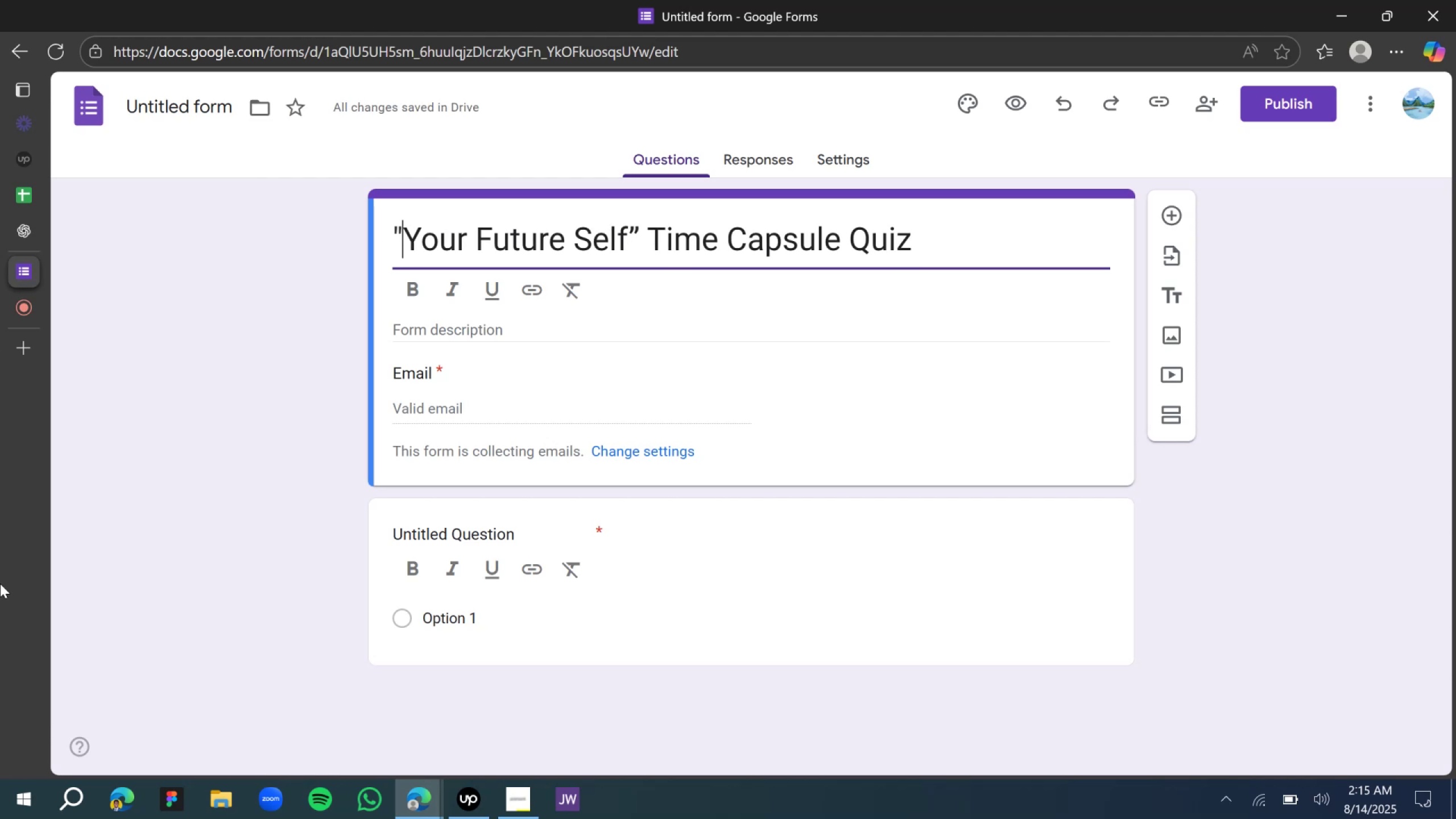 
wait(6.48)
 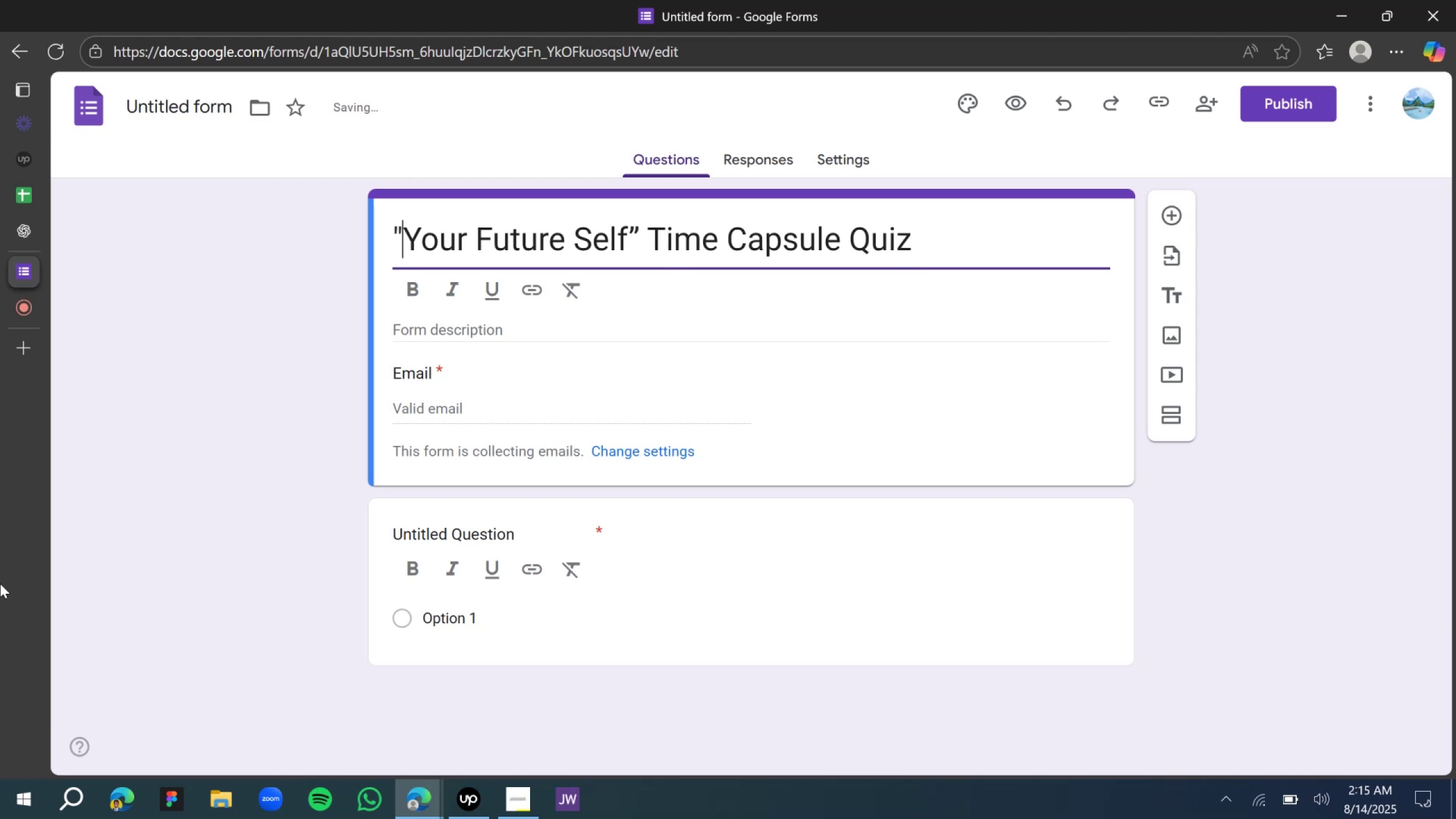 
left_click([35, 234])
 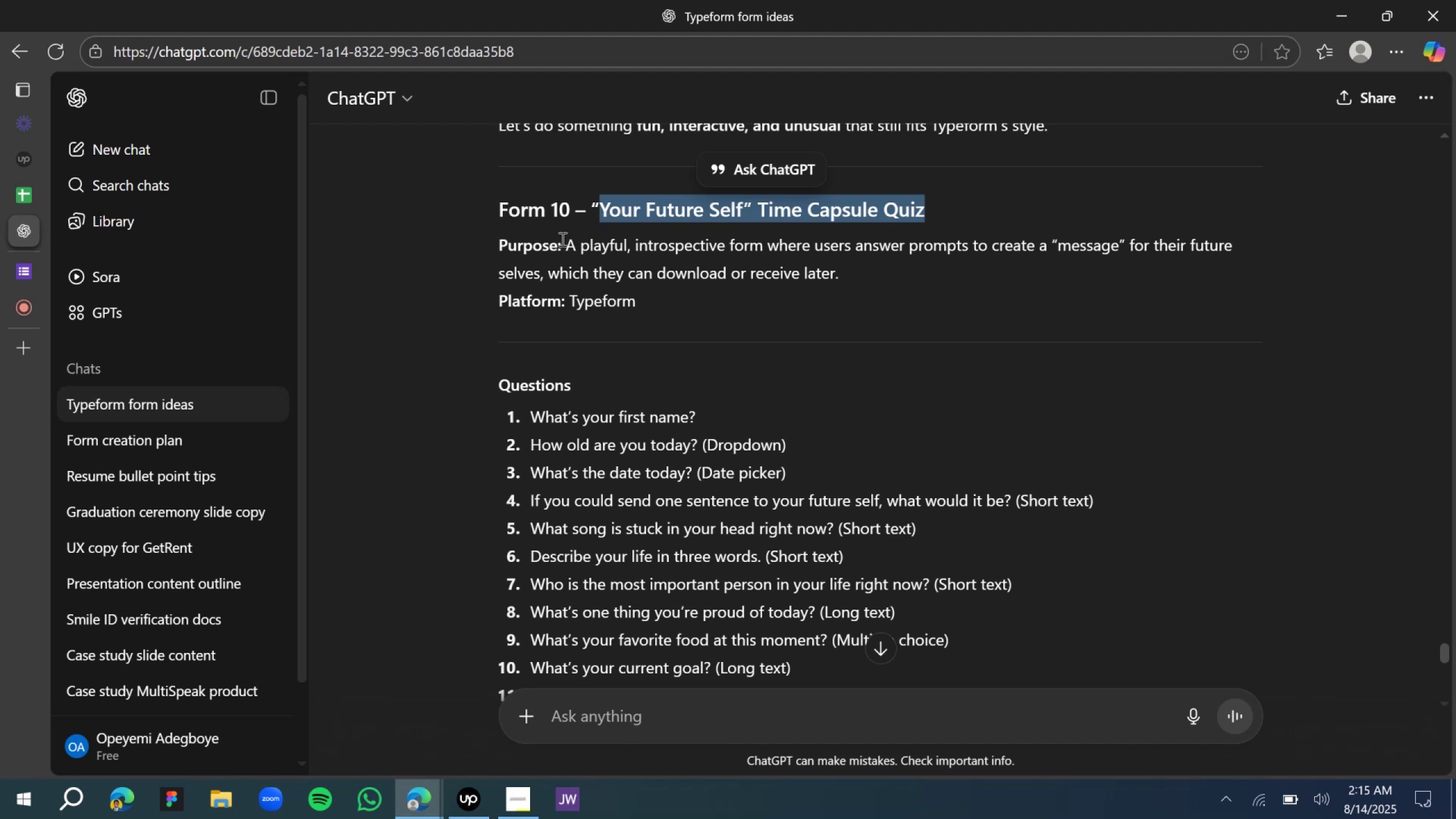 
left_click([563, 246])
 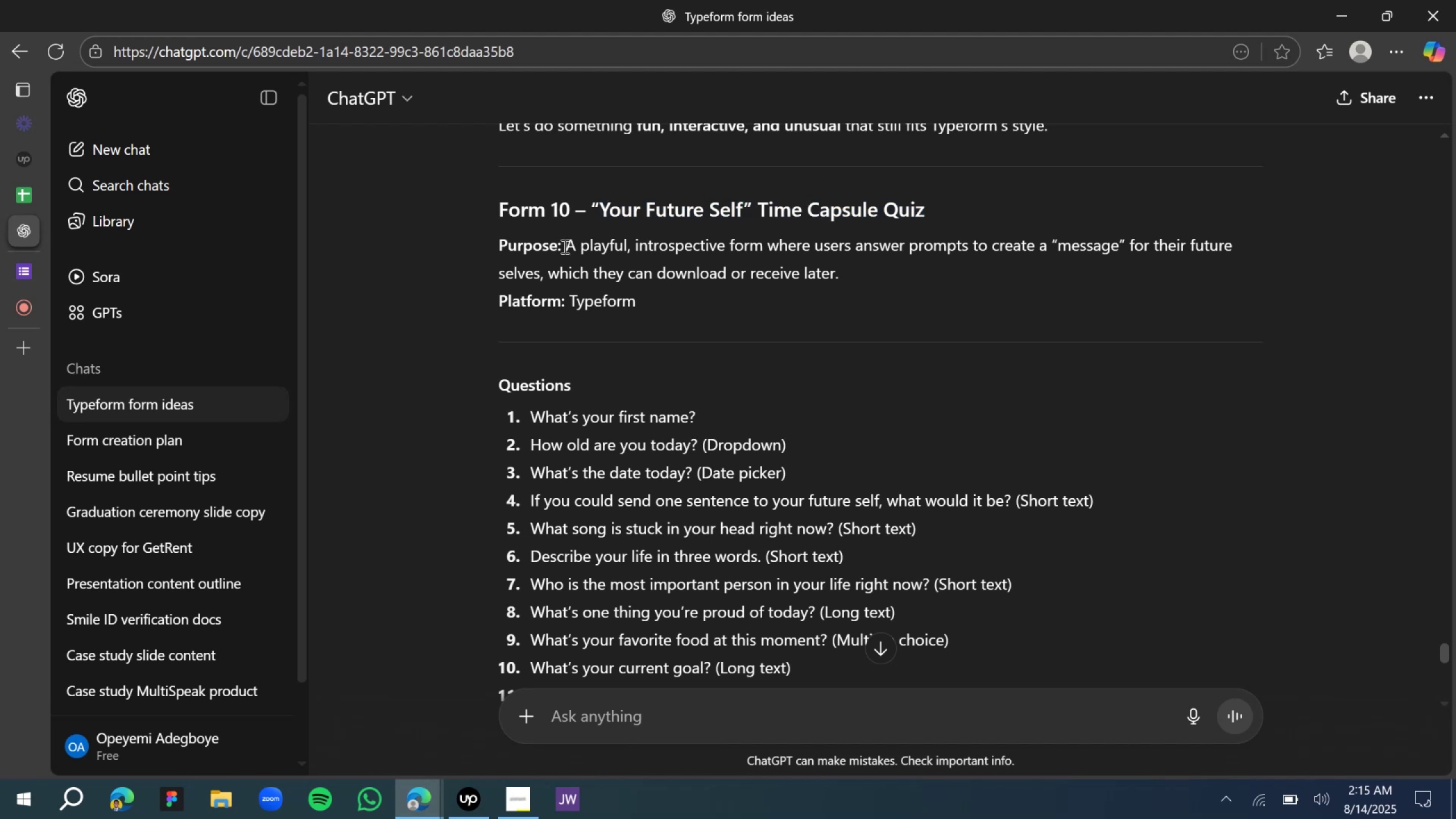 
left_click_drag(start_coordinate=[564, 246], to_coordinate=[804, 275])
 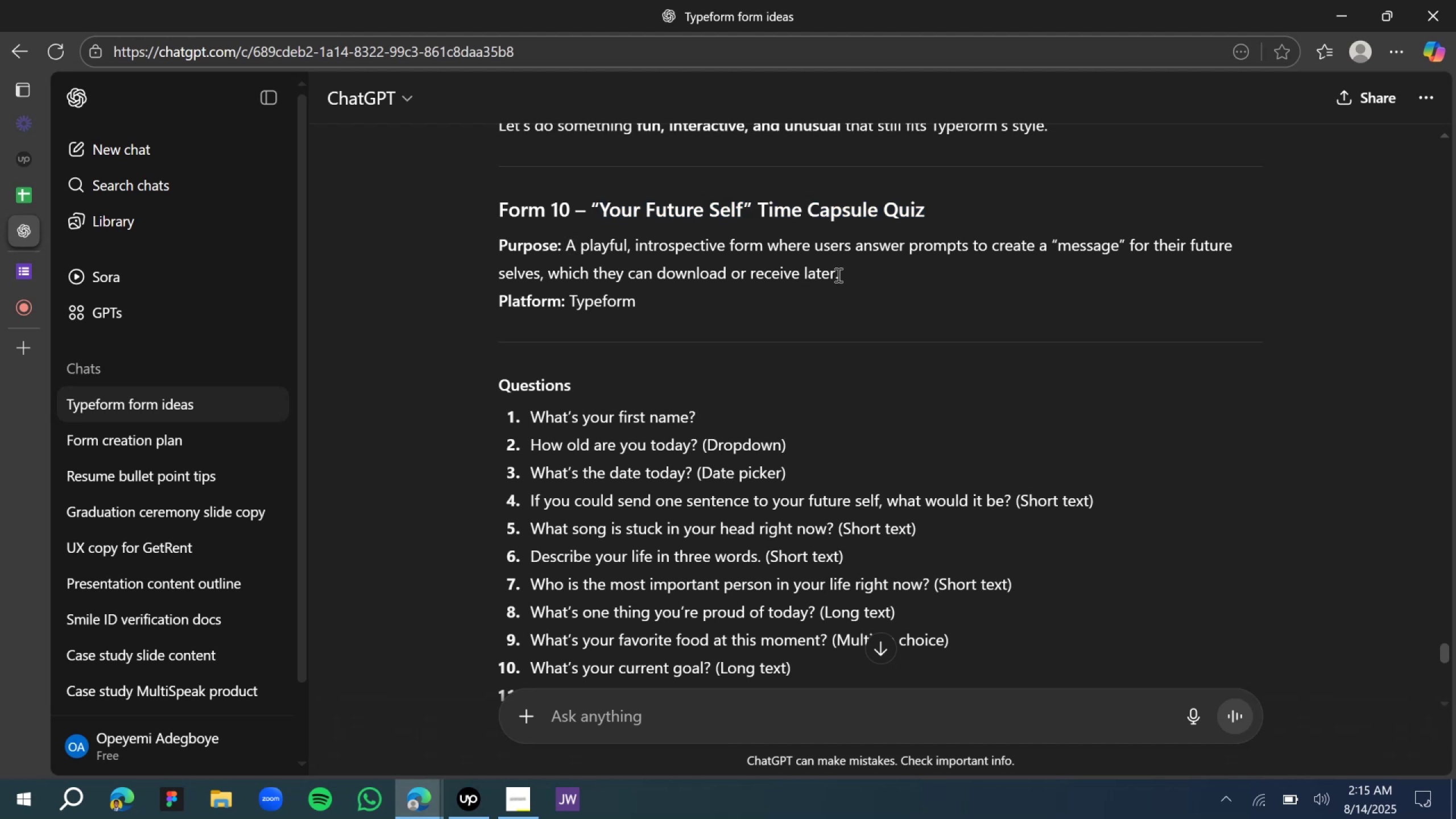 
left_click([837, 275])
 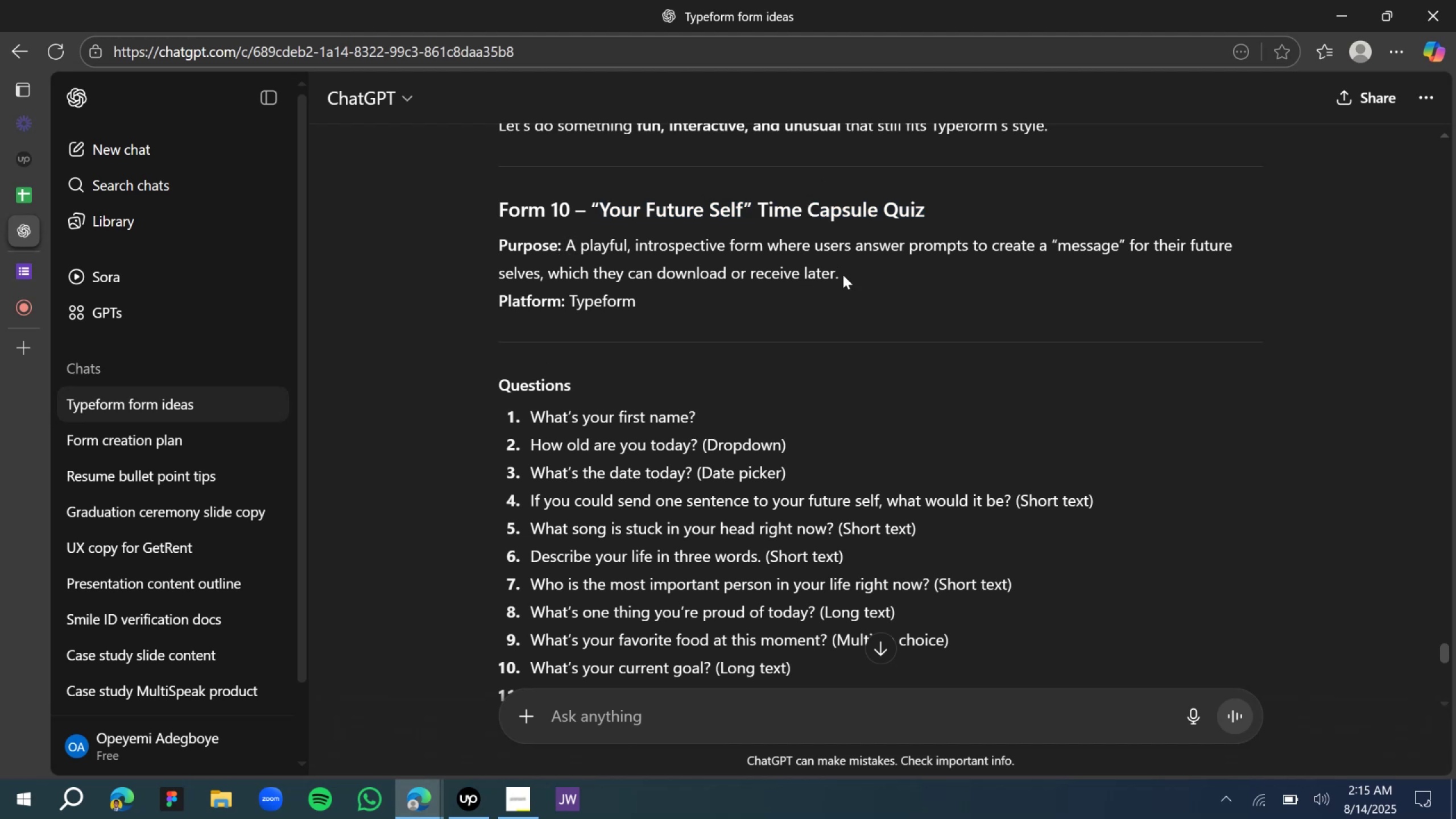 
left_click_drag(start_coordinate=[859, 275], to_coordinate=[565, 251])
 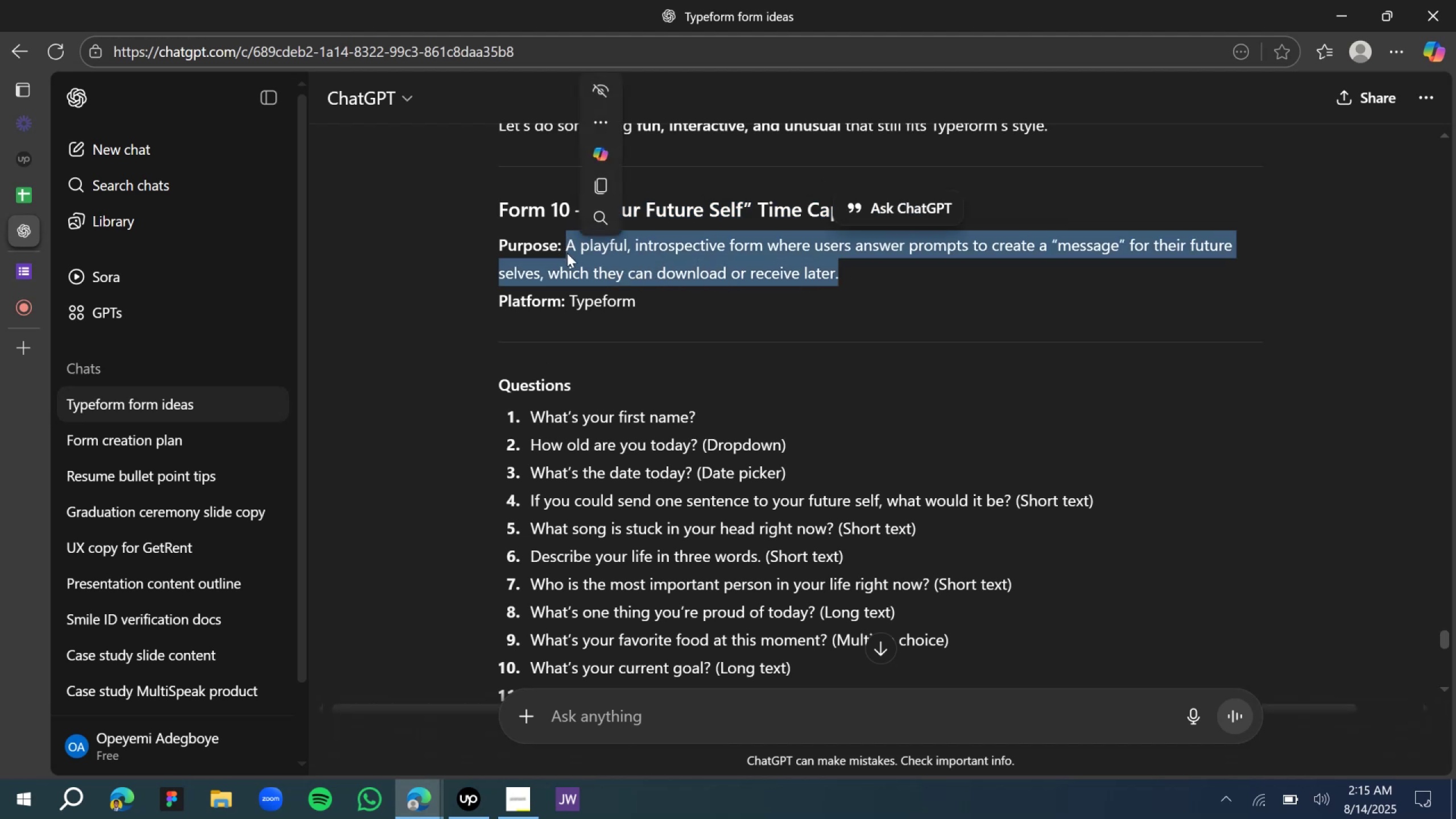 
key(Control+C)
 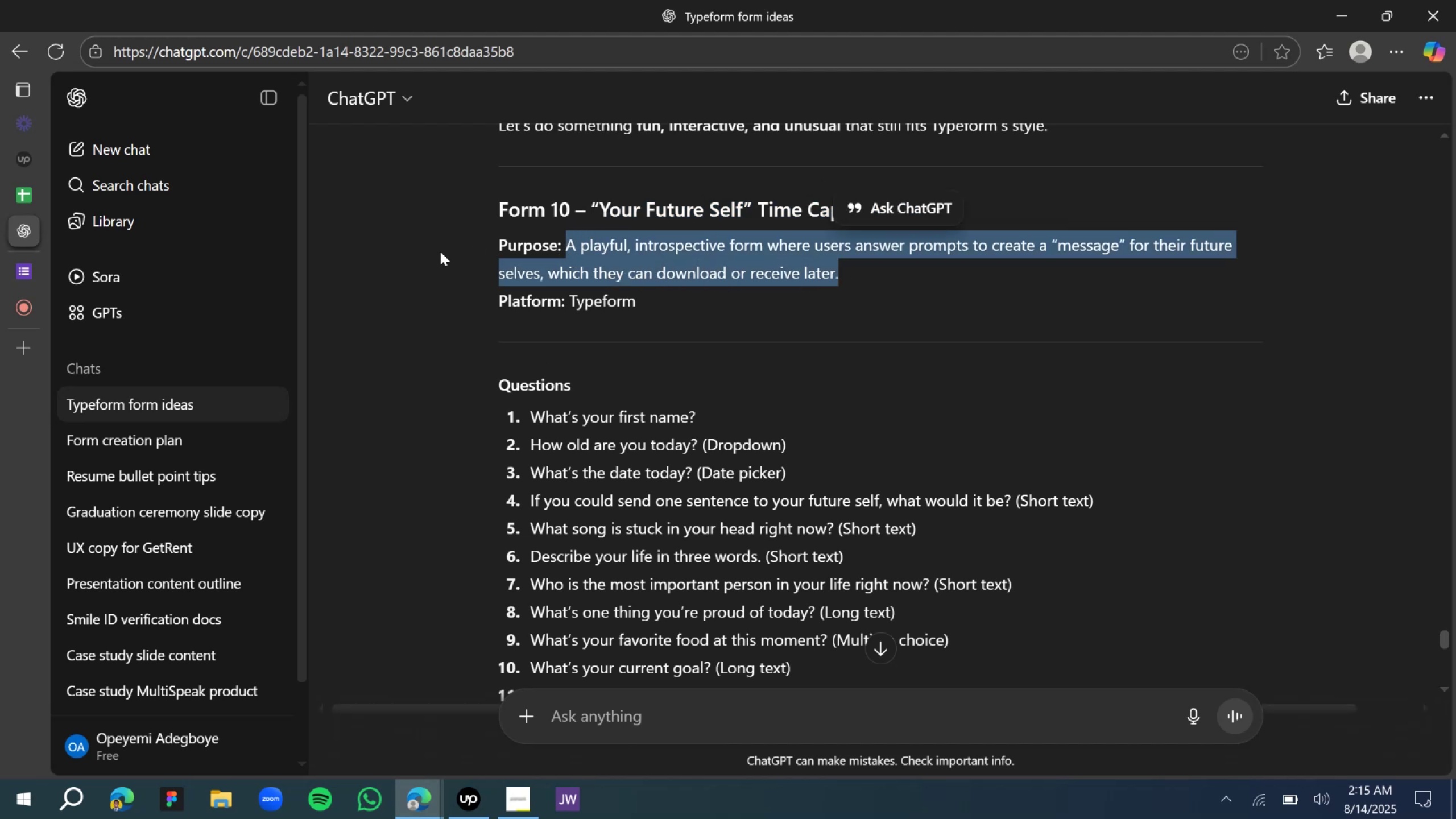 
key(Control+C)
 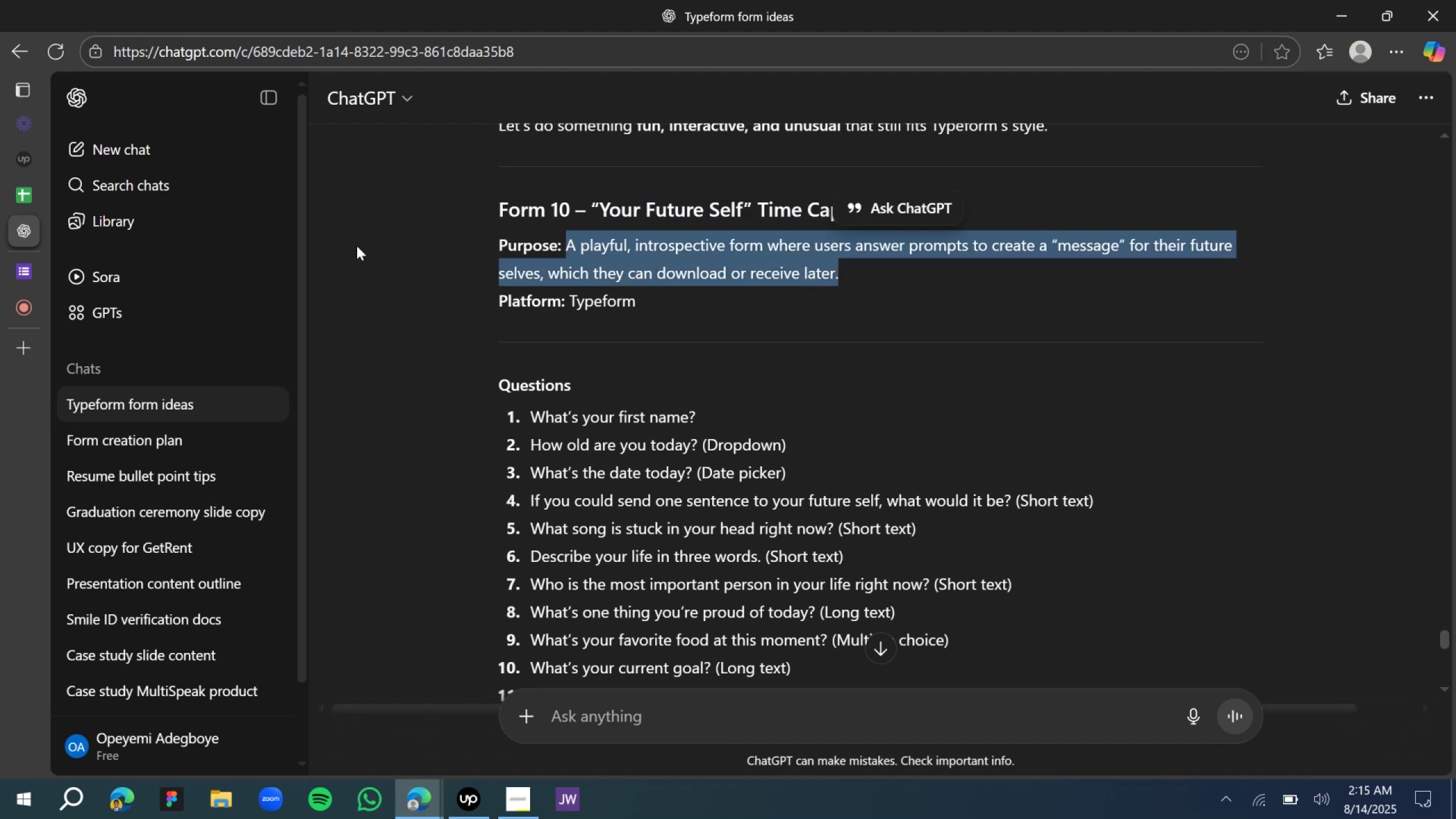 
key(Control+C)
 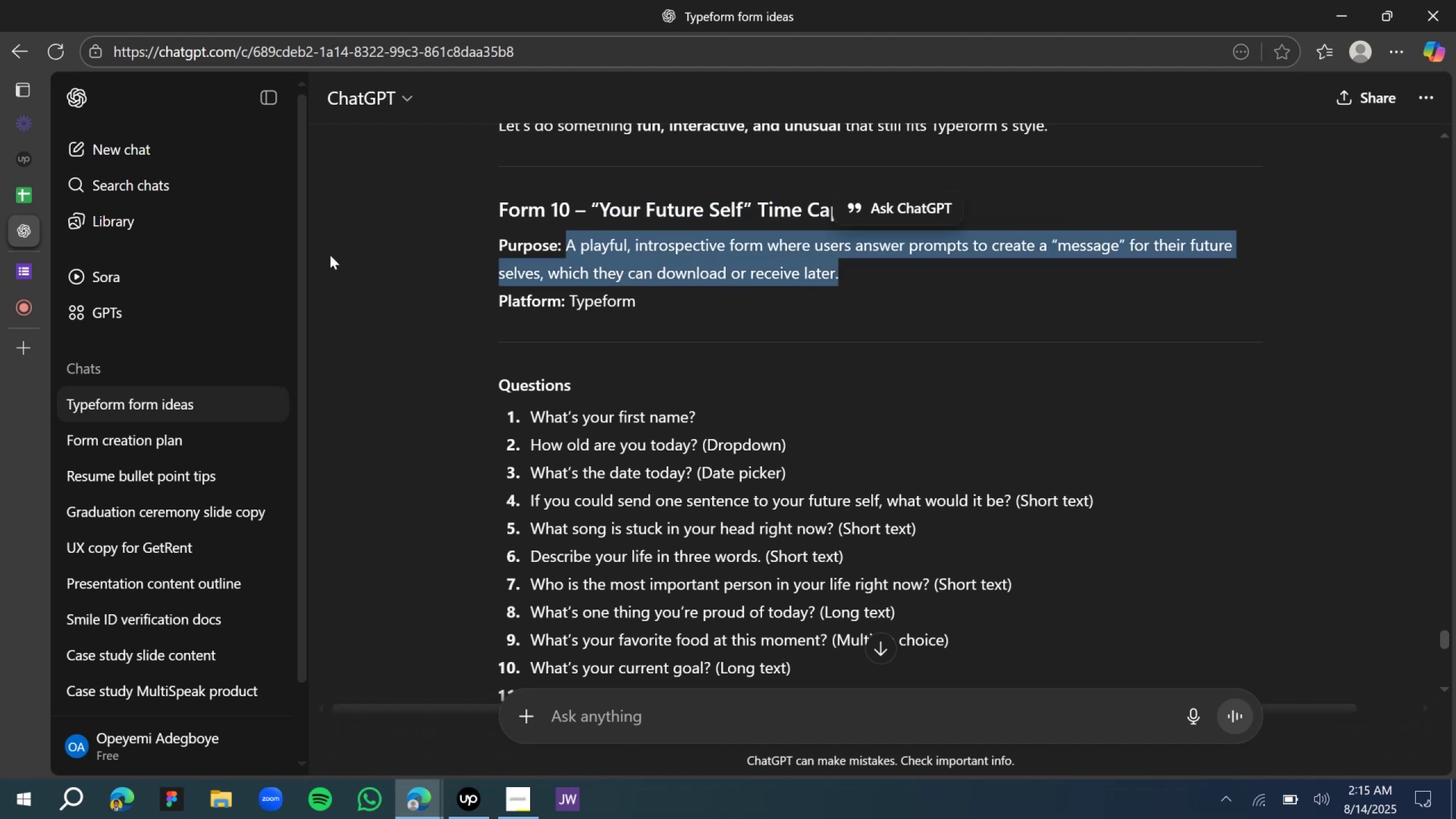 
key(Control+C)
 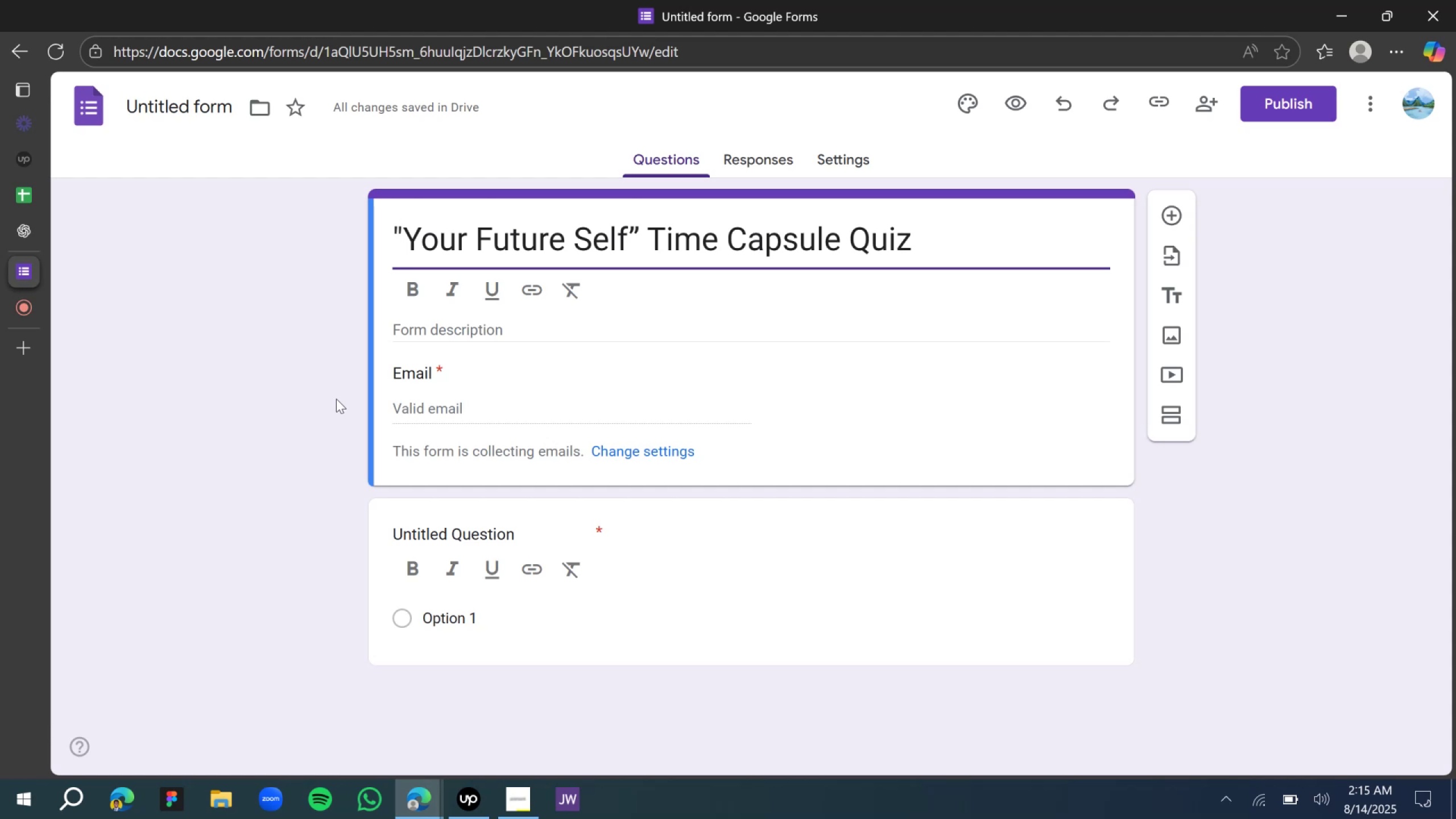 
wait(6.65)
 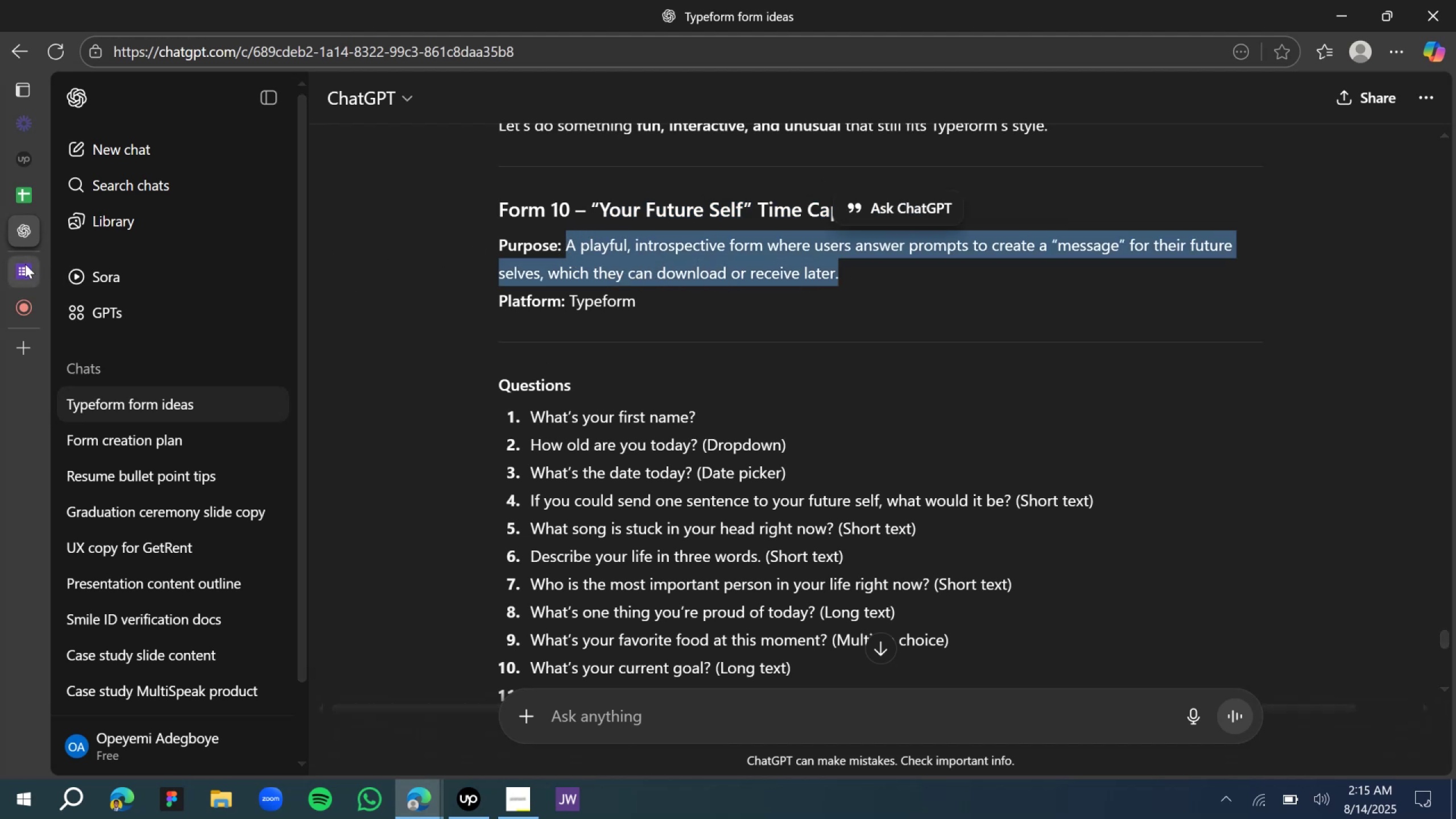 
key(Control+V)
 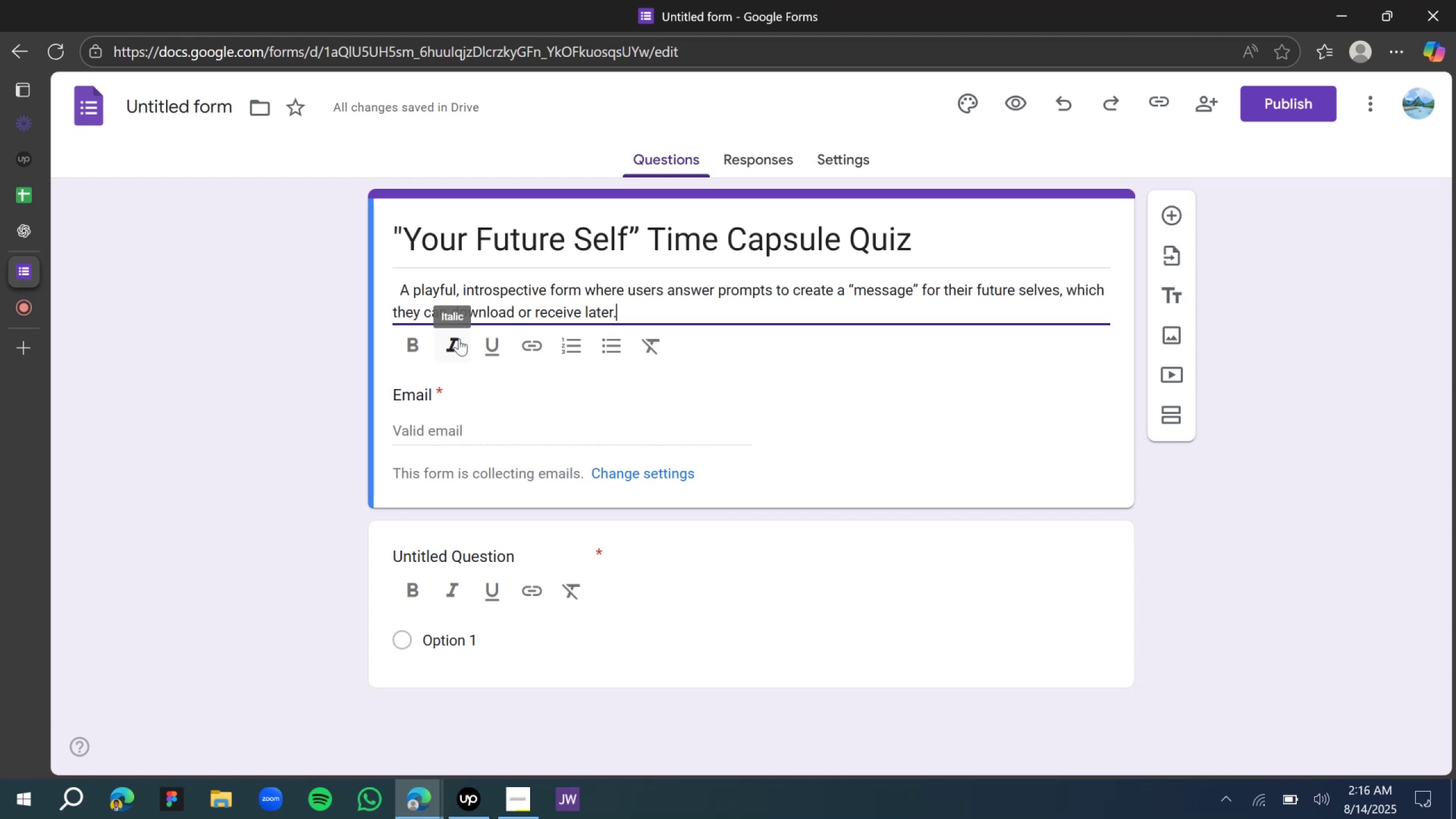 
wait(25.88)
 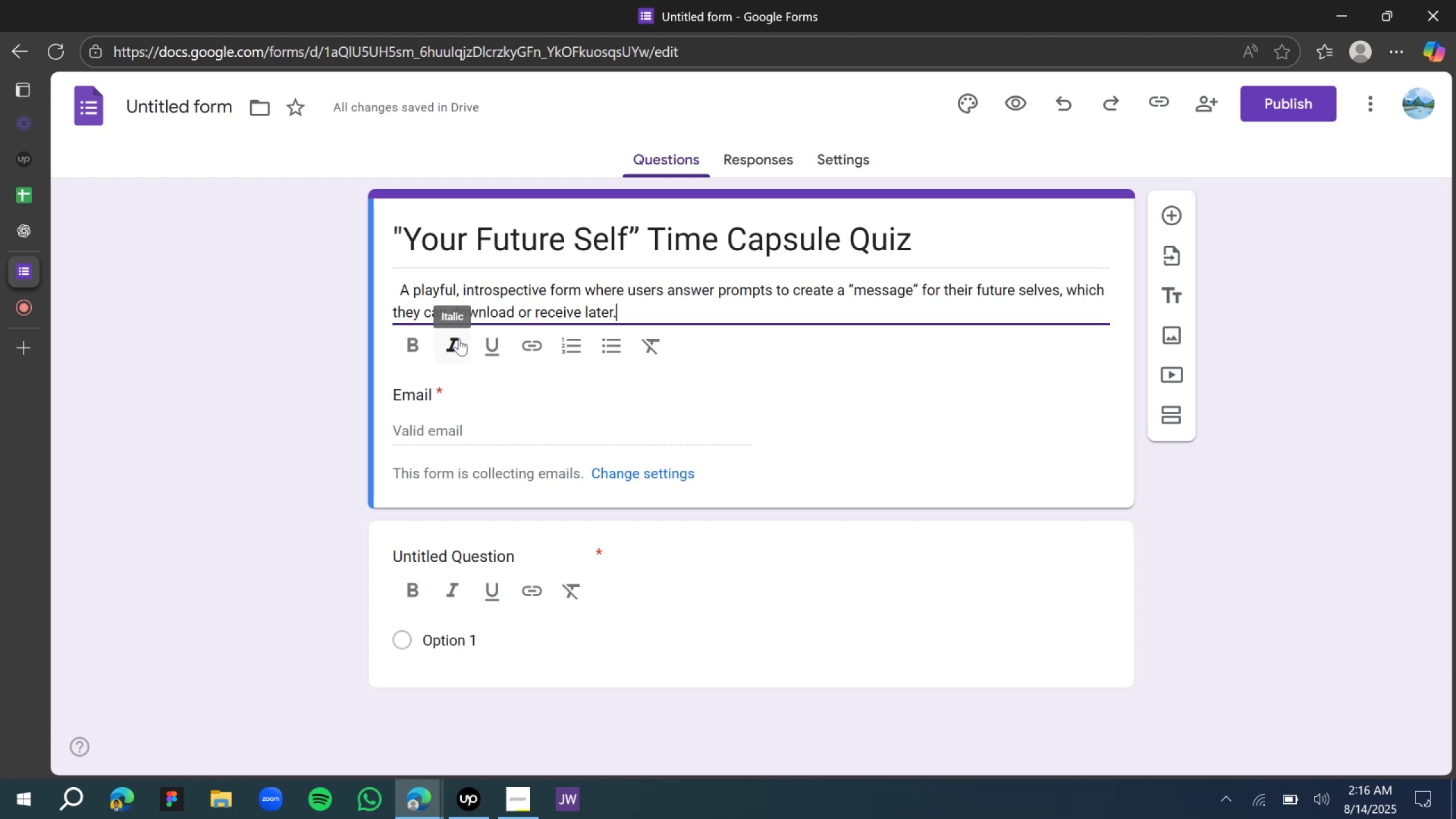 
left_click([462, 292])
 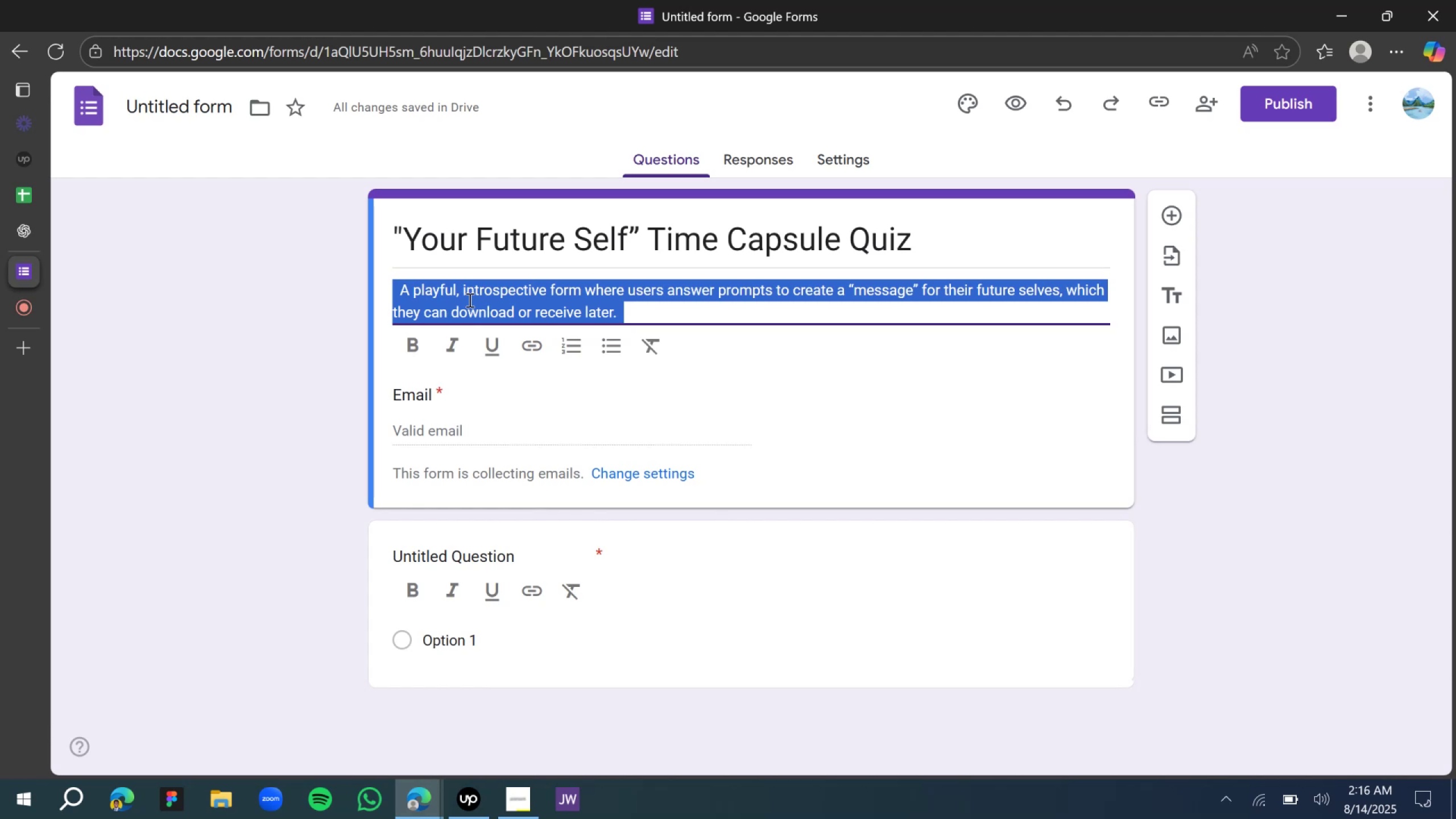 
left_click([469, 300])
 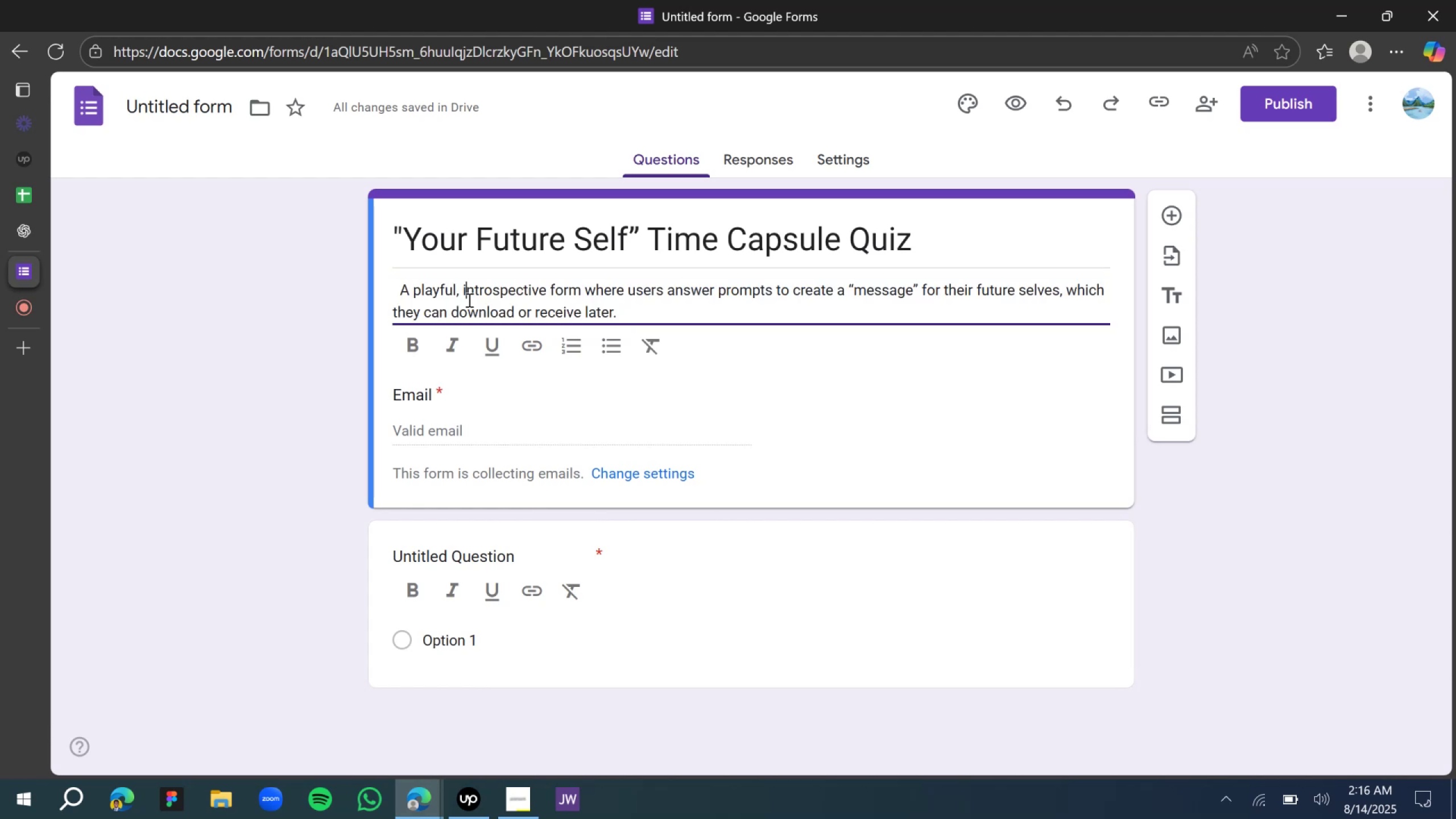 
key(ArrowLeft)
 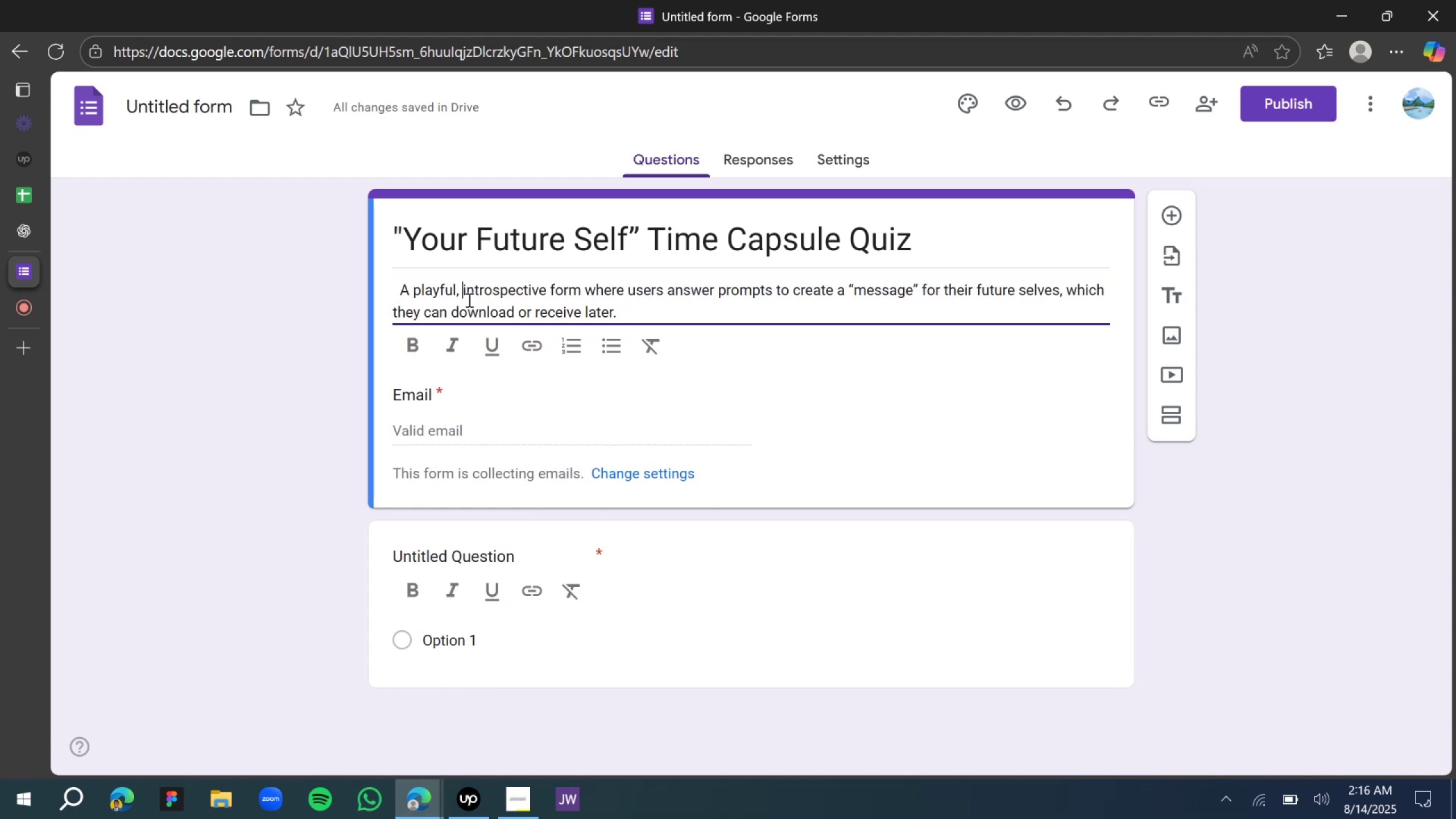 
key(Backspace)
key(Backspace)
key(Backspace)
type(An )
 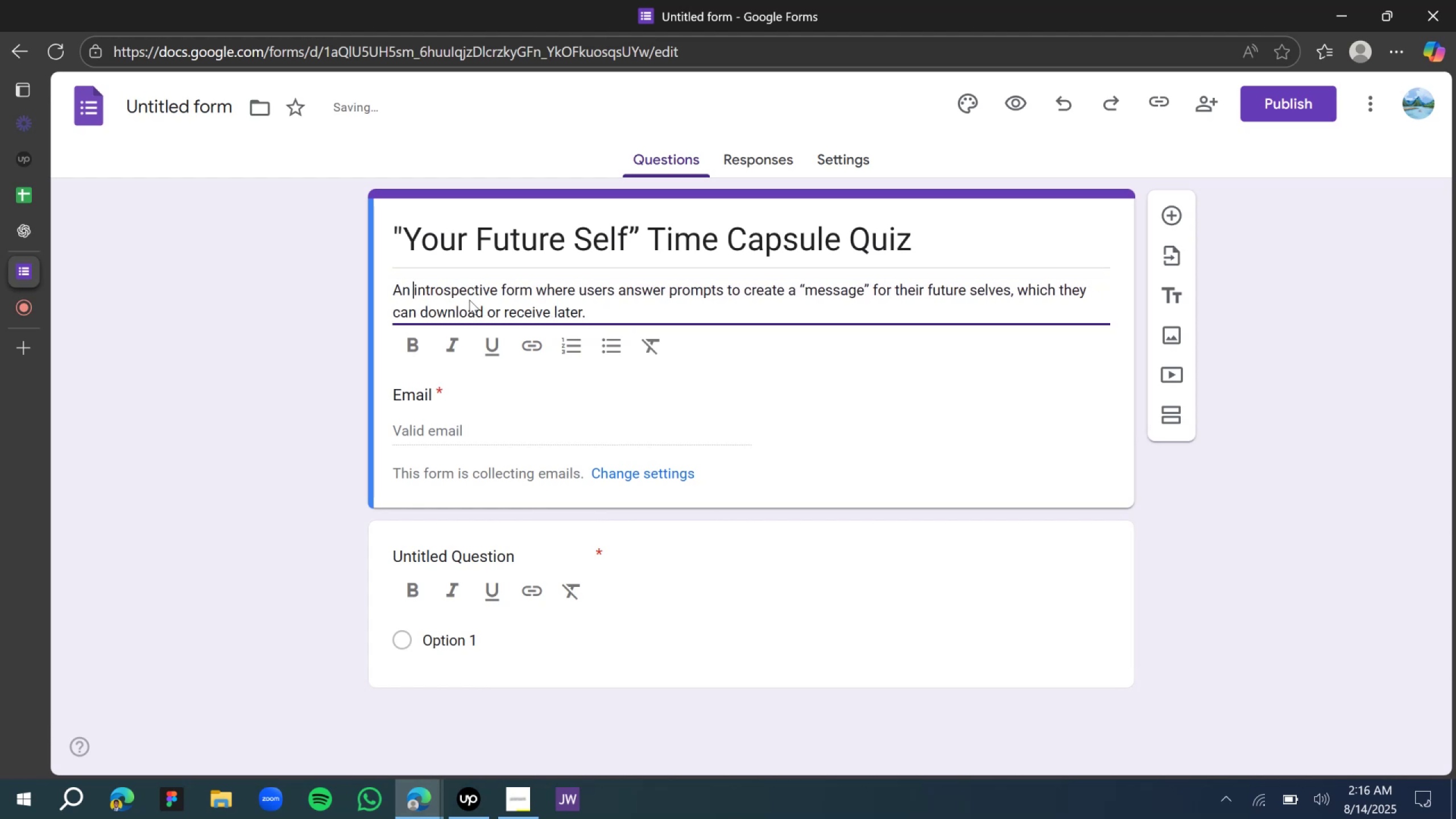 
wait(10.4)
 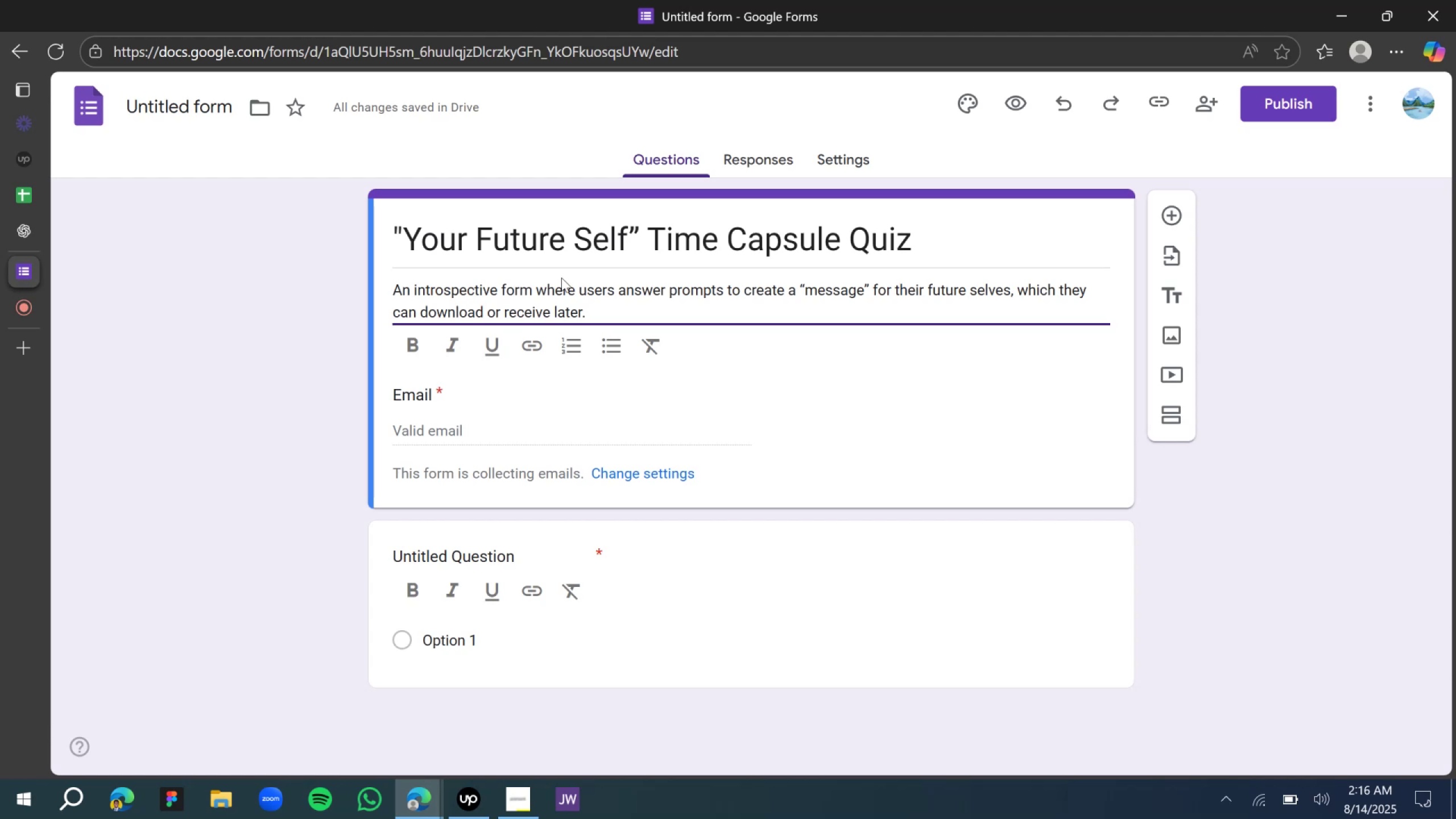 
left_click([581, 296])
 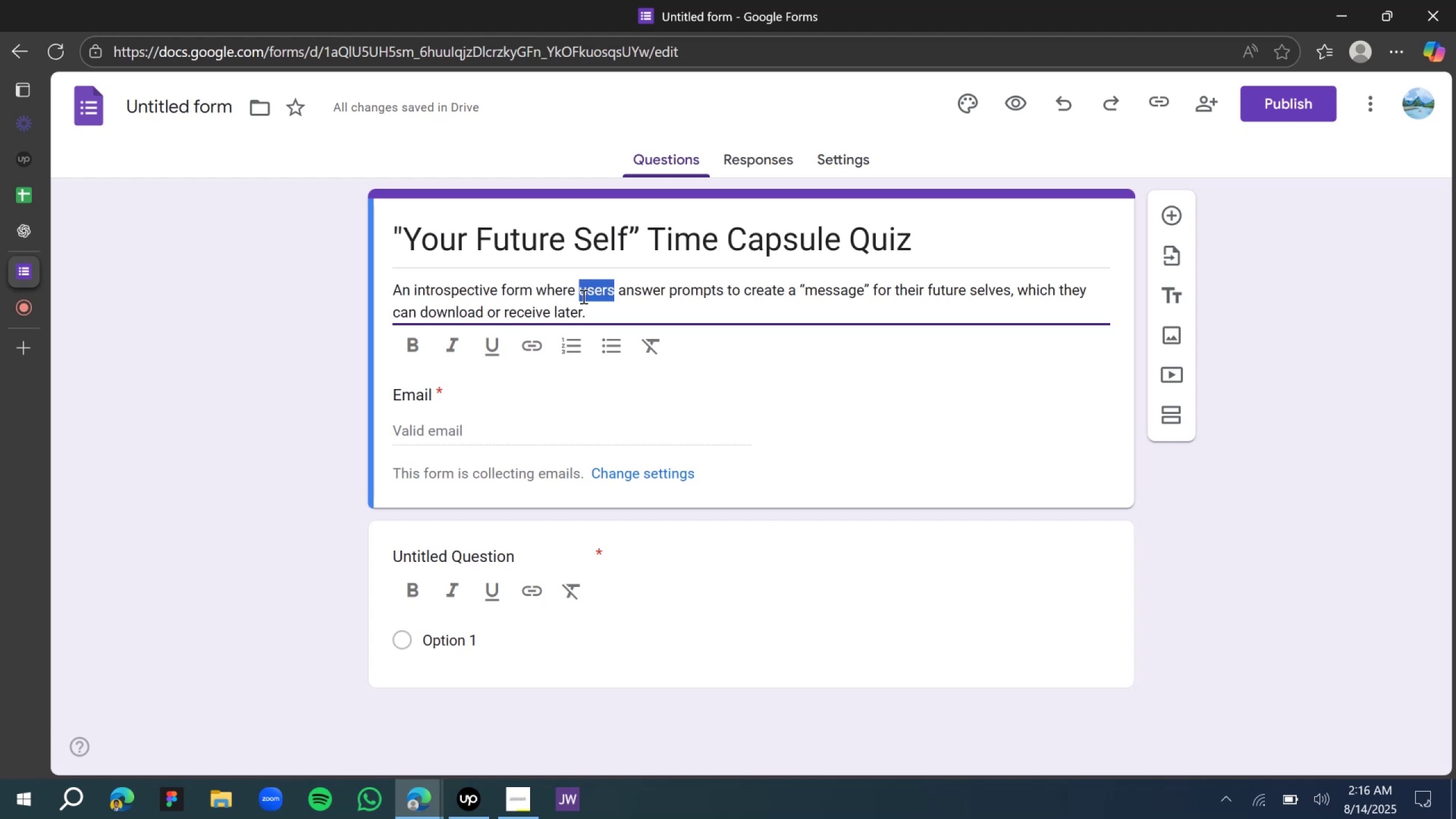 
type(you )
key(Backspace)
 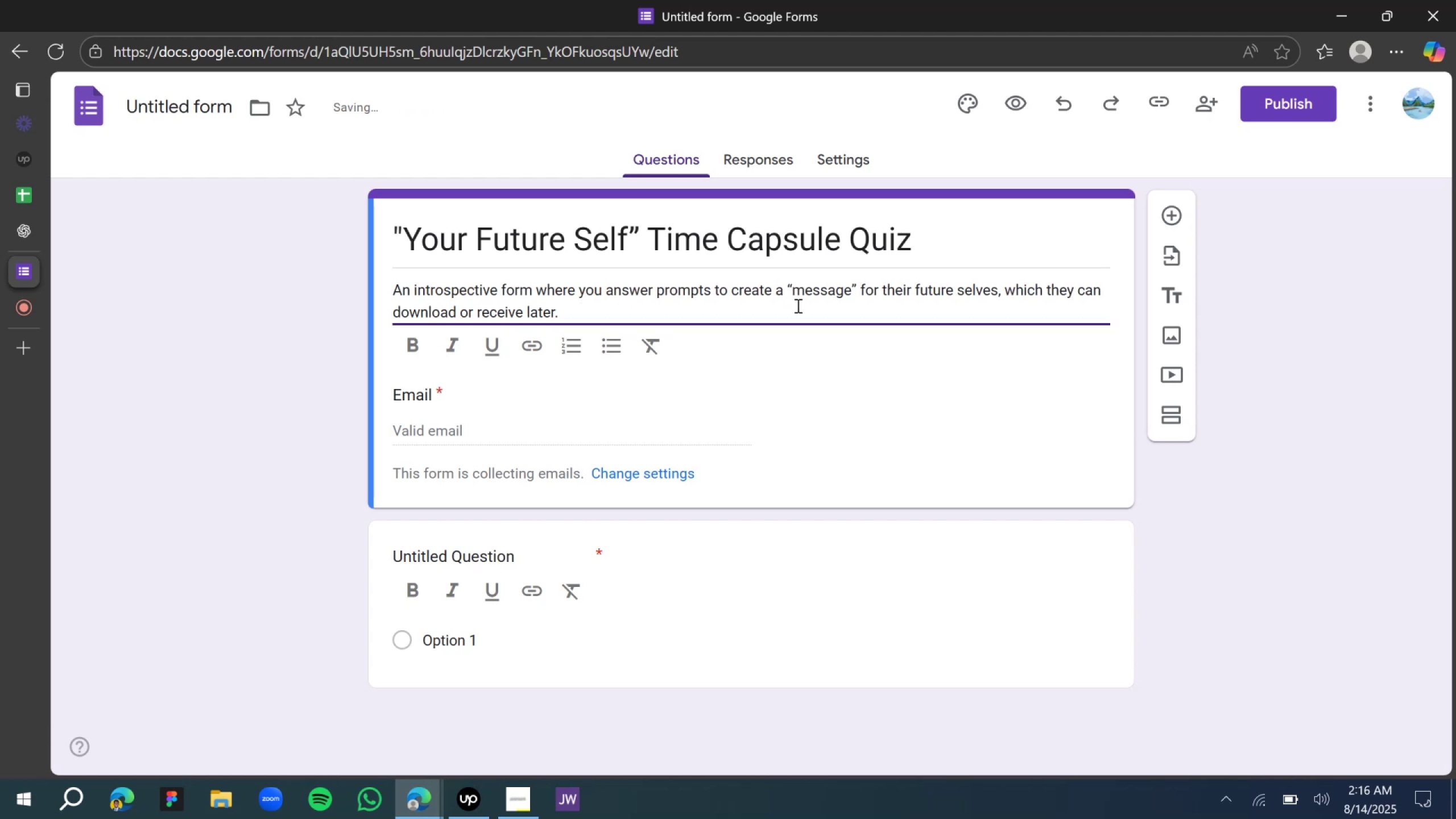 
double_click([890, 292])
 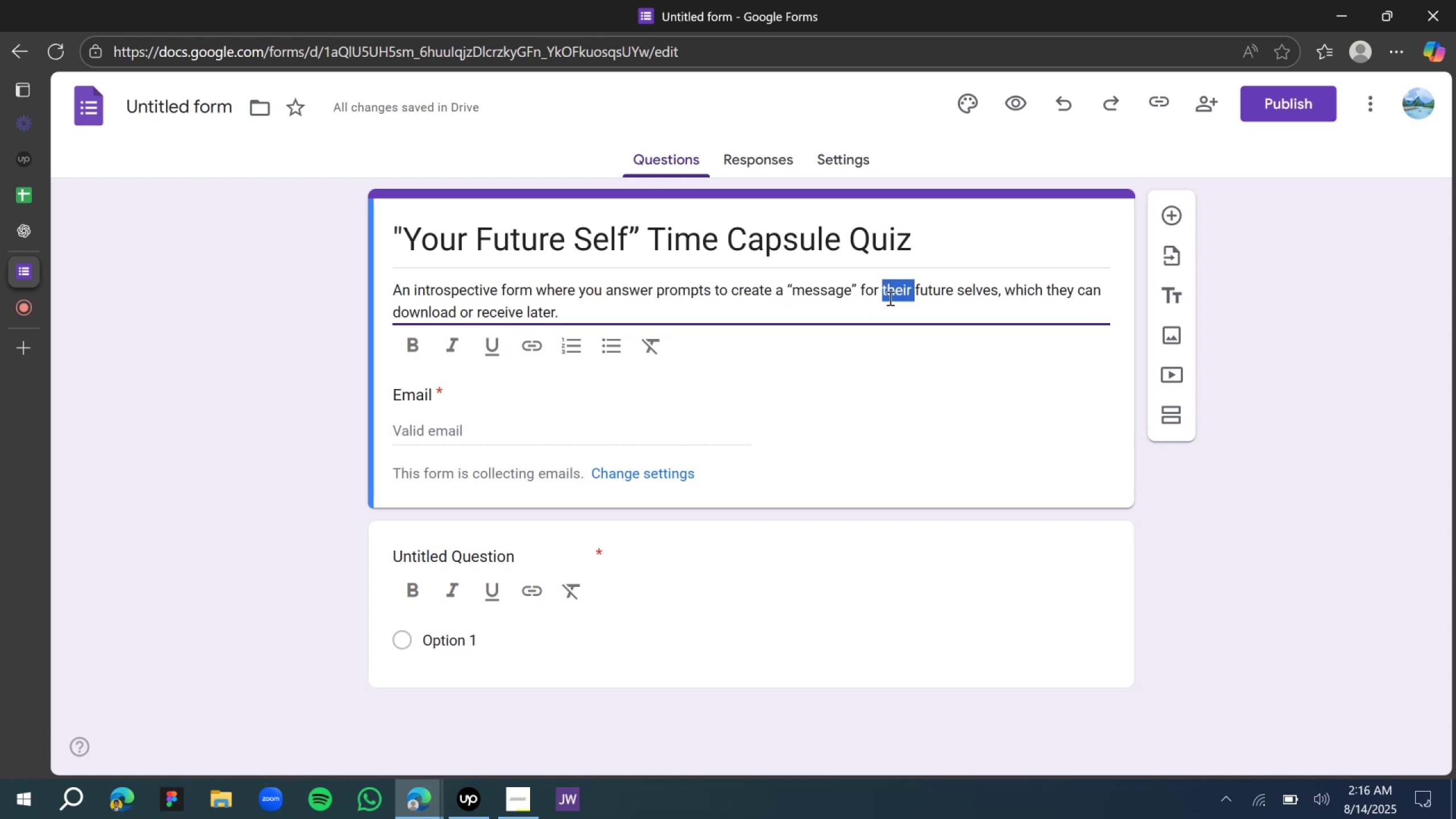 
type(your )
 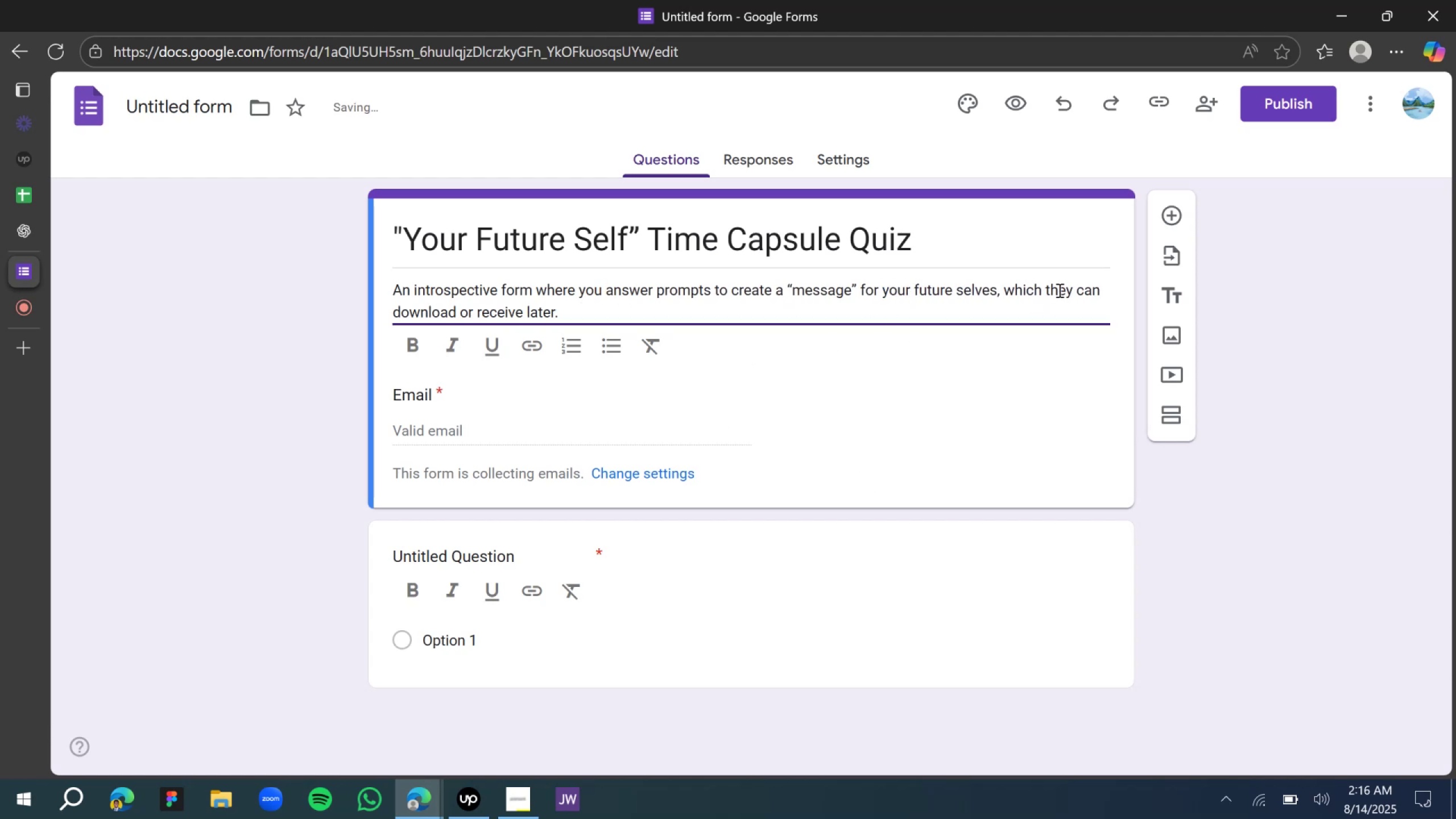 
double_click([1058, 290])
 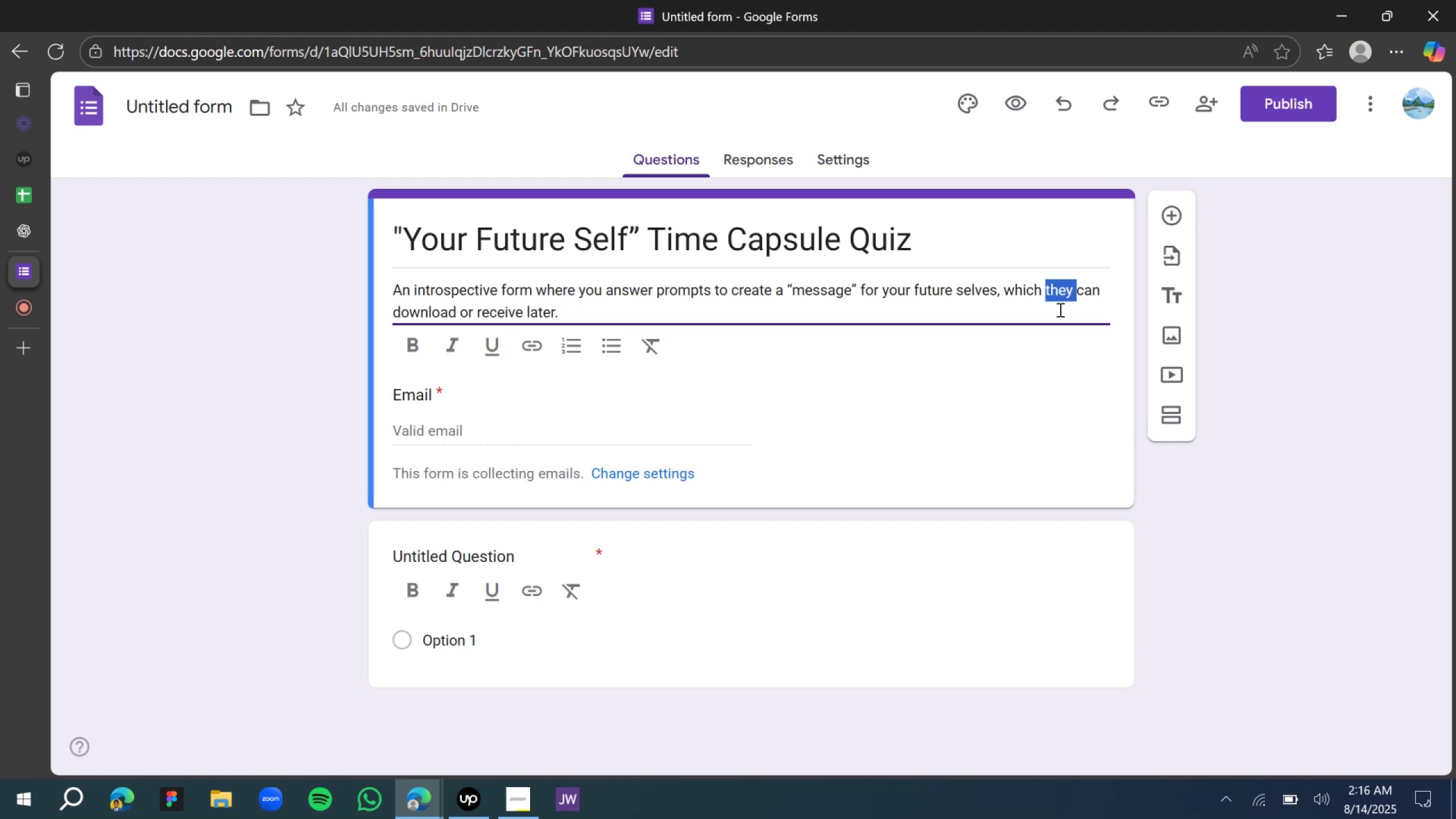 
type(you )
 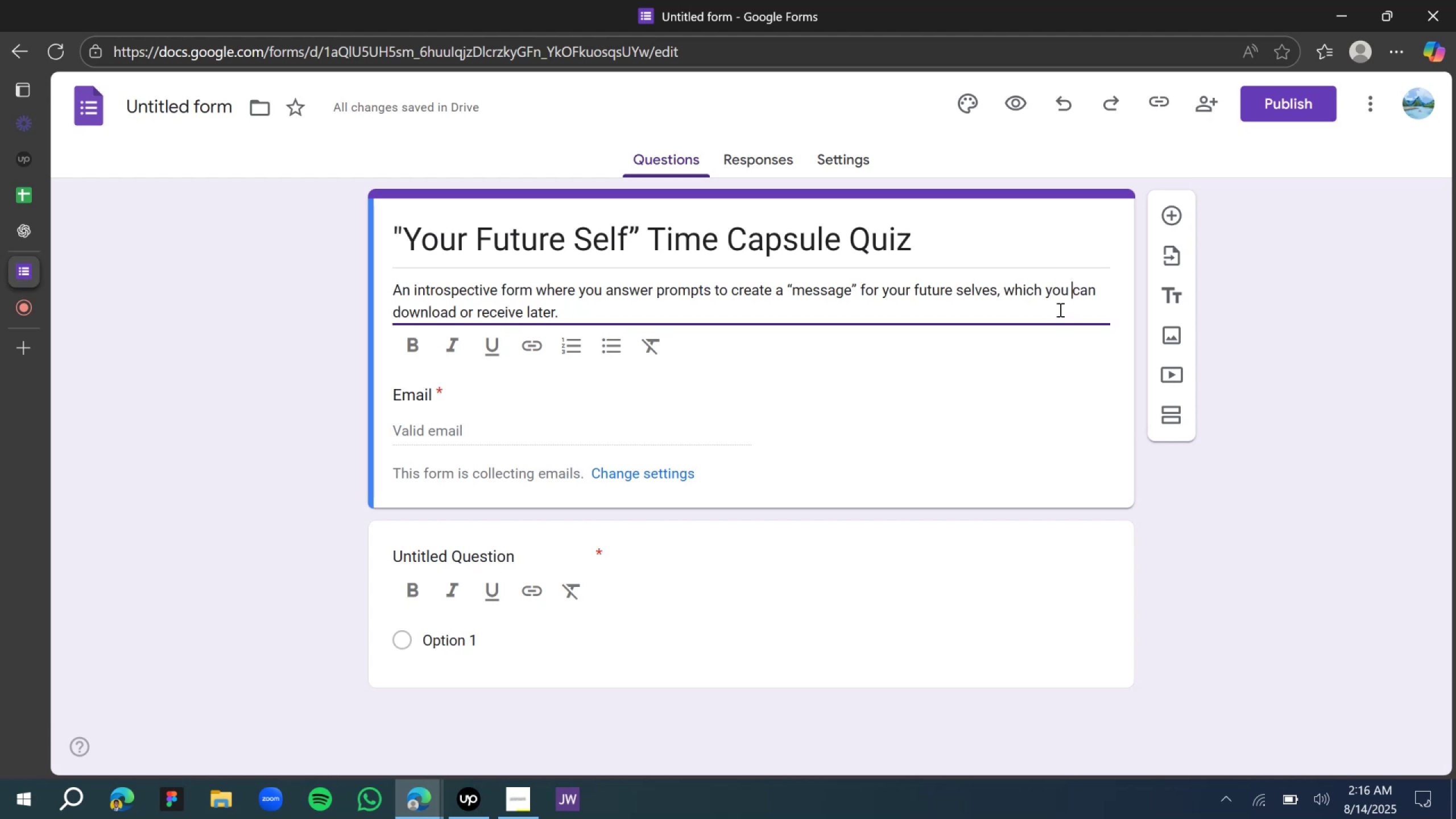 
wait(10.84)
 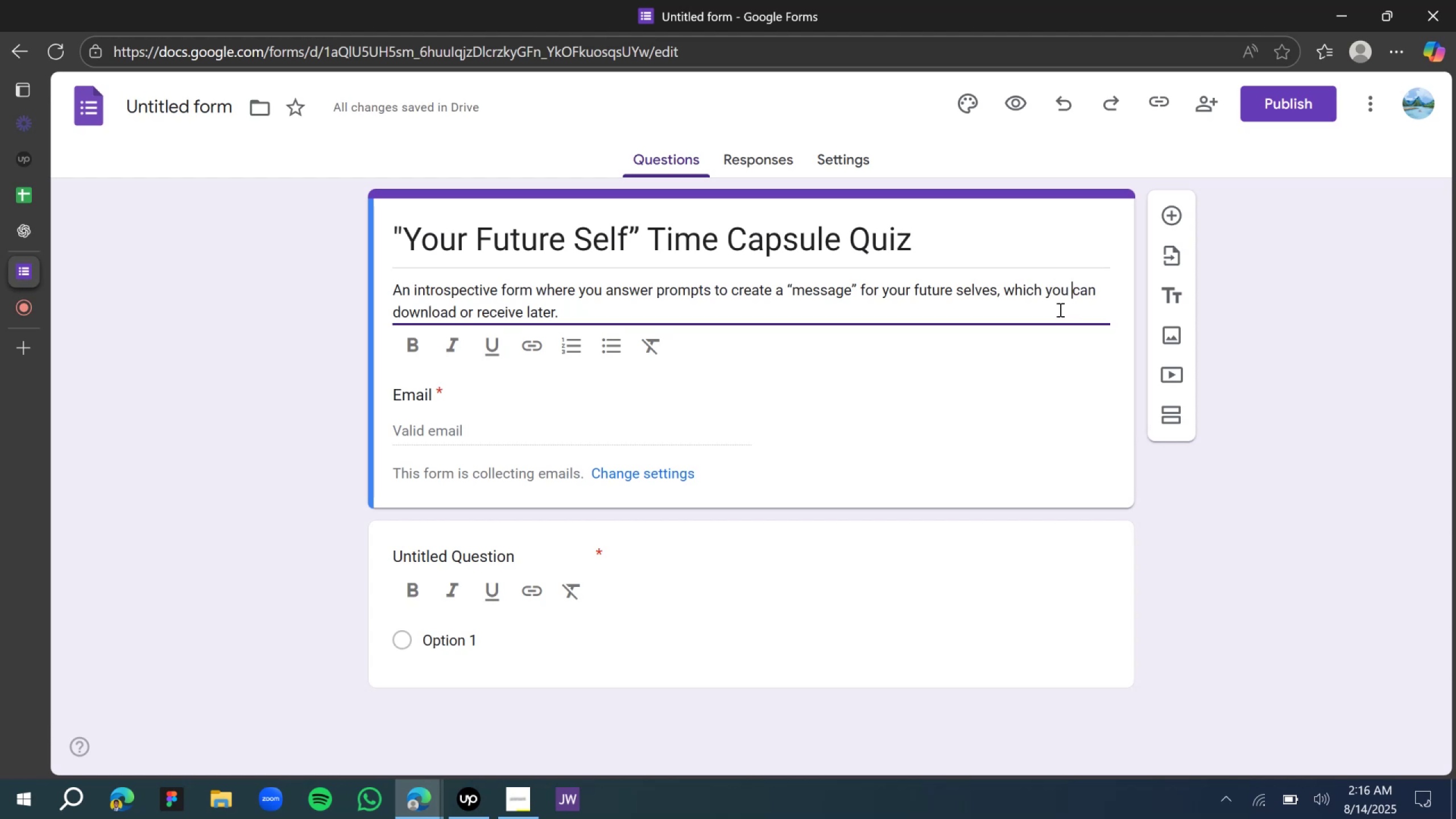 
left_click([28, 233])
 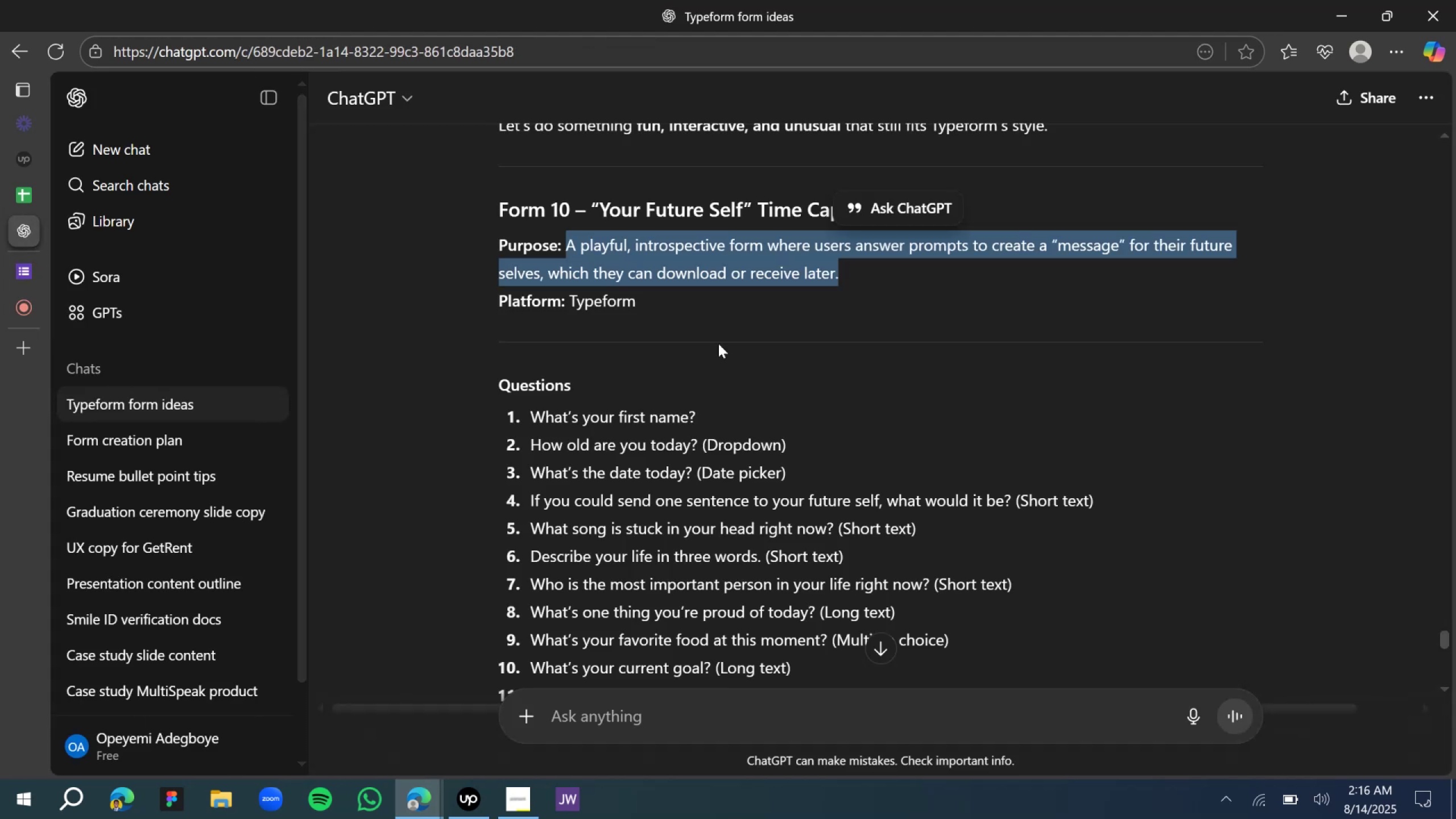 
scroll: coordinate [568, 417], scroll_direction: down, amount: 2.0
 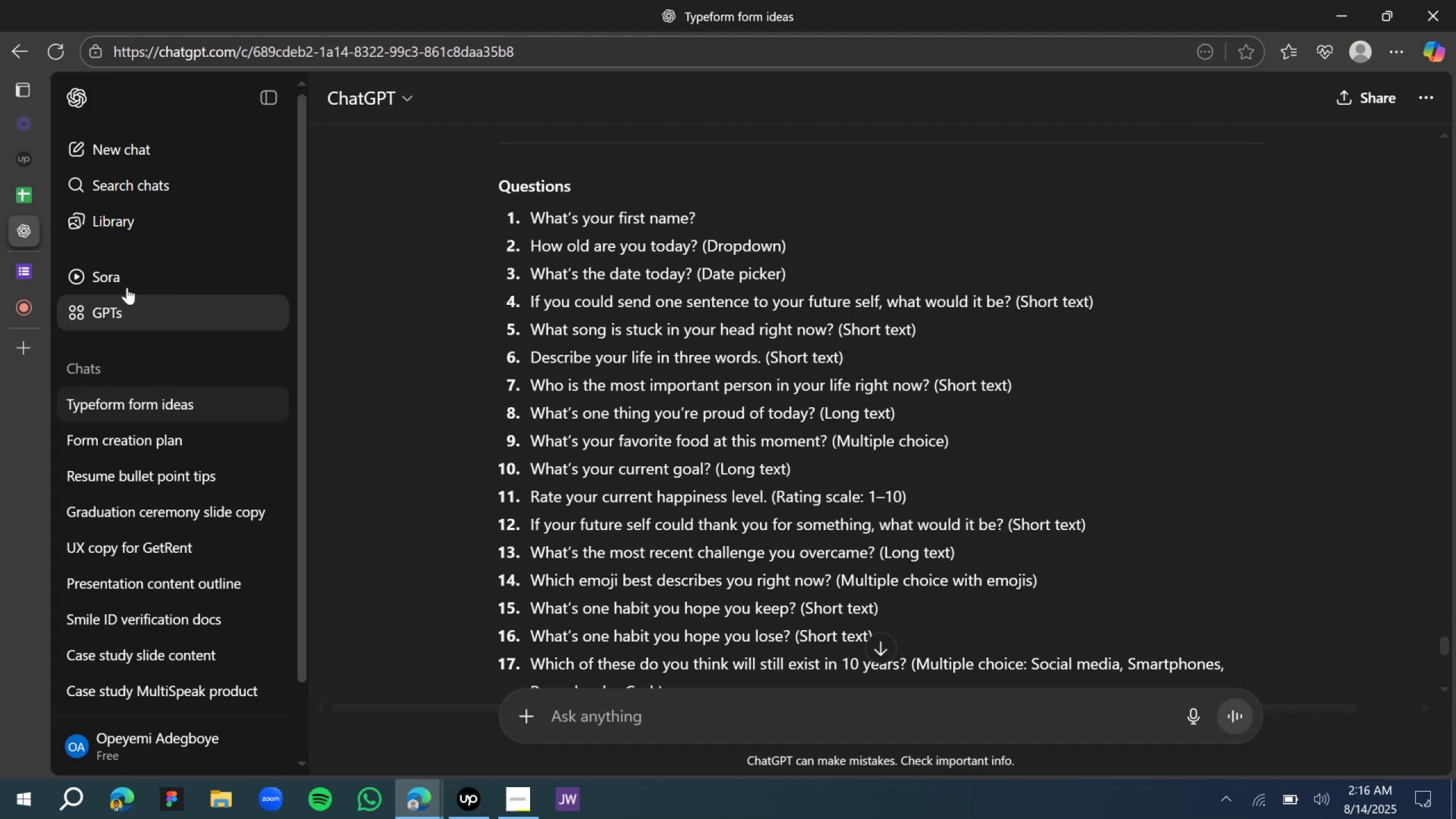 
left_click([32, 264])
 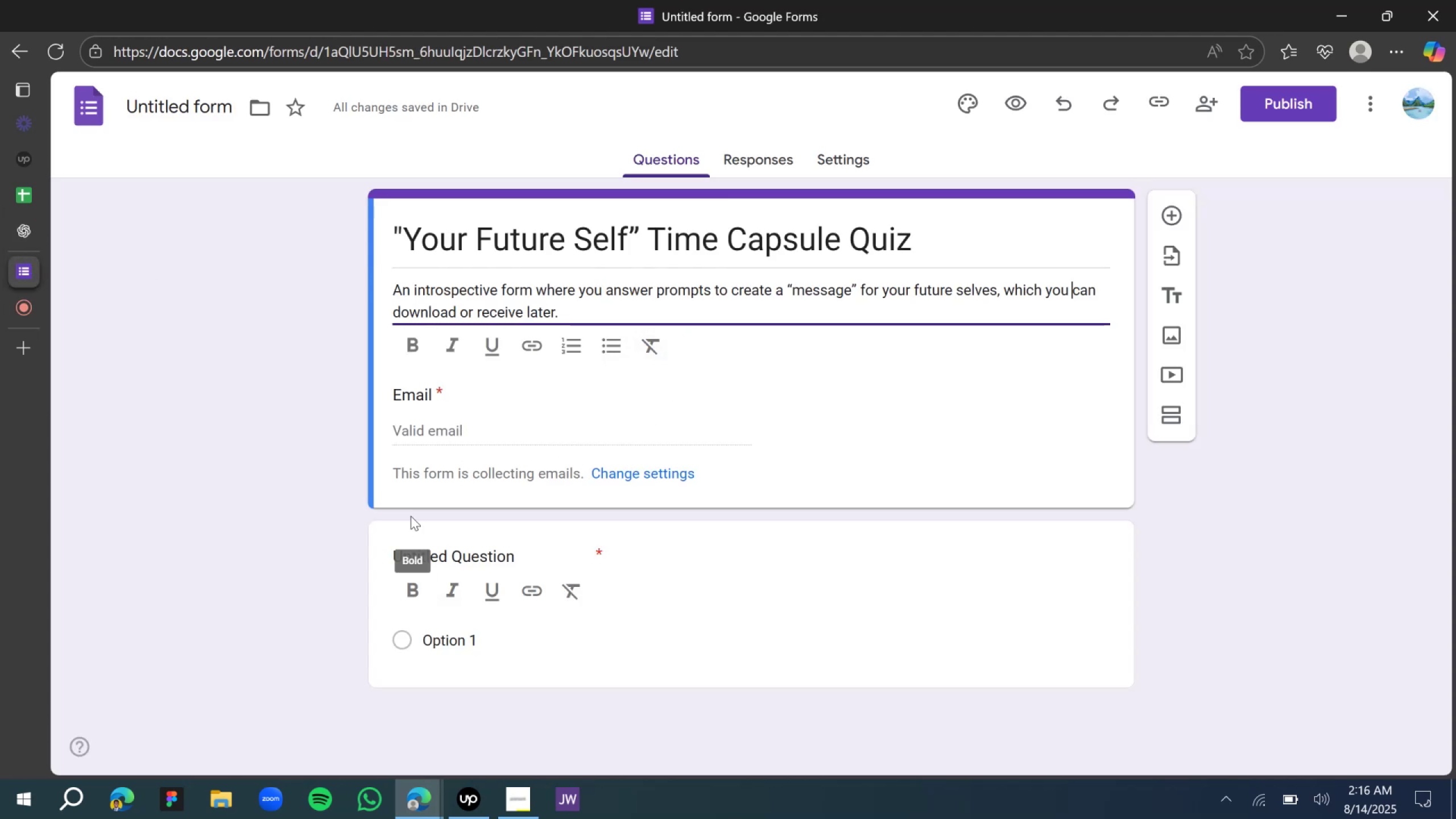 
left_click([420, 557])
 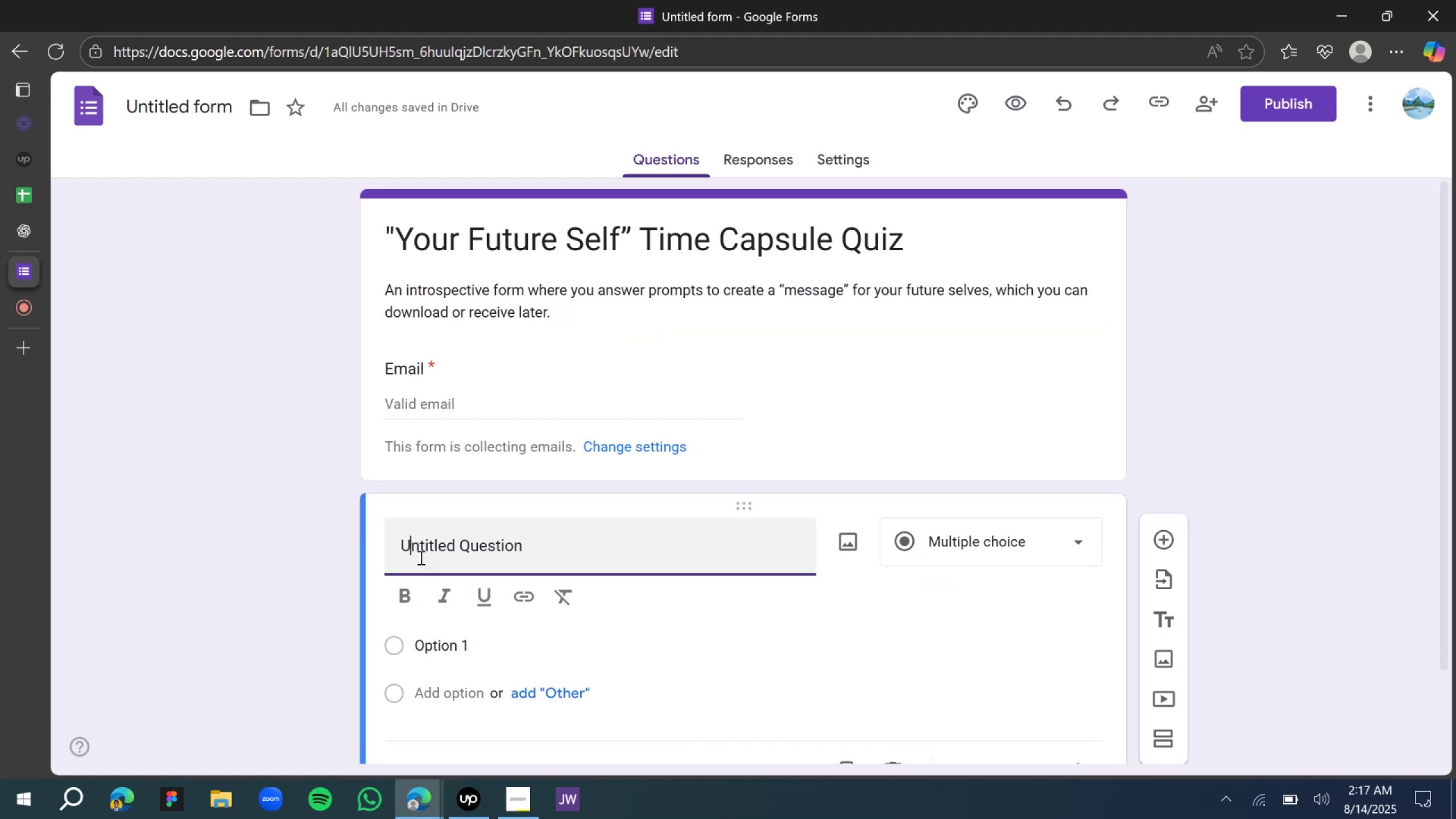 
key(Shift+ShiftLeft)
 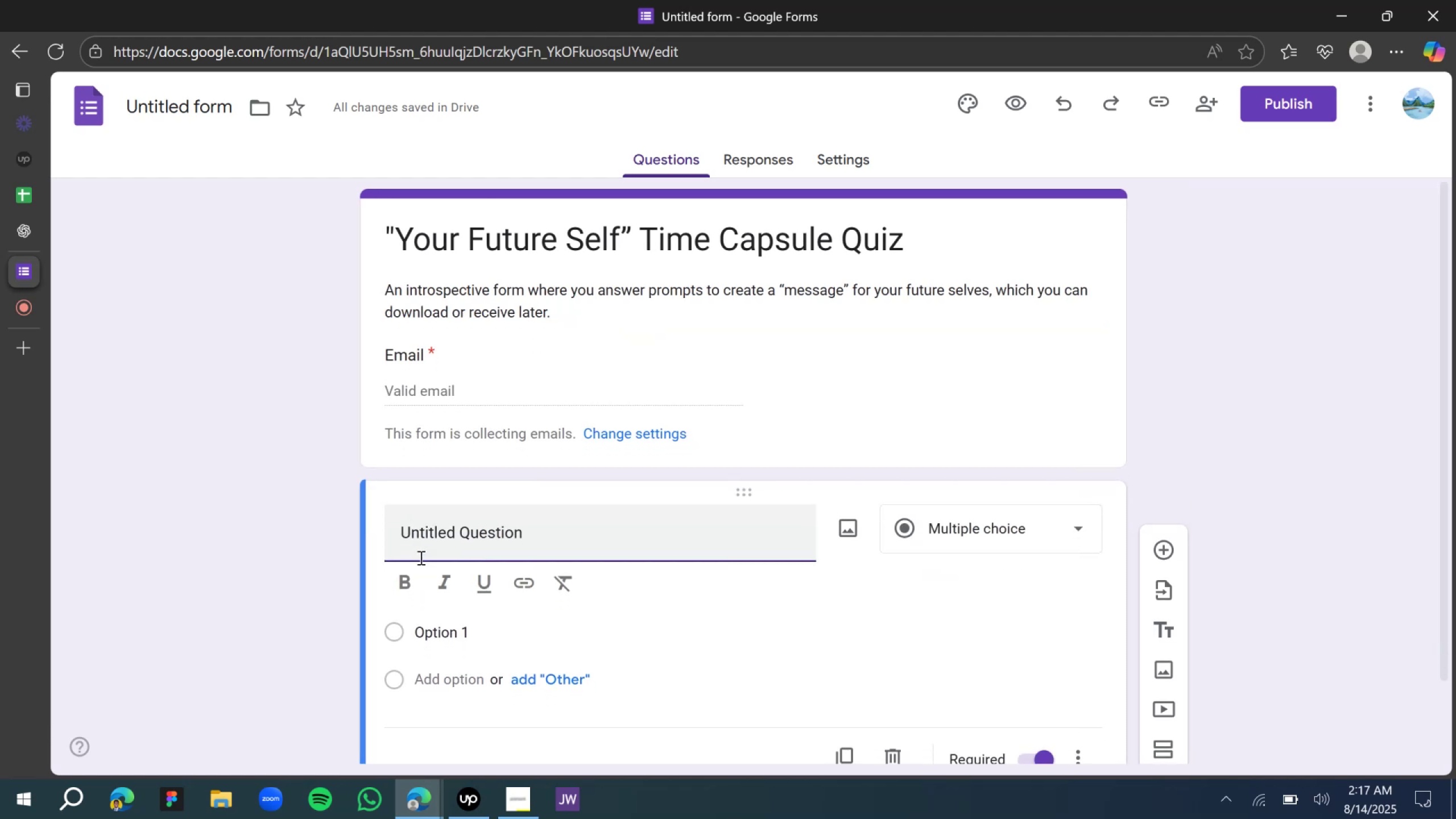 
key(Control+A)
 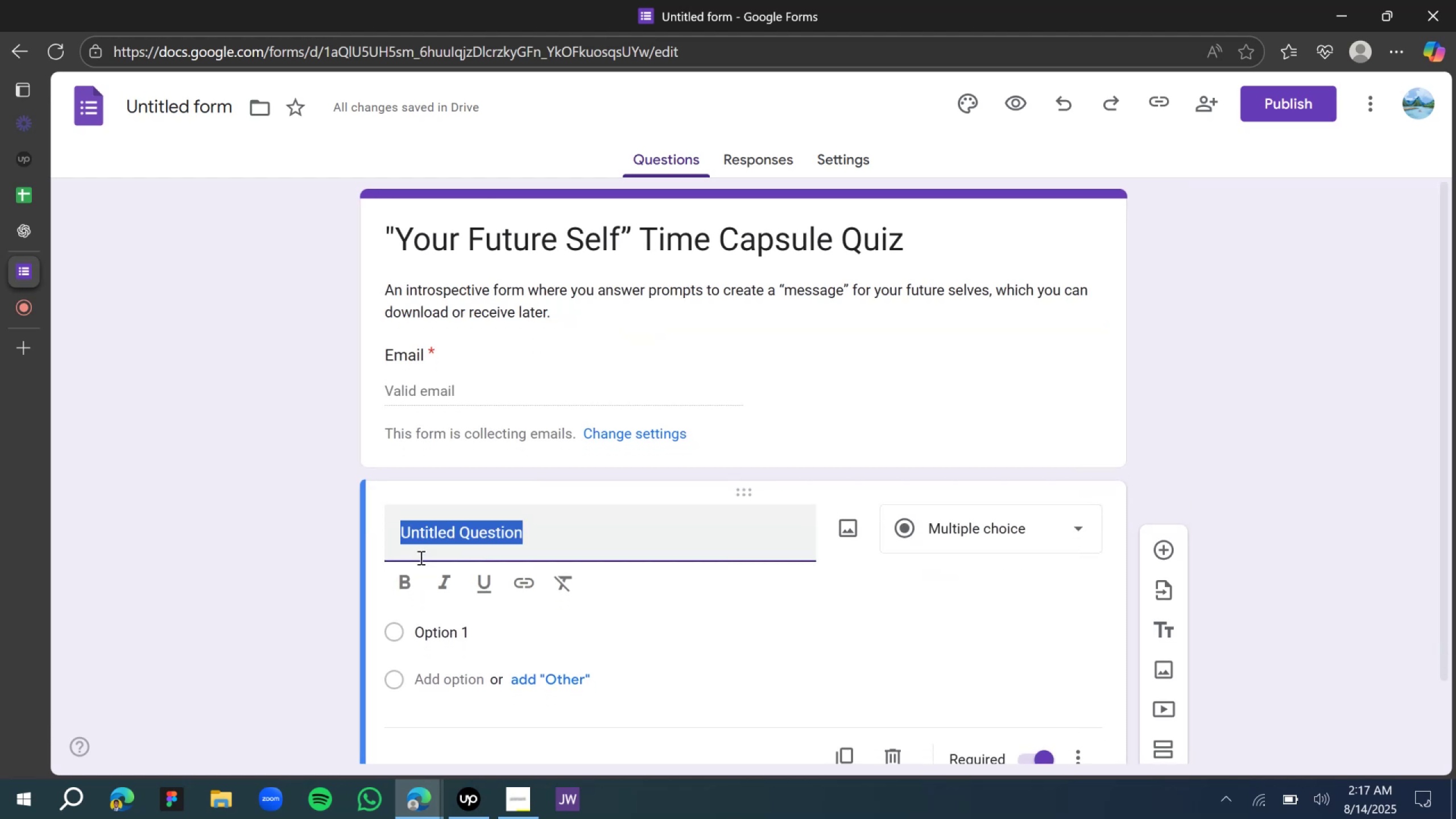 
type(Wa)
key(Backspace)
type(hat ui)
key(Backspace)
key(Backspace)
type(is your first name?)
 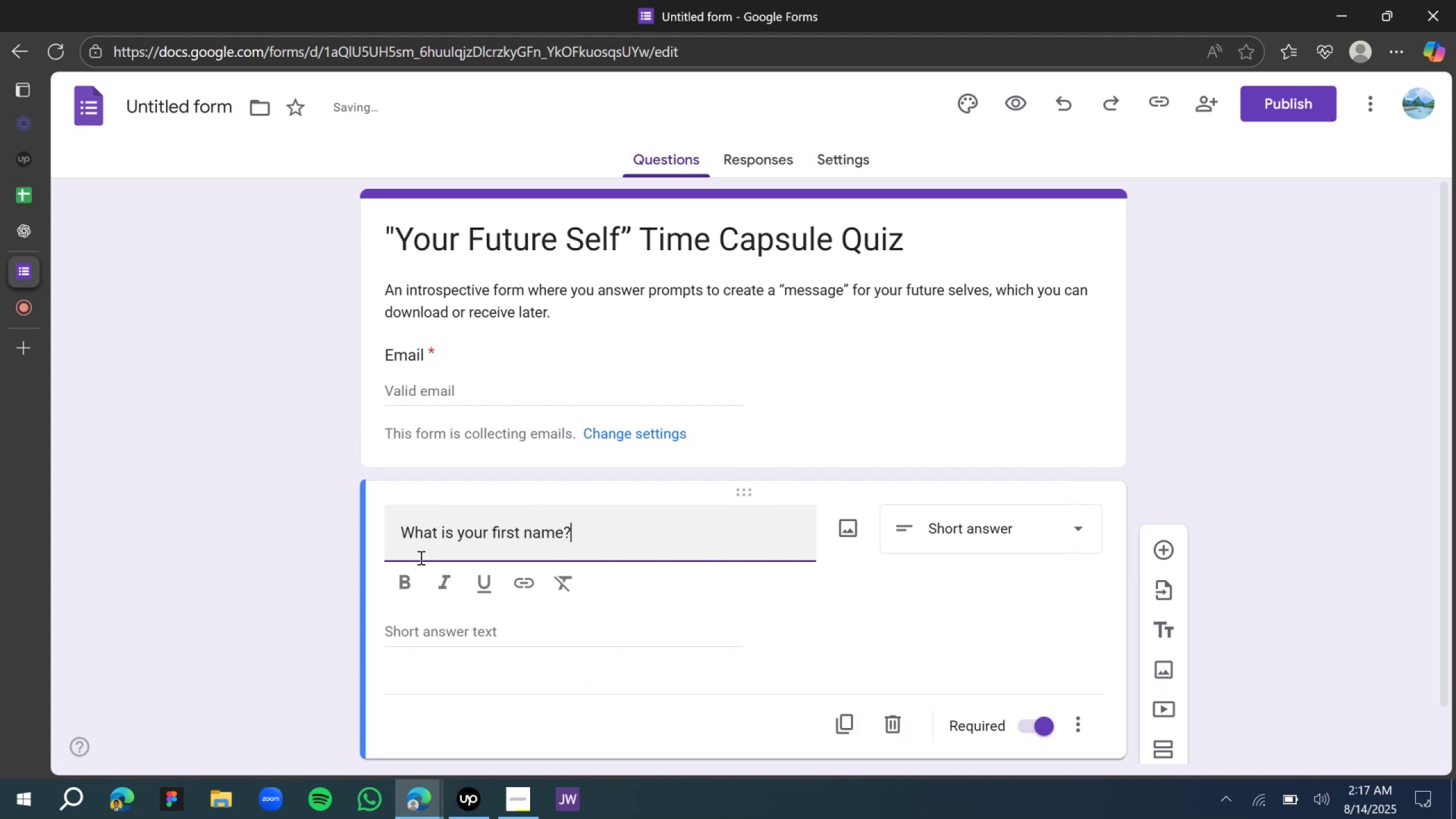 
wait(8.74)
 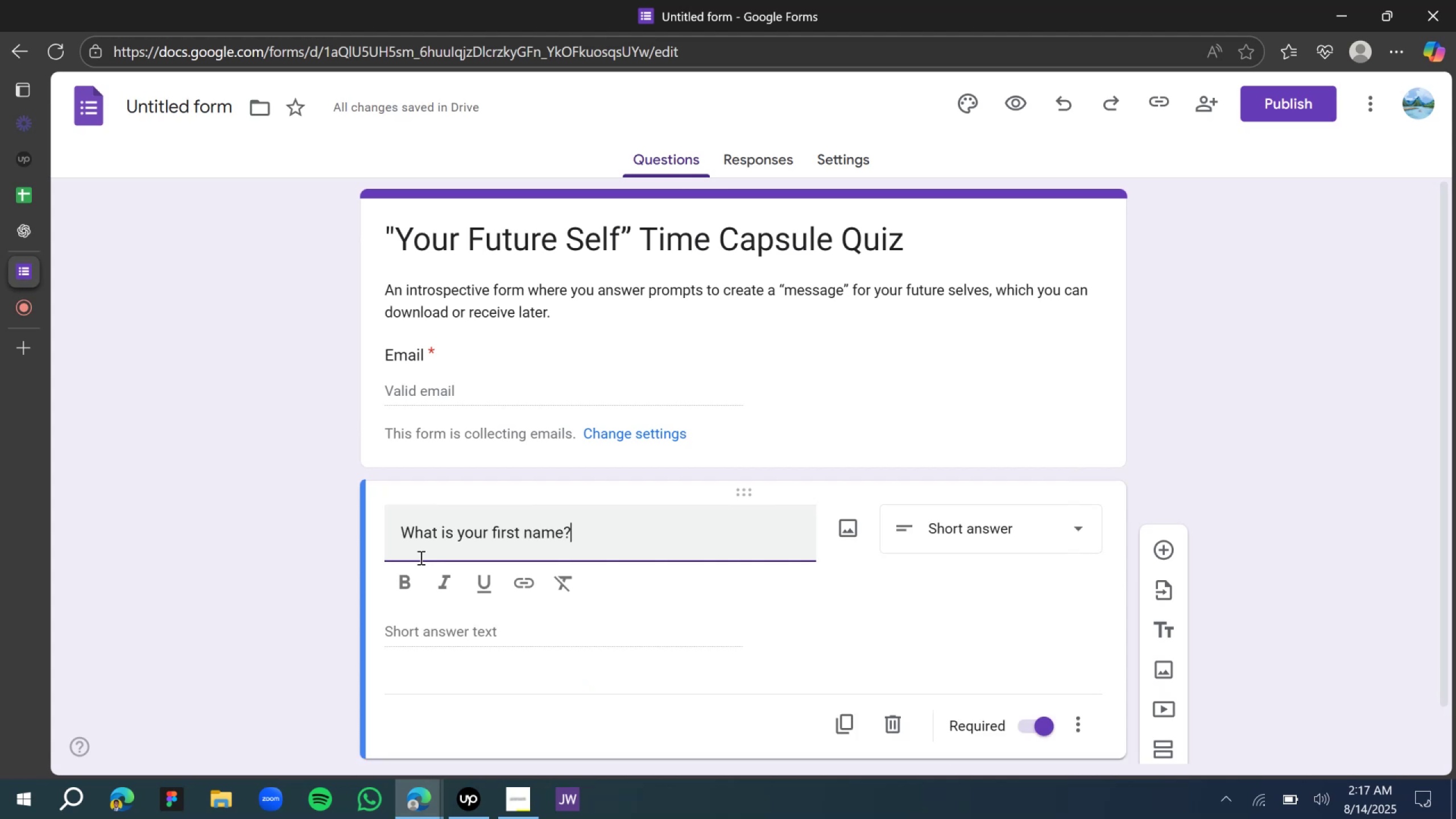 
scroll: coordinate [544, 486], scroll_direction: down, amount: 3.0
 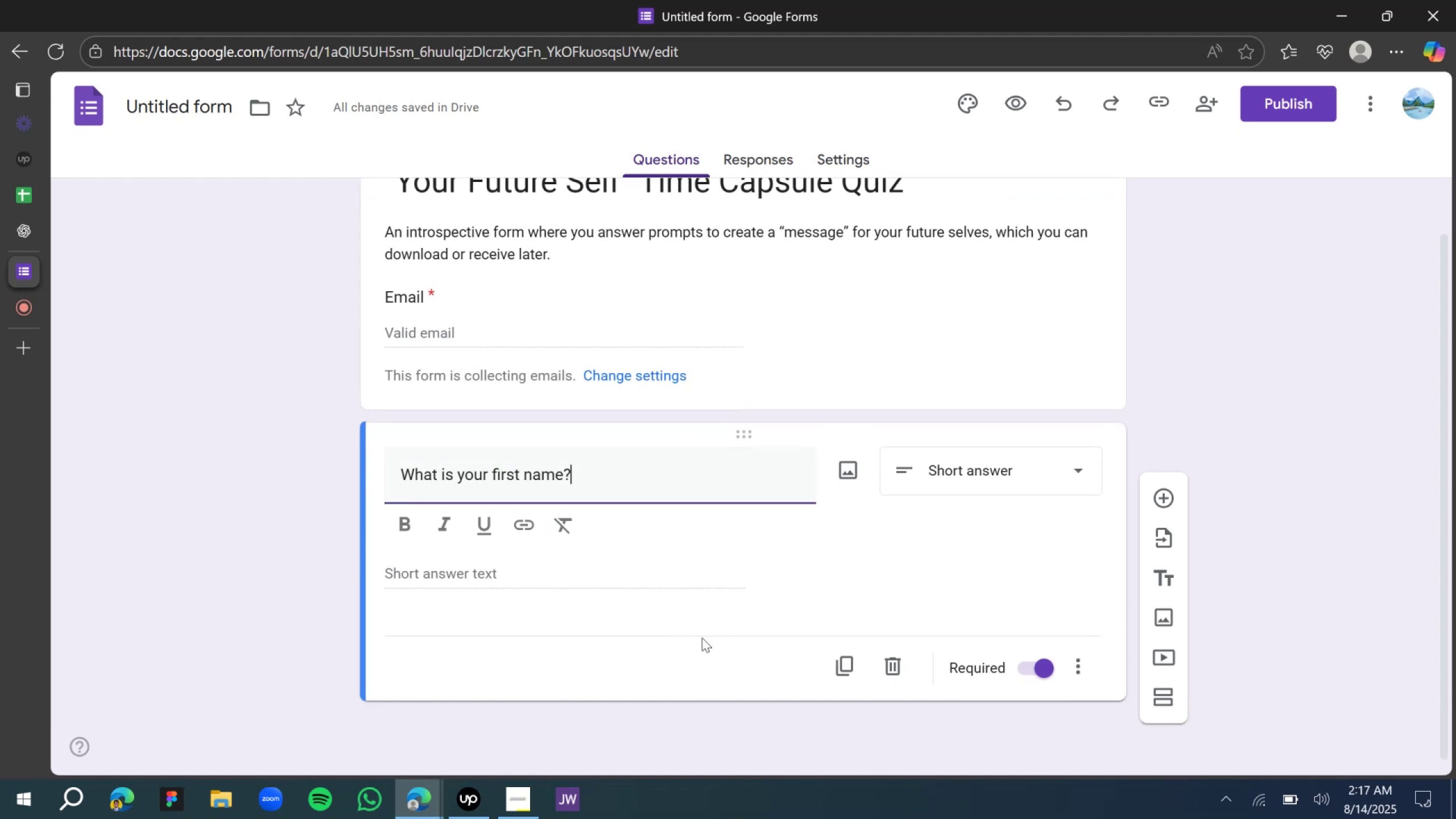 
wait(5.69)
 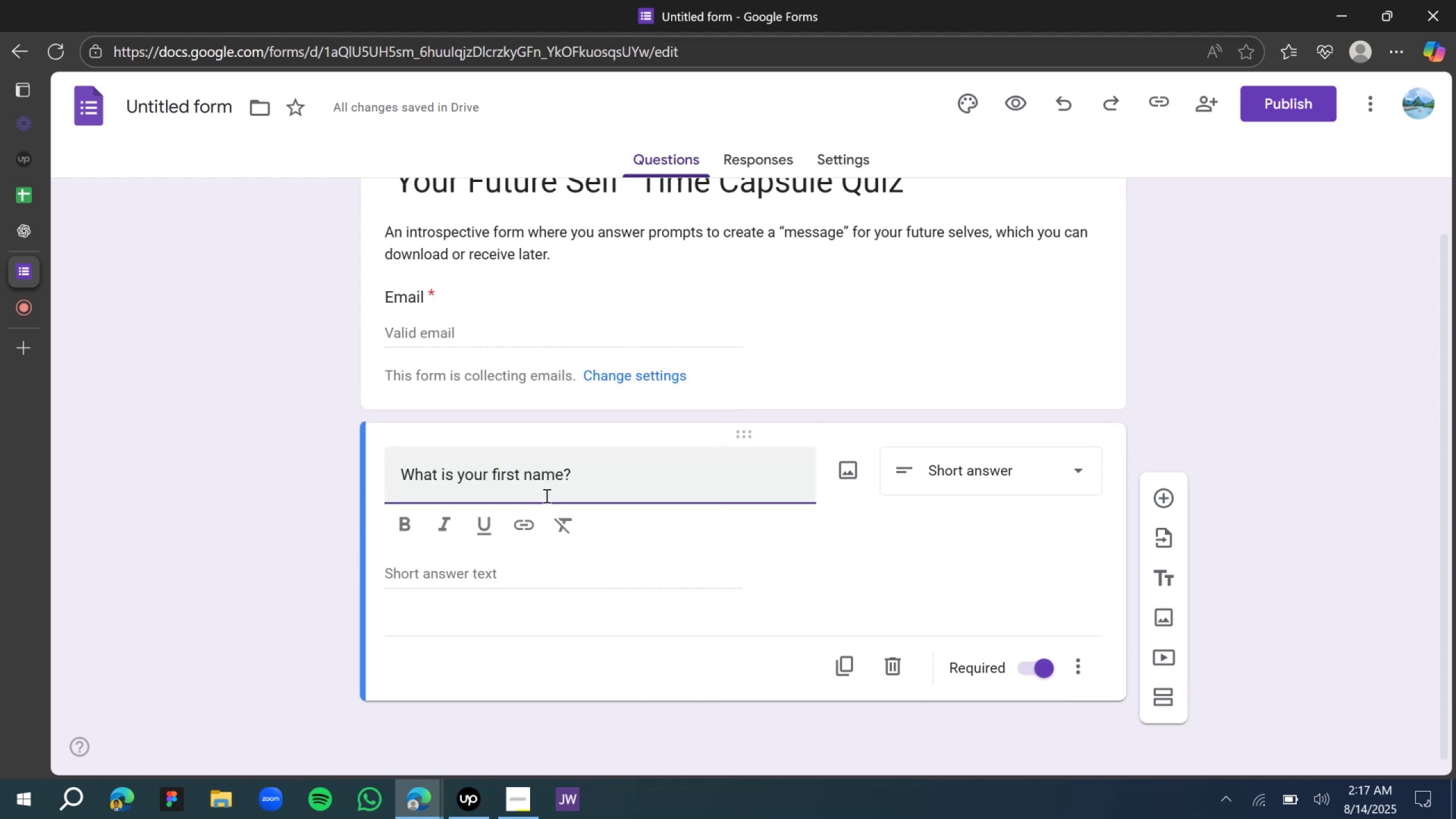 
left_click([1165, 492])
 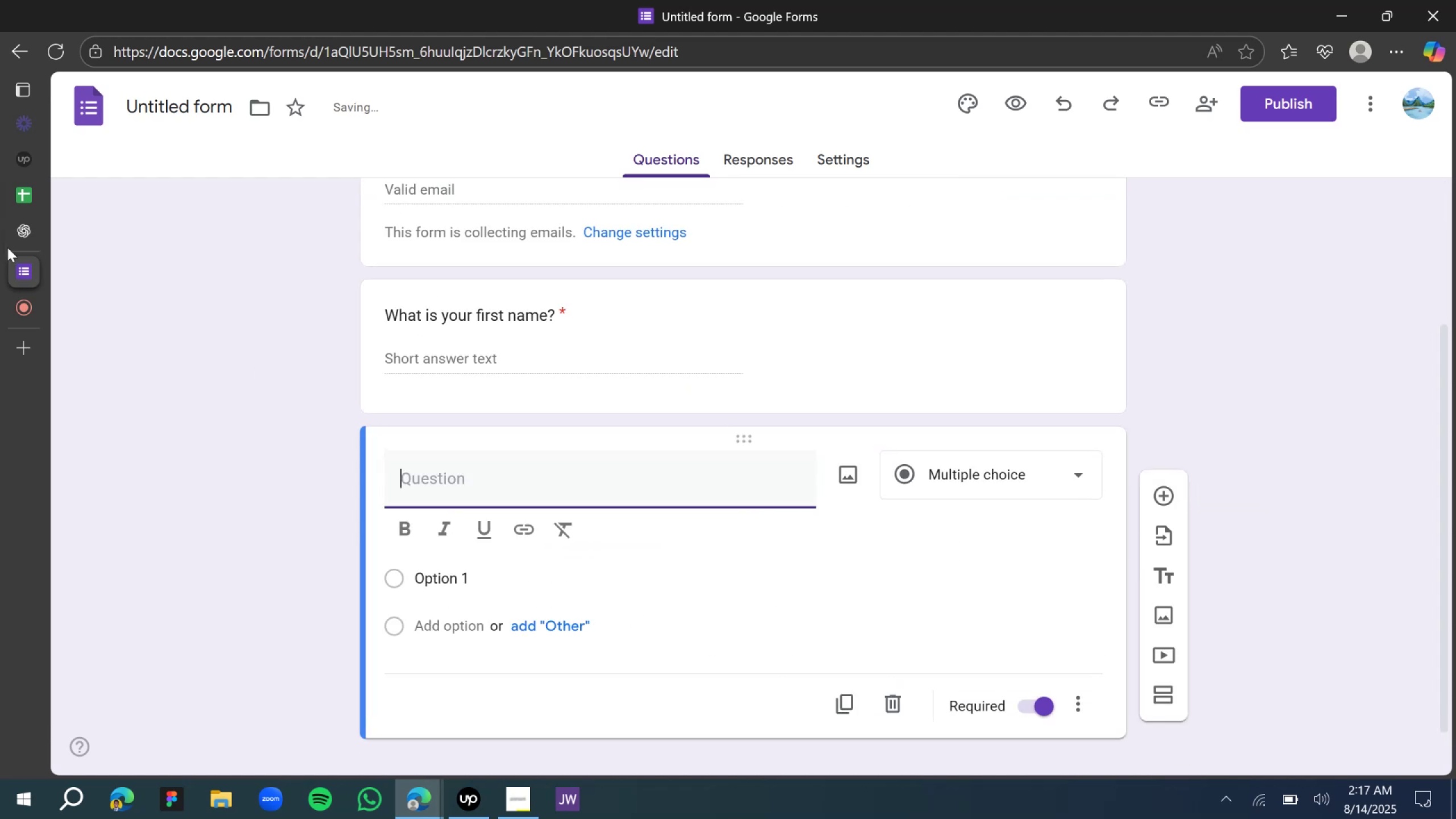 
left_click([27, 233])
 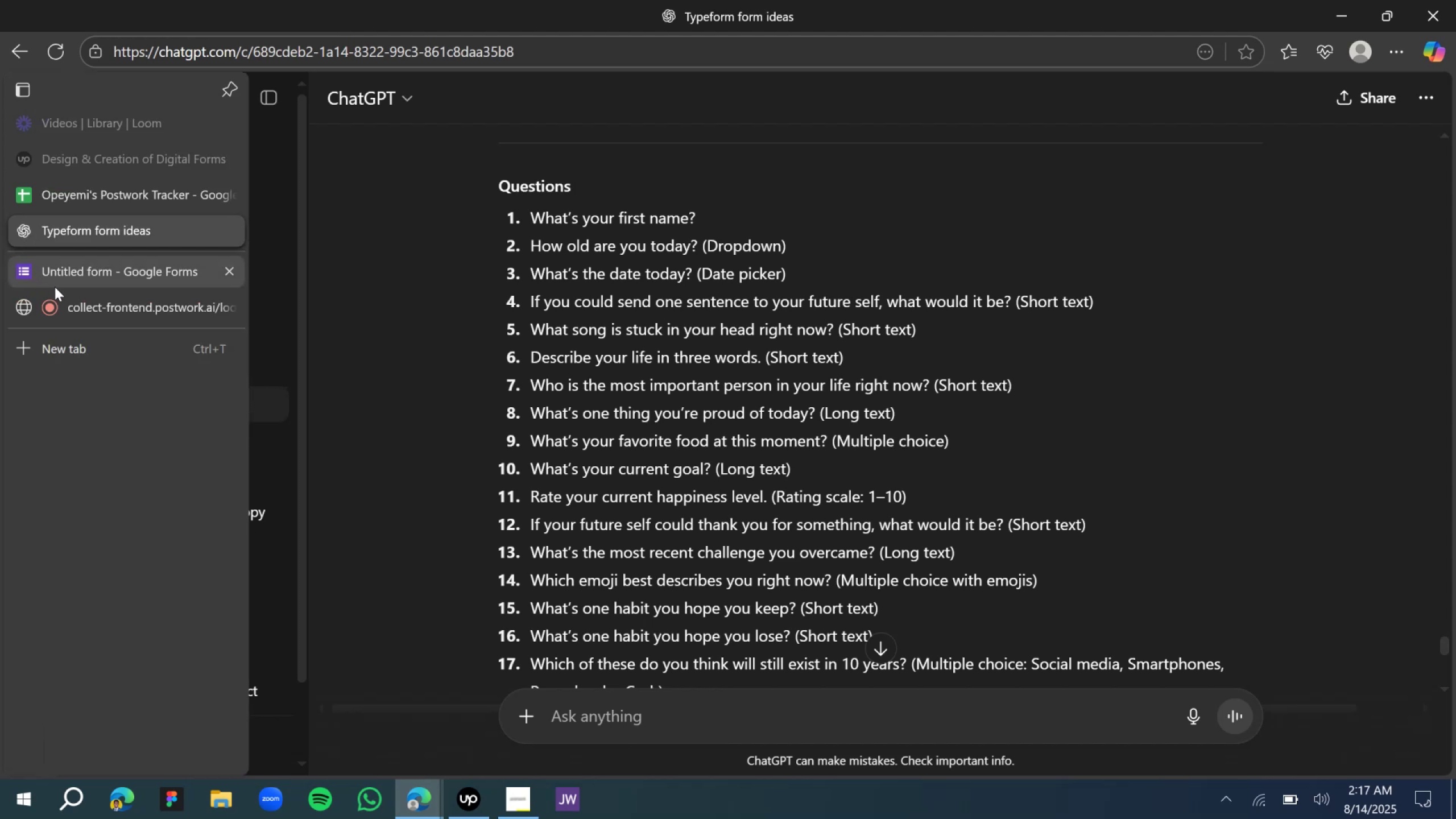 
wait(7.94)
 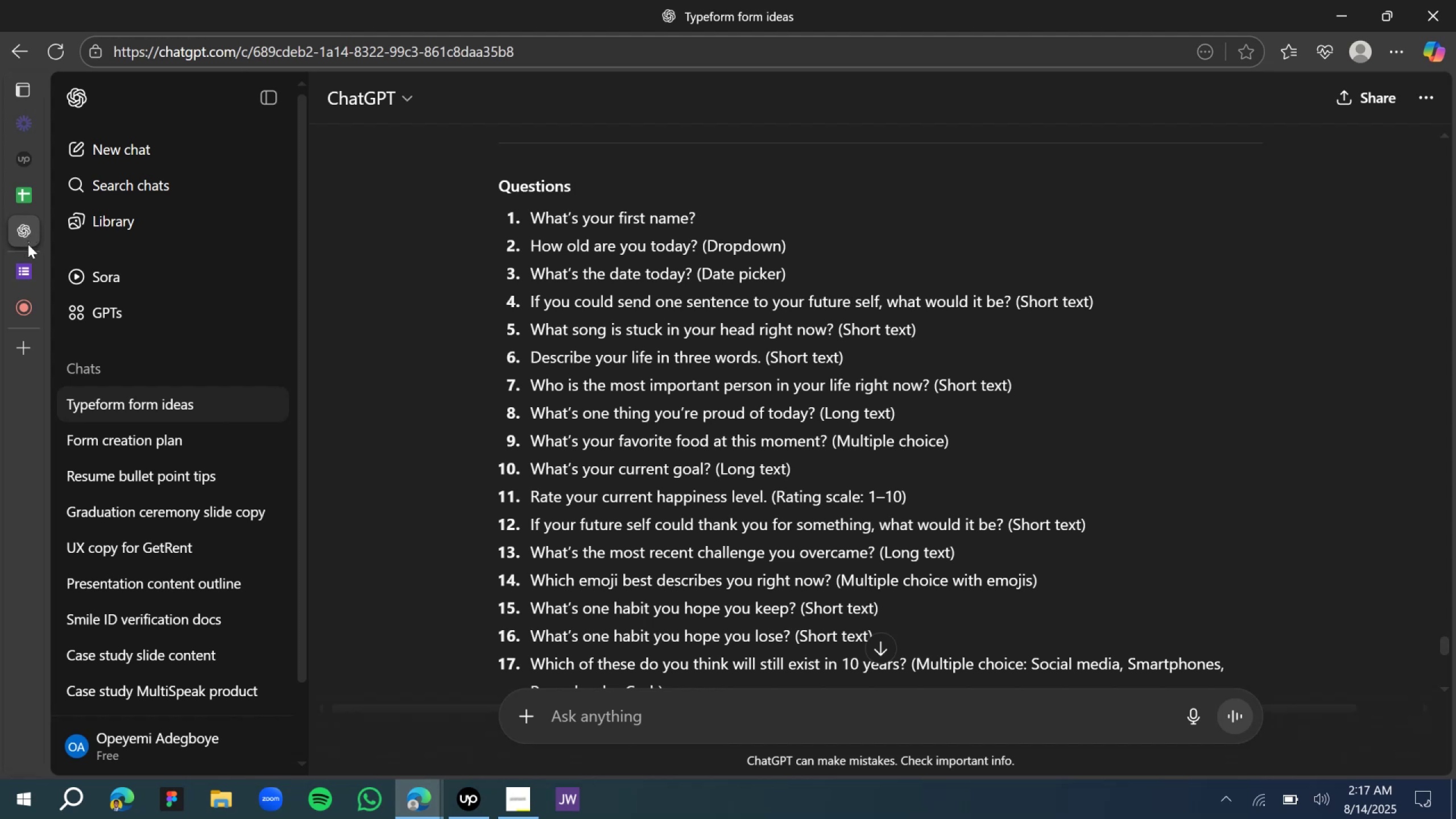 
left_click([89, 282])
 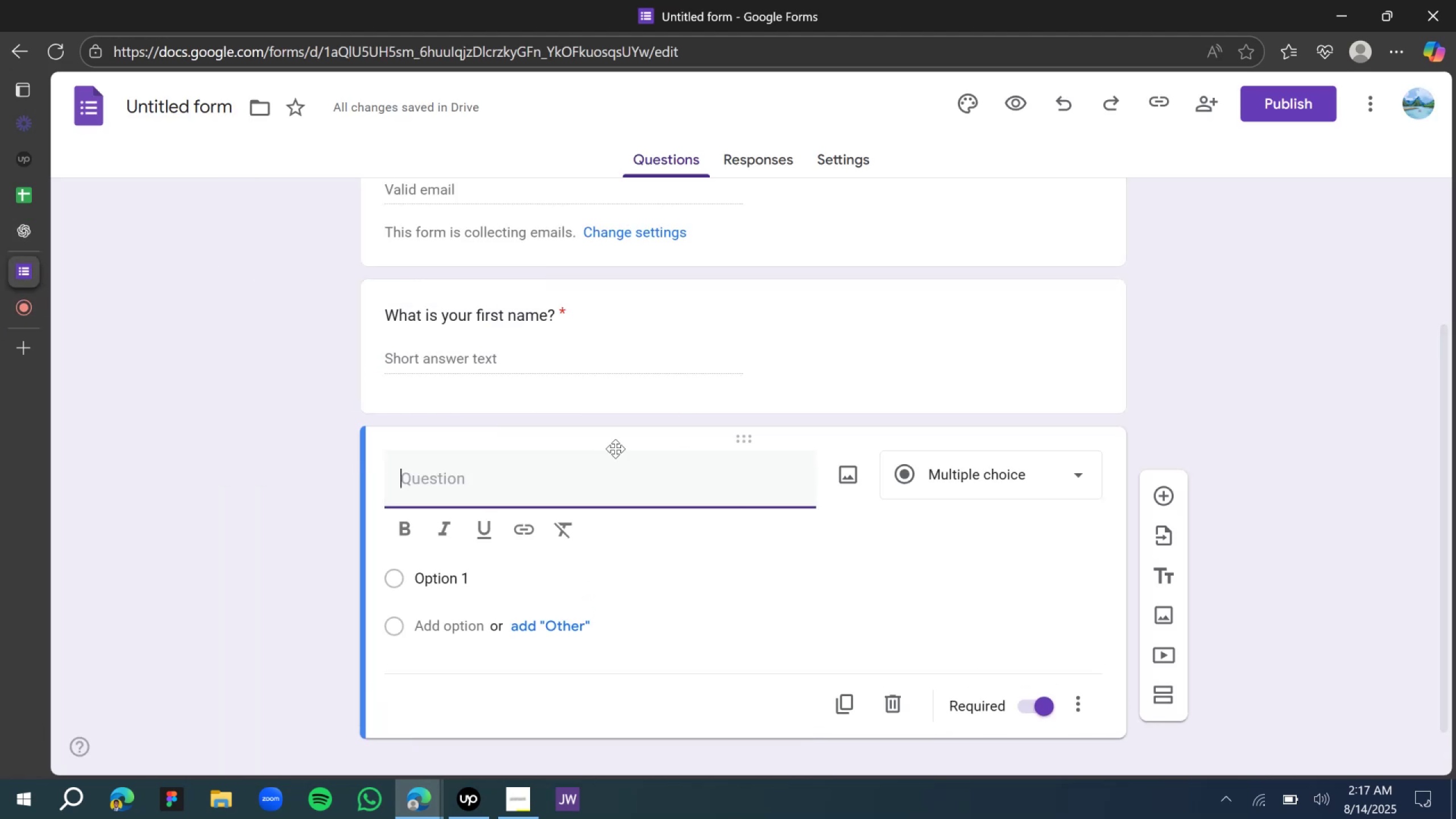 
type(How are you tody?)
 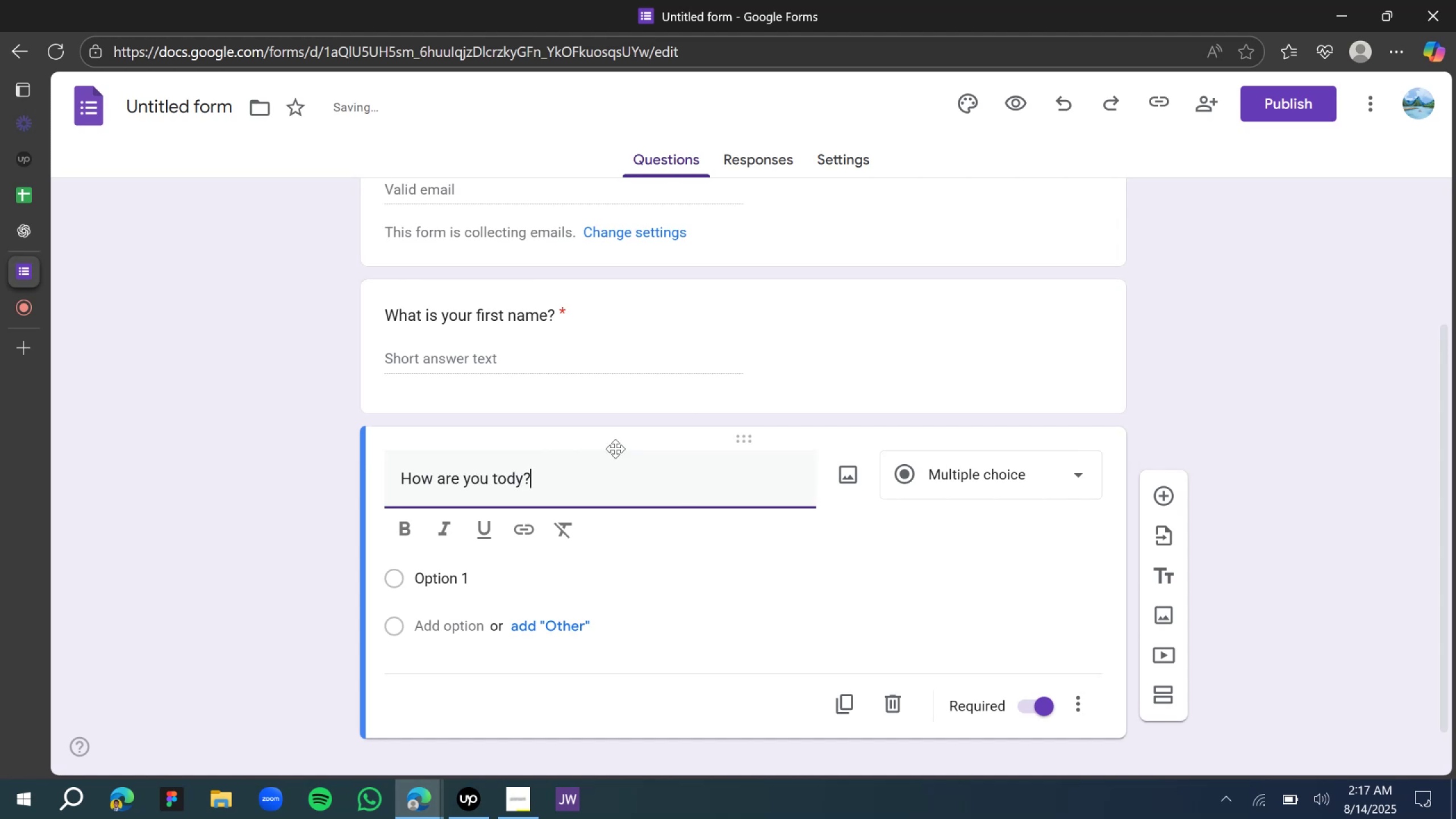 
wait(13.29)
 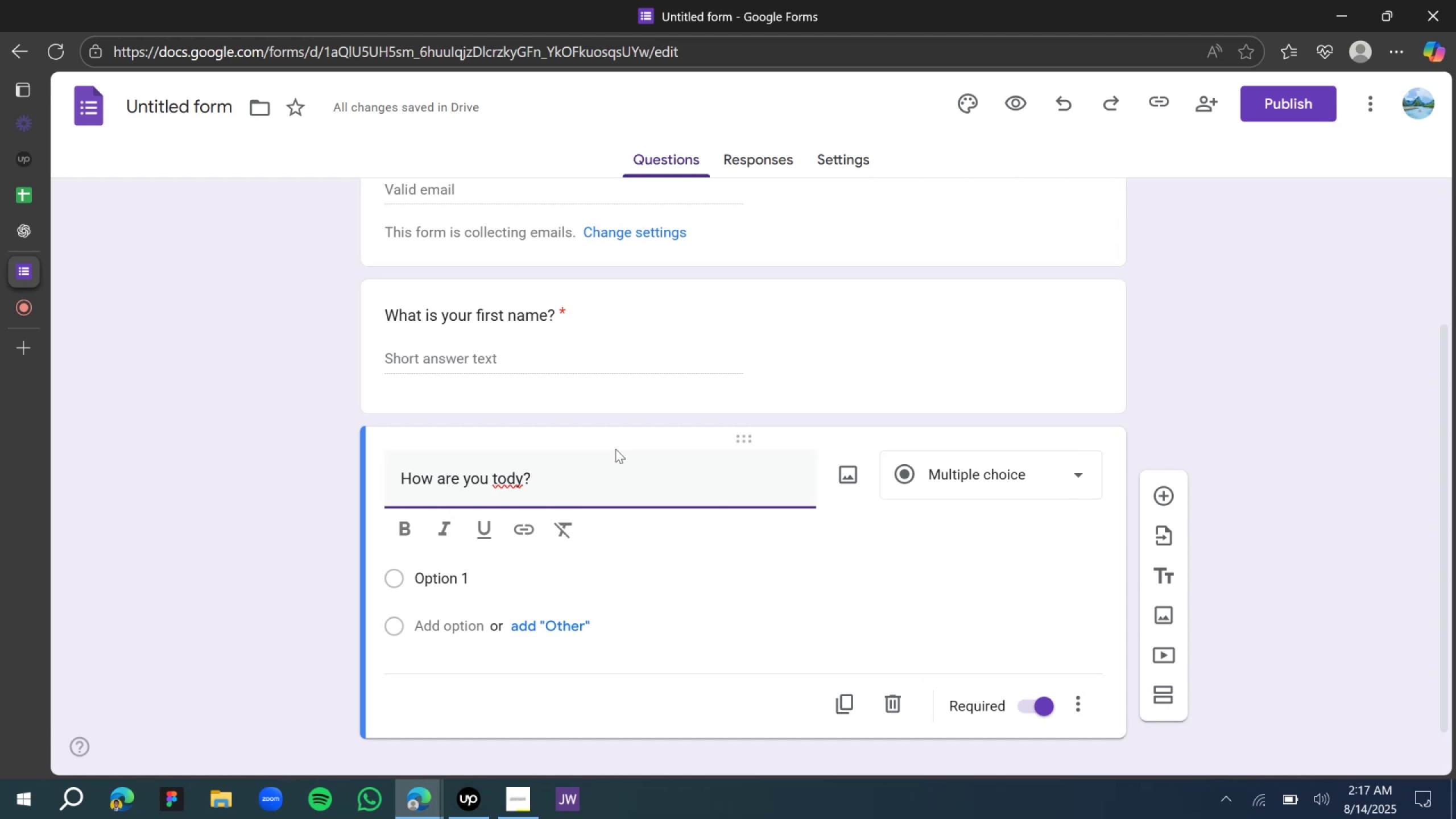 
left_click([522, 477])
 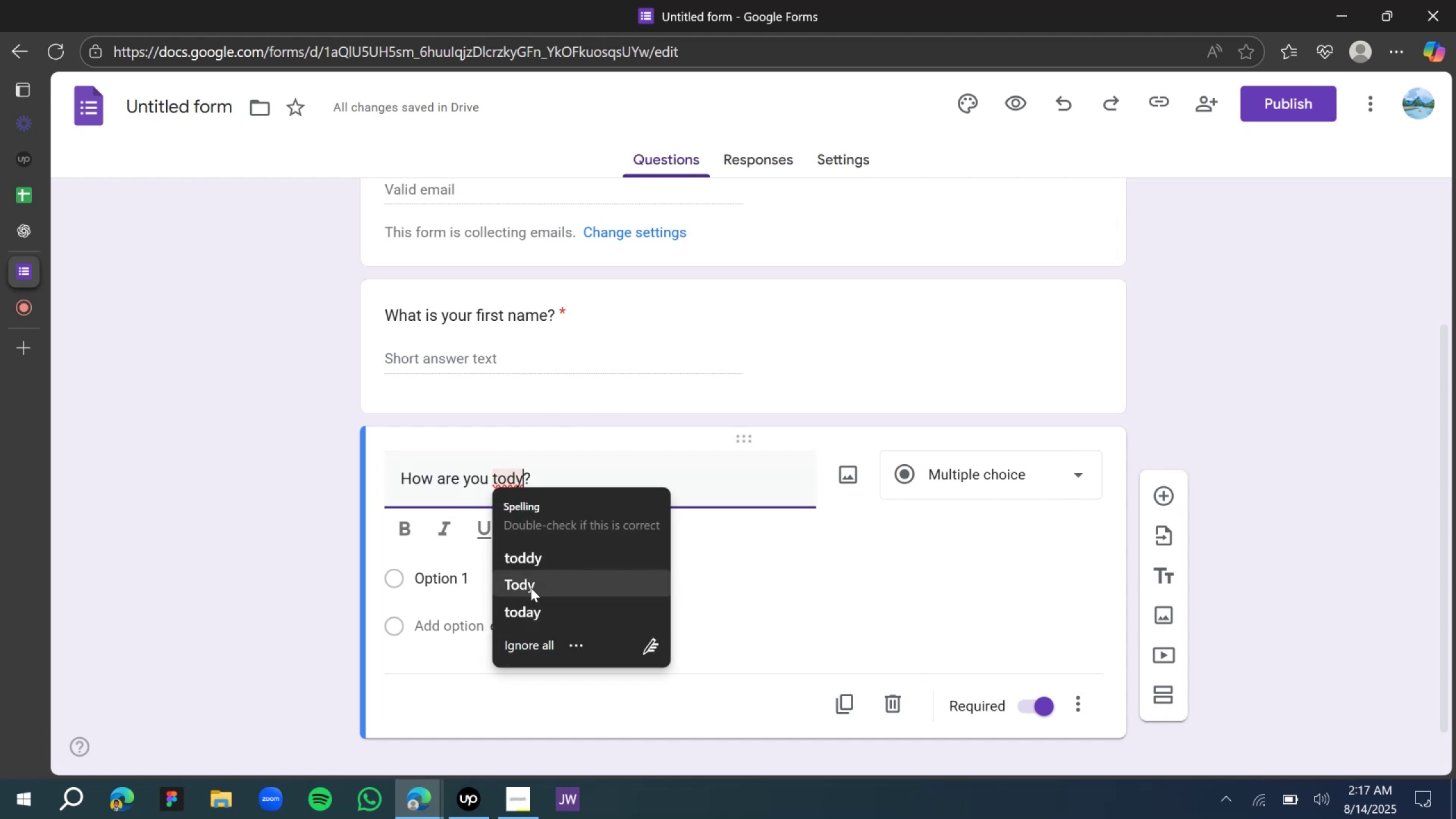 
left_click([533, 616])
 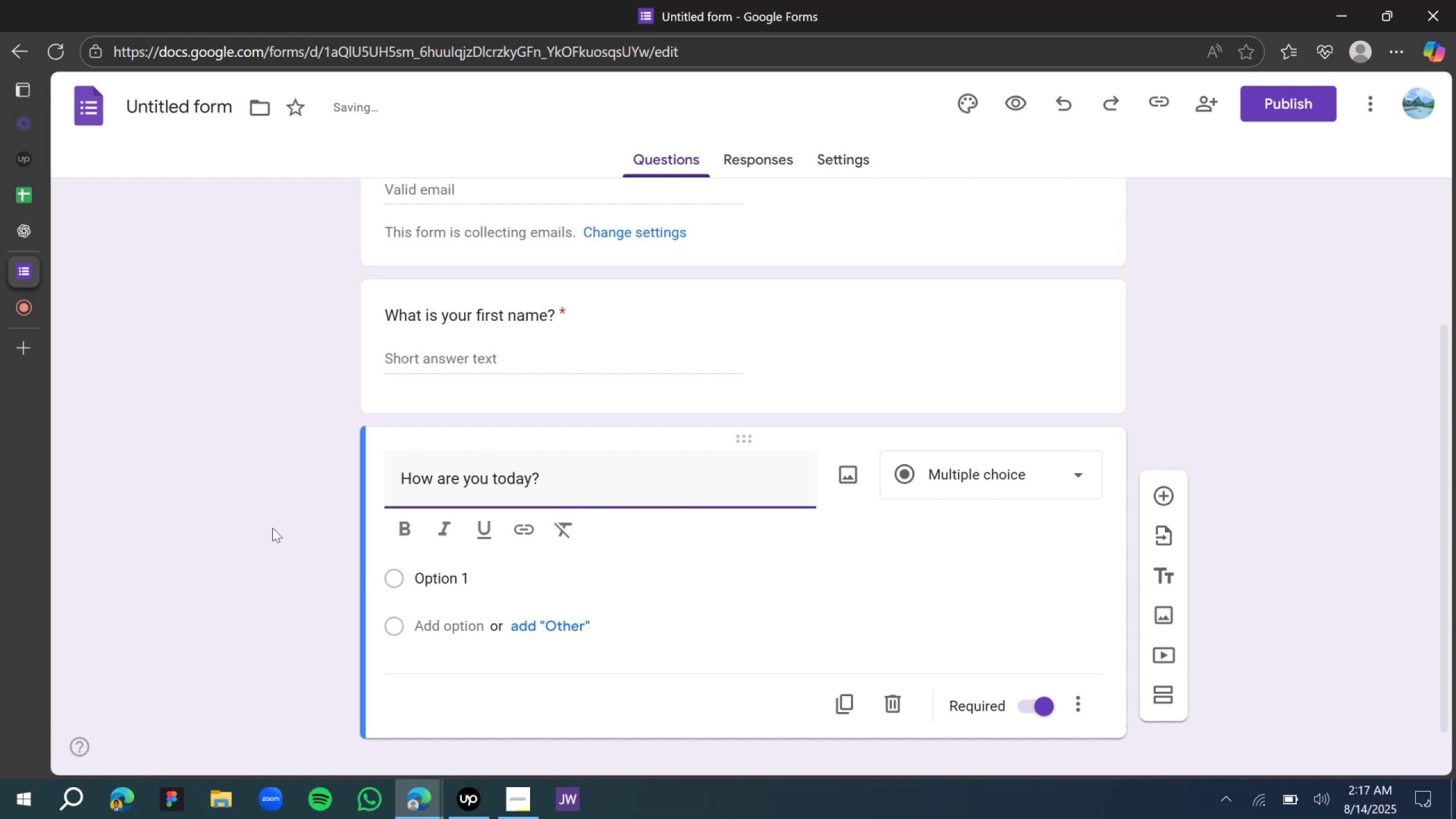 
double_click([233, 510])
 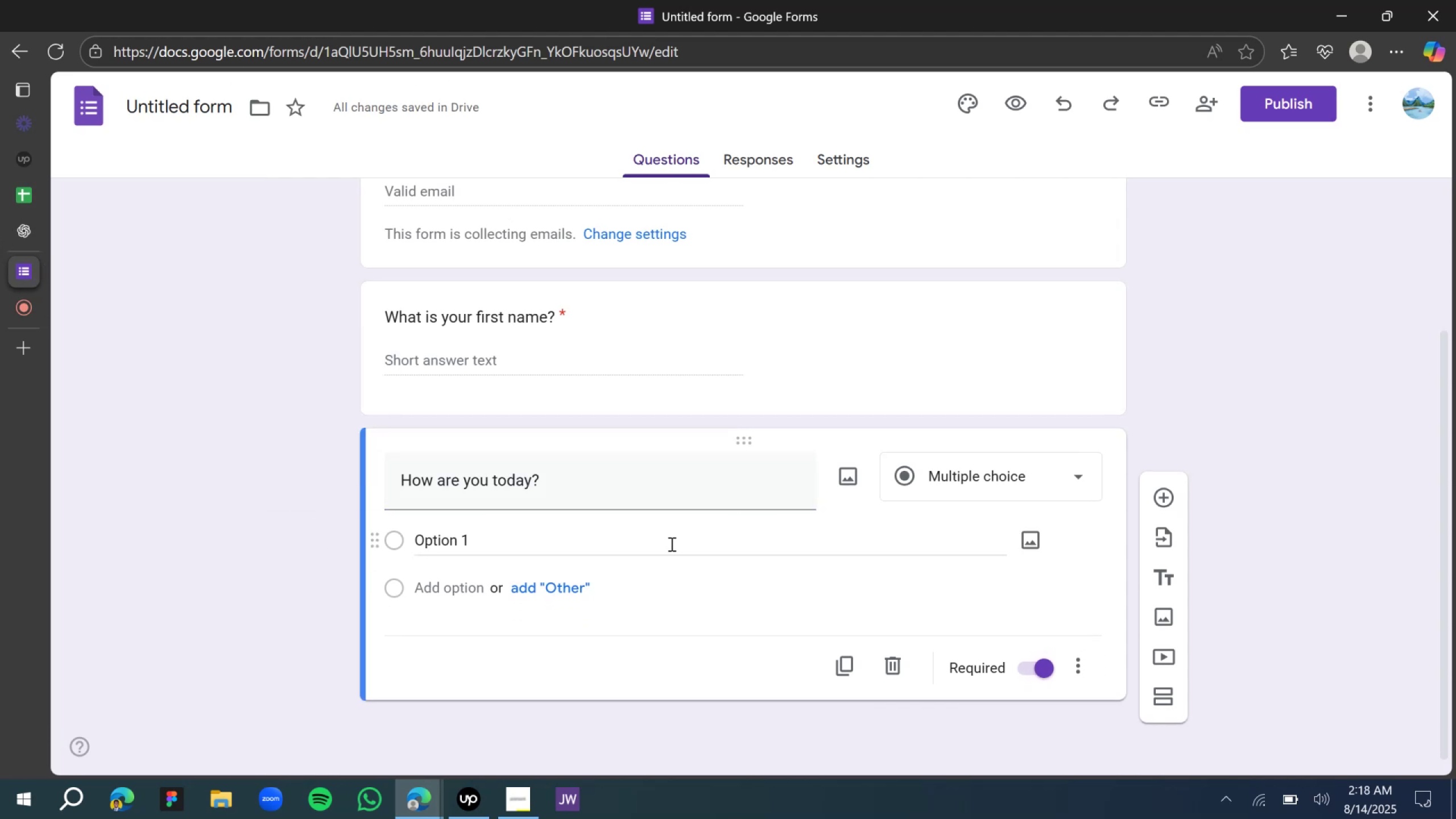 
scroll: coordinate [505, 395], scroll_direction: up, amount: 3.0
 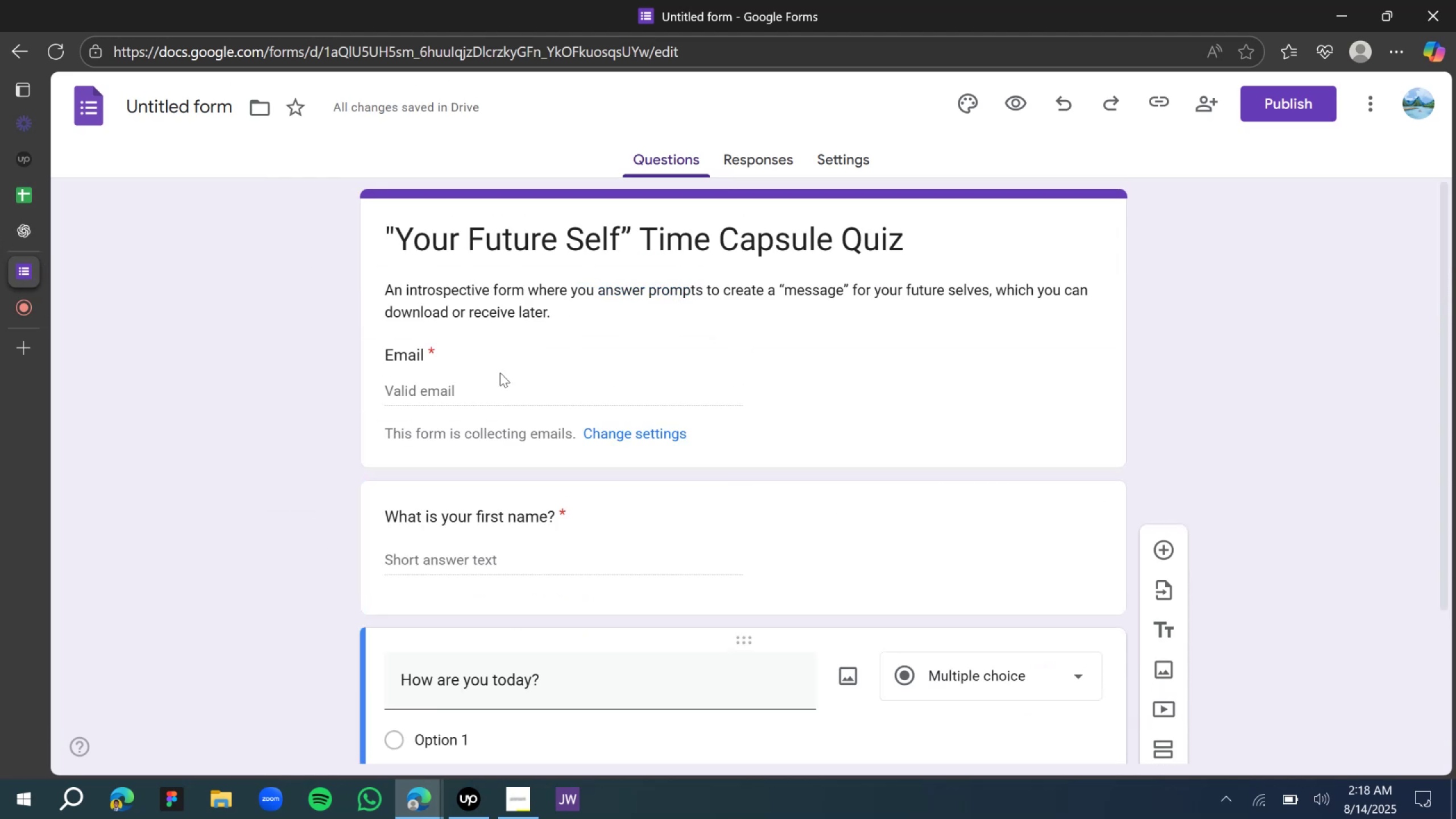 
scroll: coordinate [499, 486], scroll_direction: down, amount: 2.0
 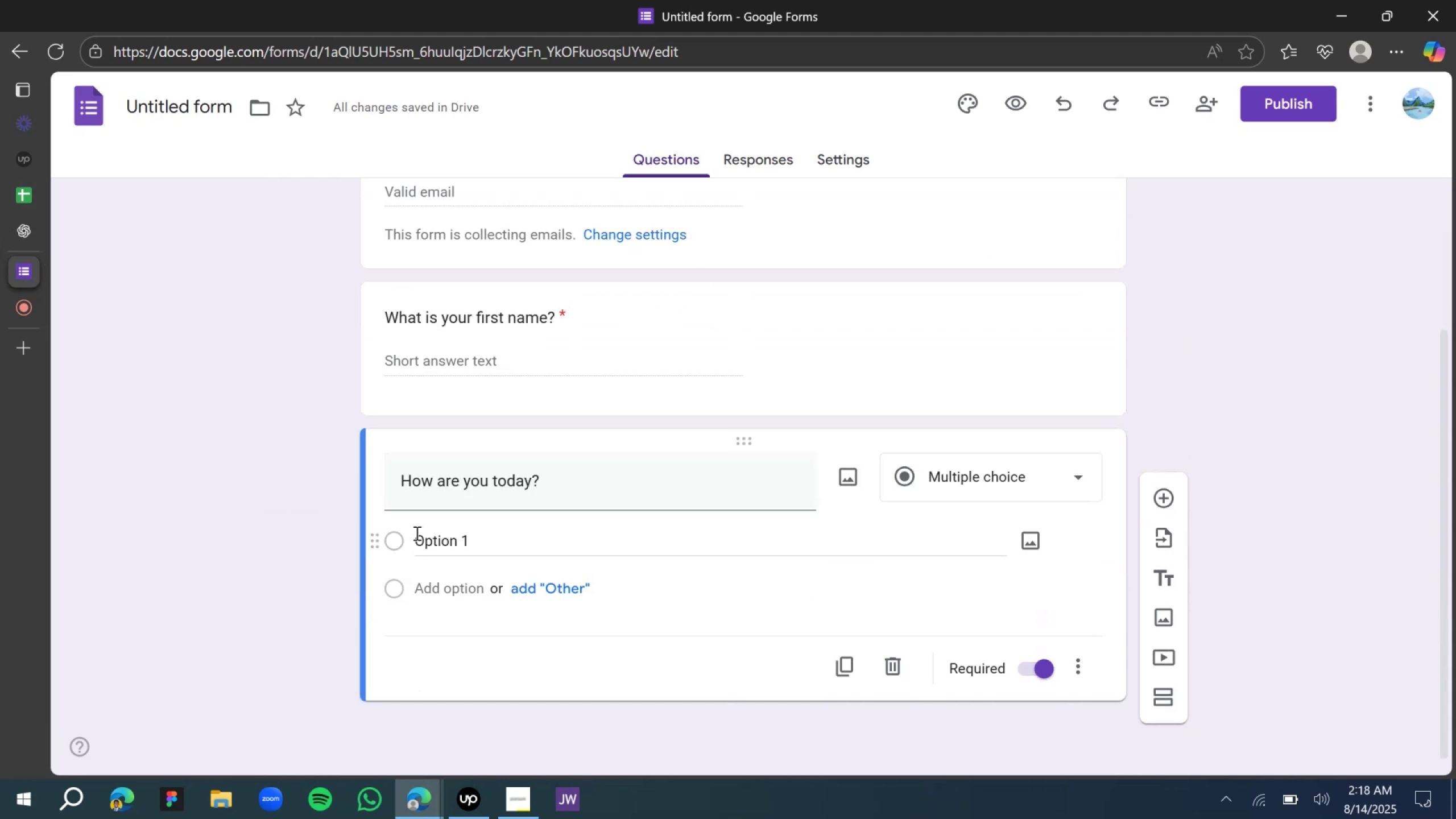 
left_click([211, 481])
 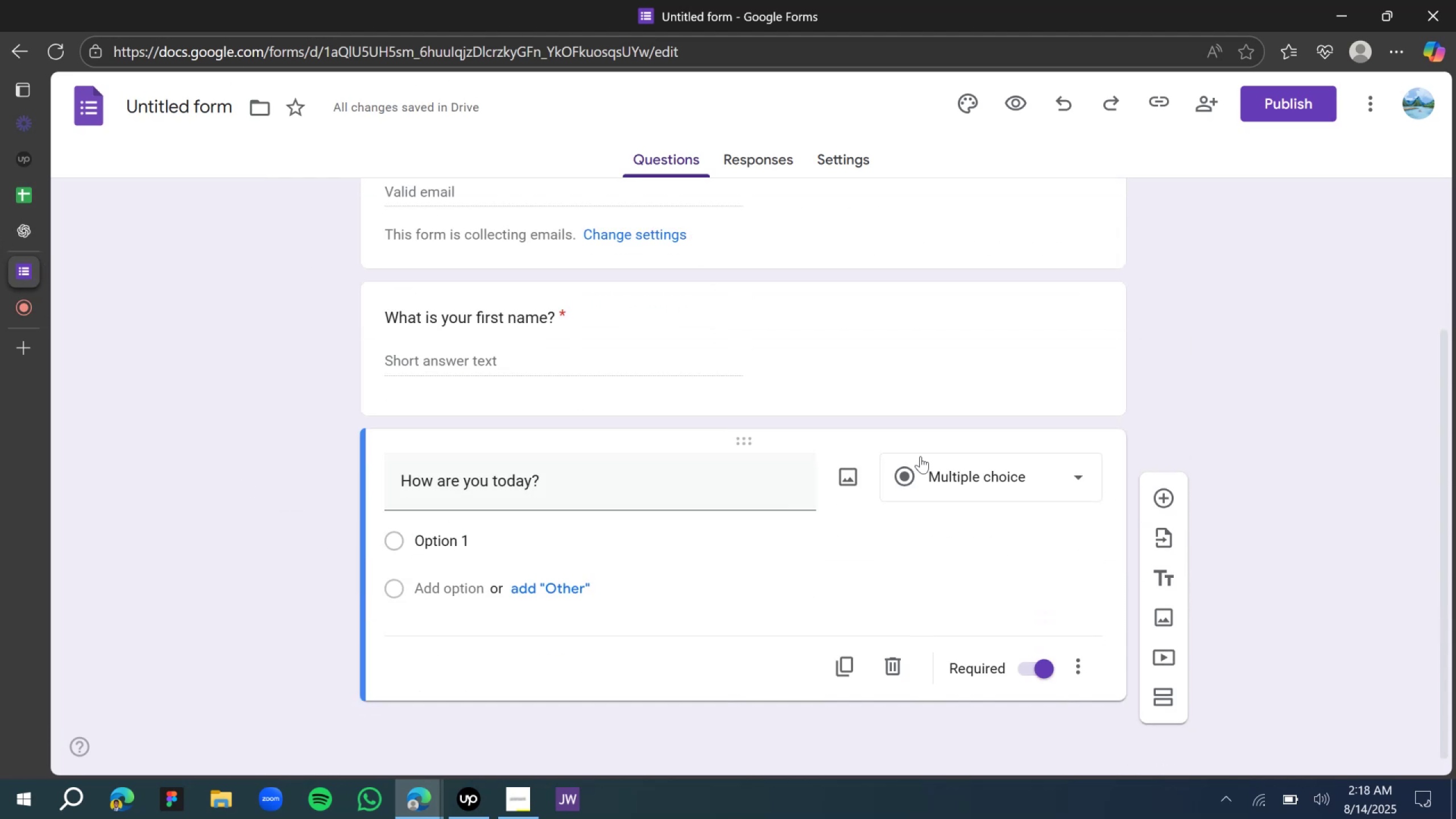 
left_click([972, 466])
 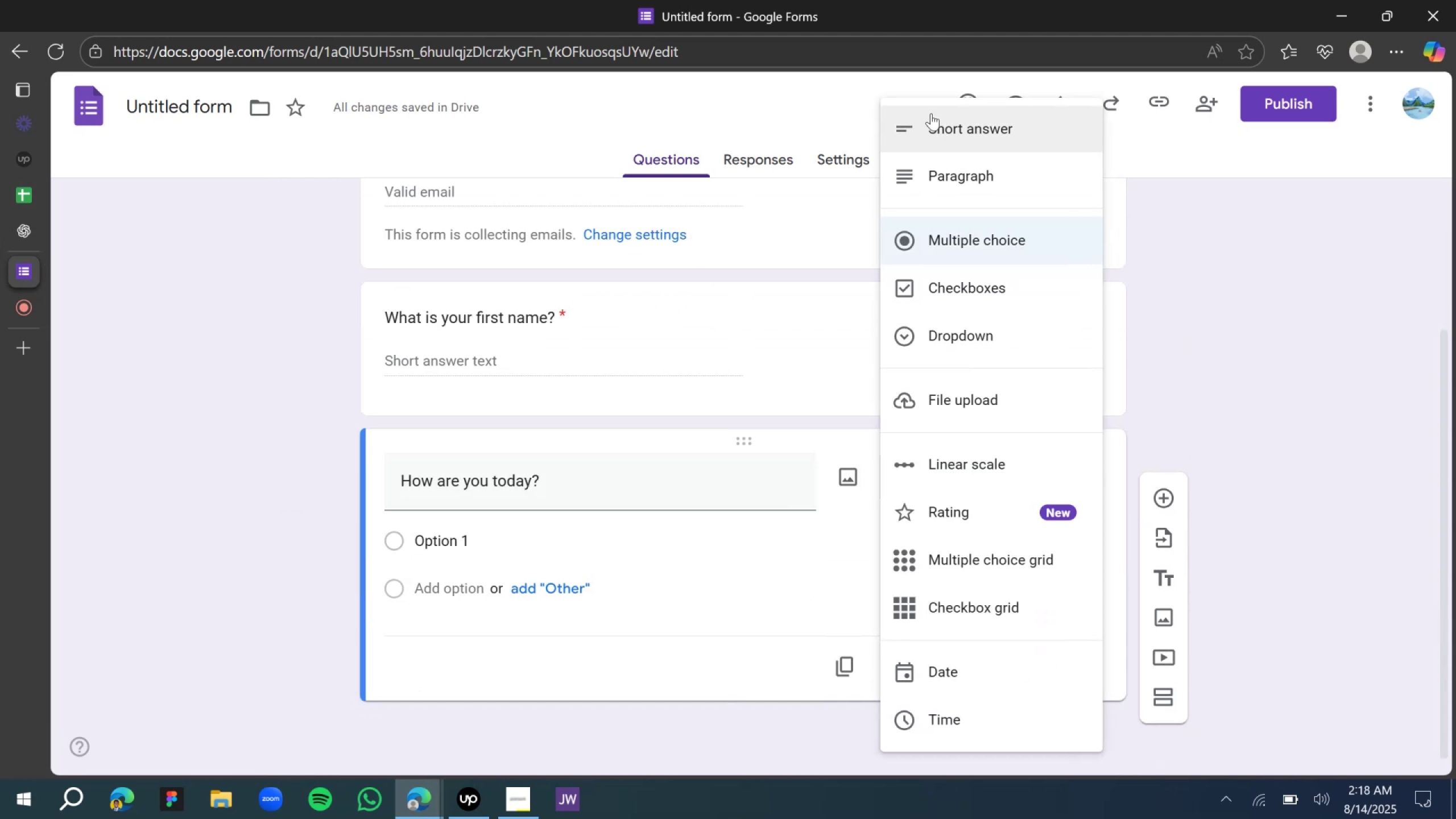 
left_click([929, 133])
 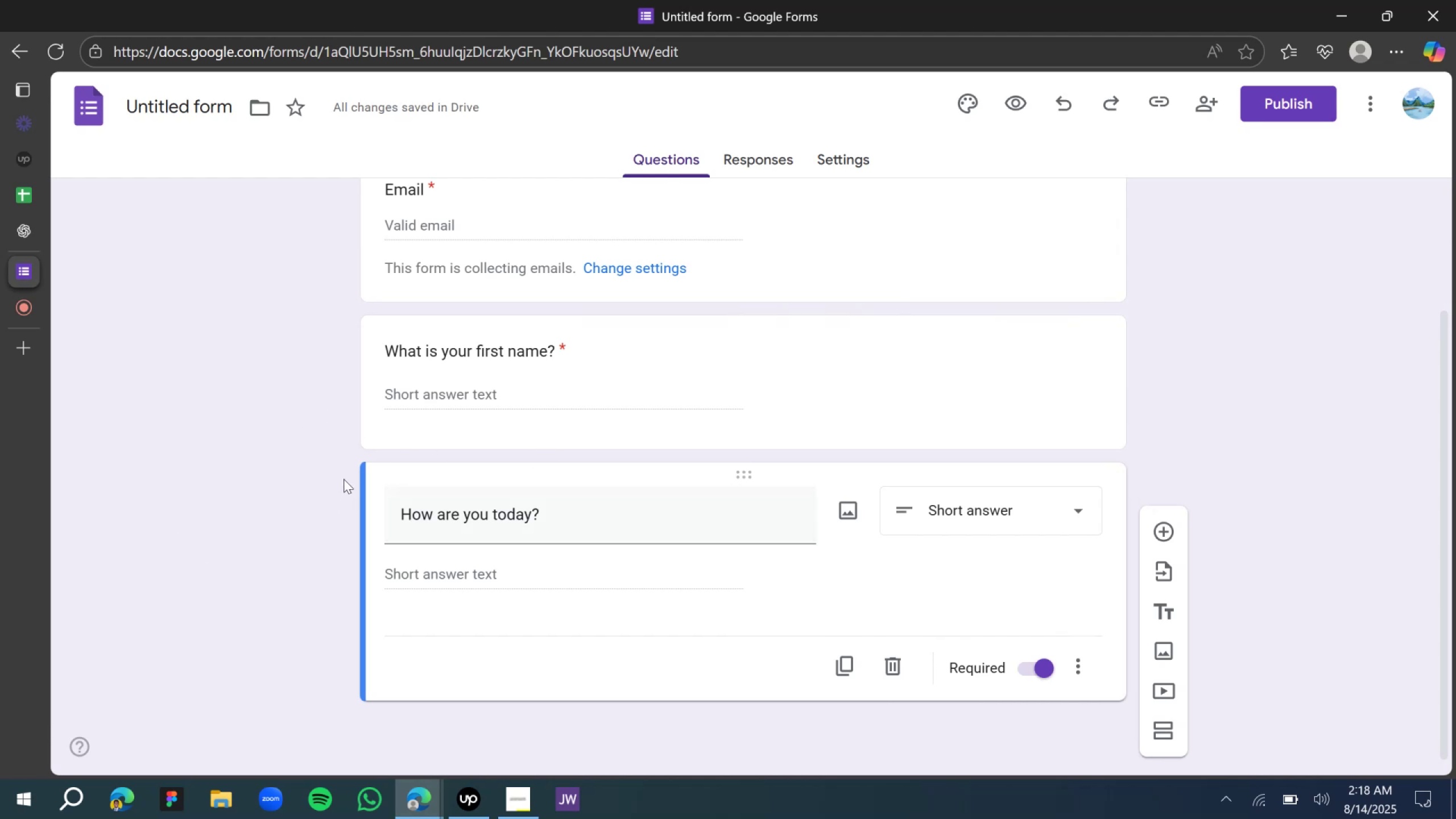 
scroll: coordinate [397, 518], scroll_direction: up, amount: 1.0
 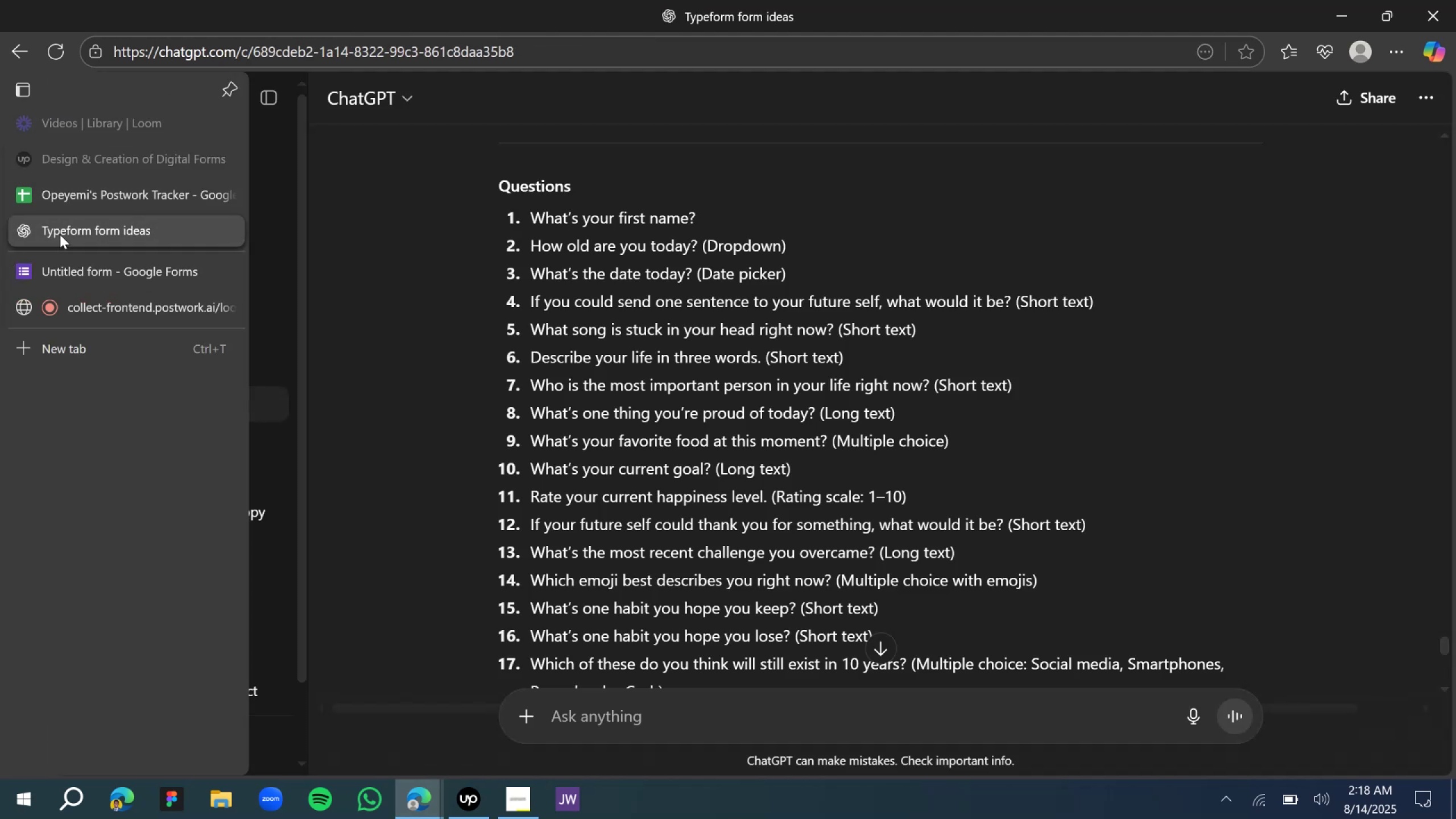 
wait(8.21)
 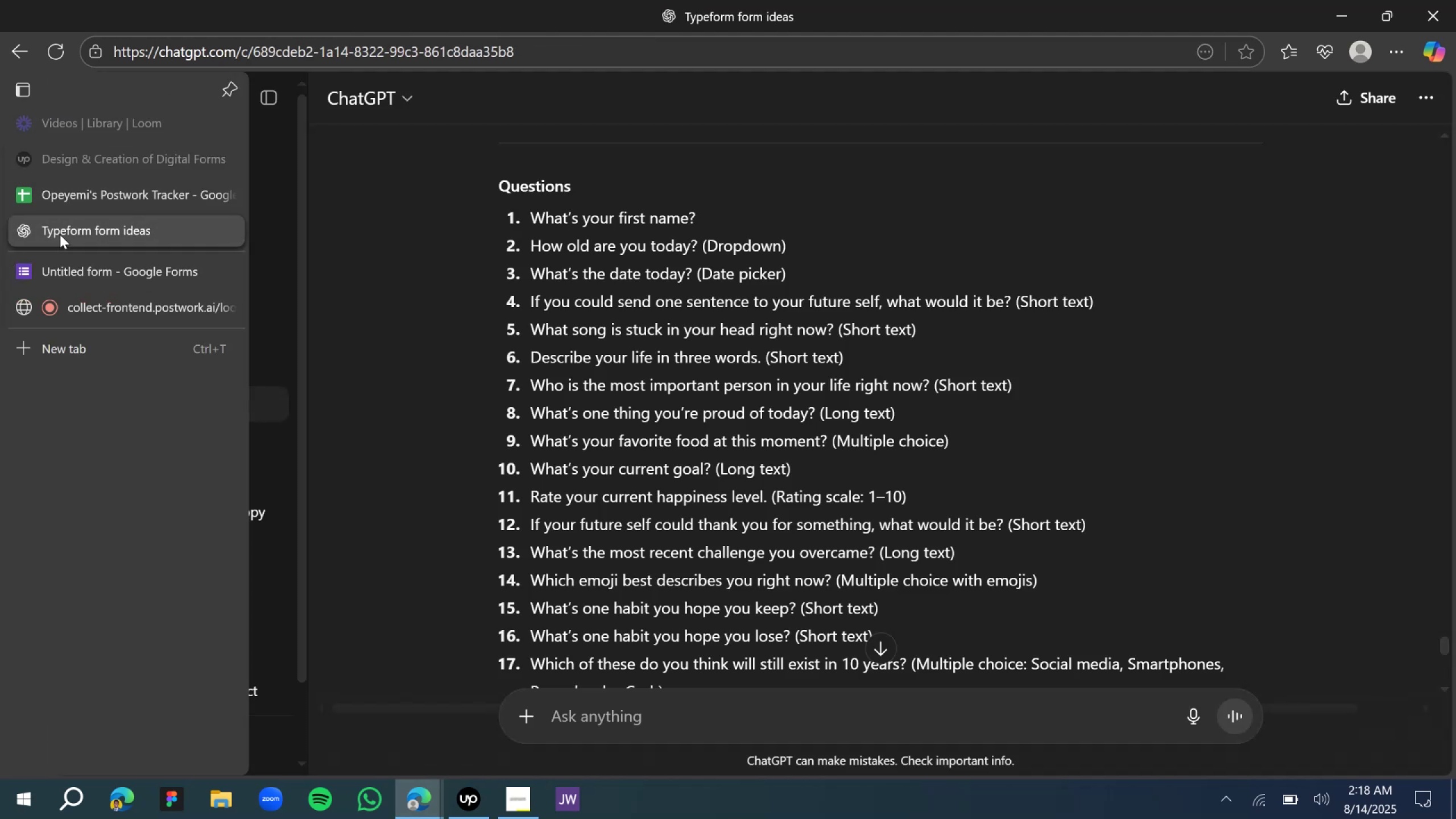 
left_click([32, 267])
 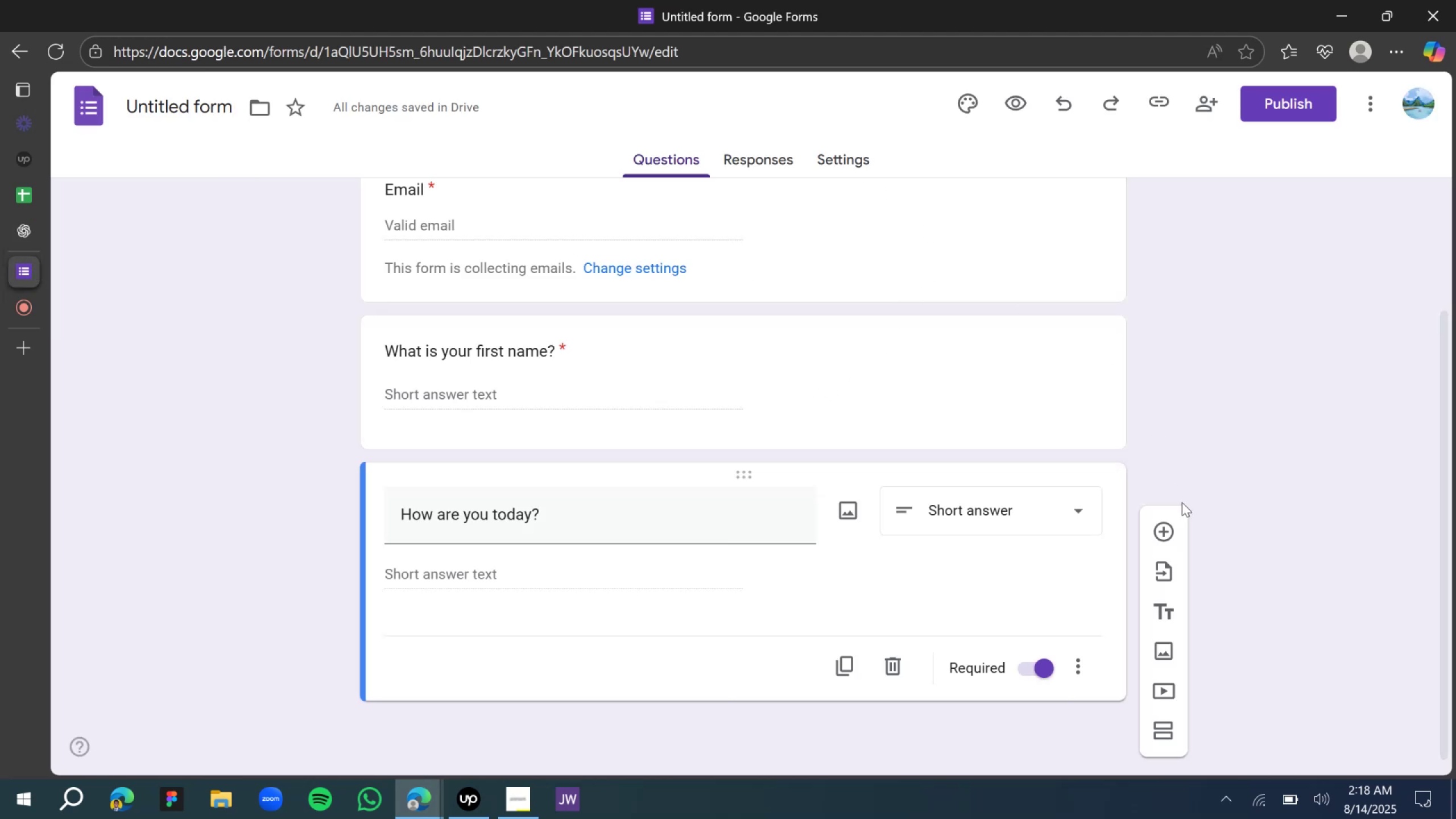 
left_click([1157, 530])
 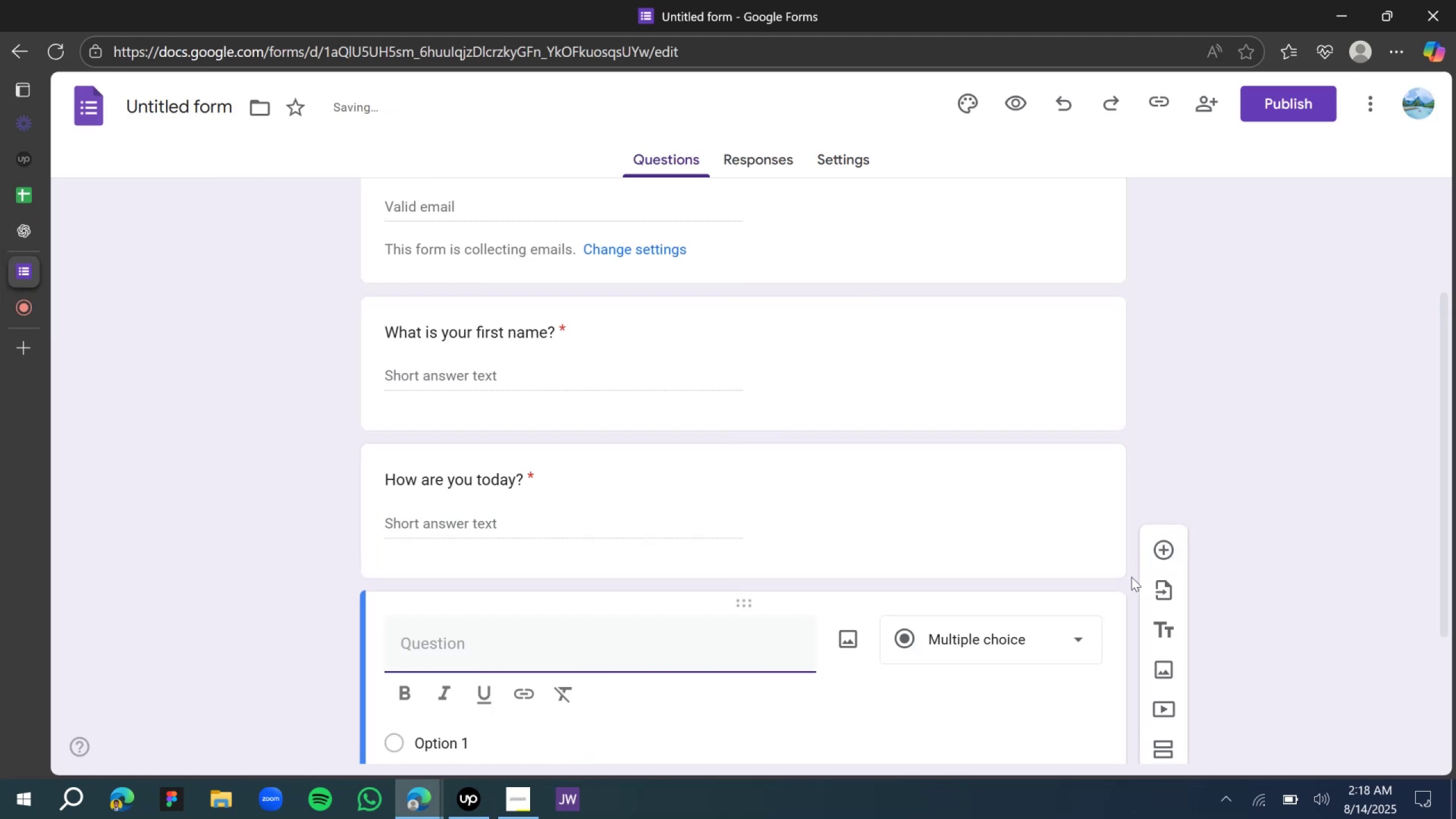 
type(If you could send one sentence to your little self, what will )
 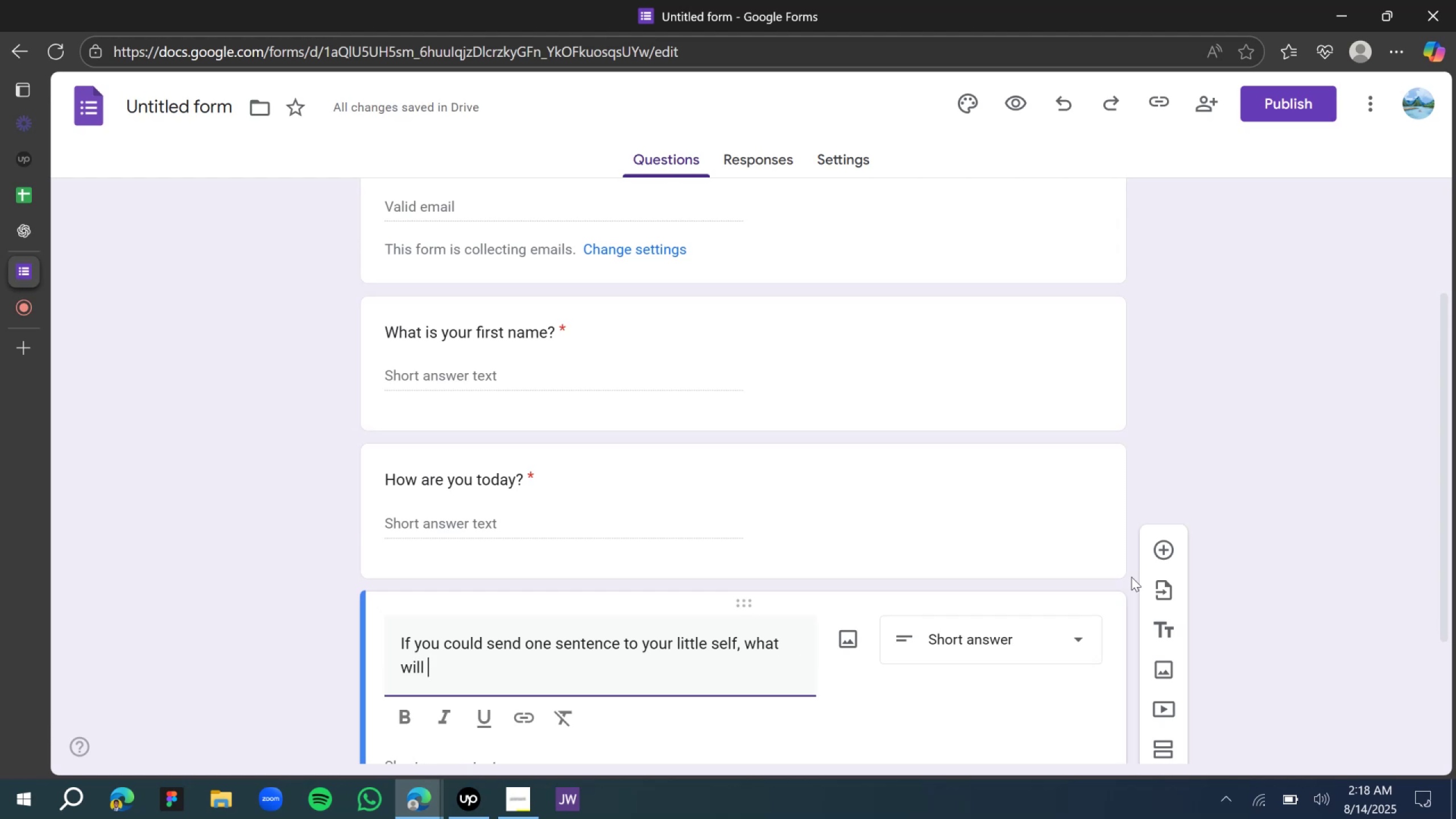 
wait(6.26)
 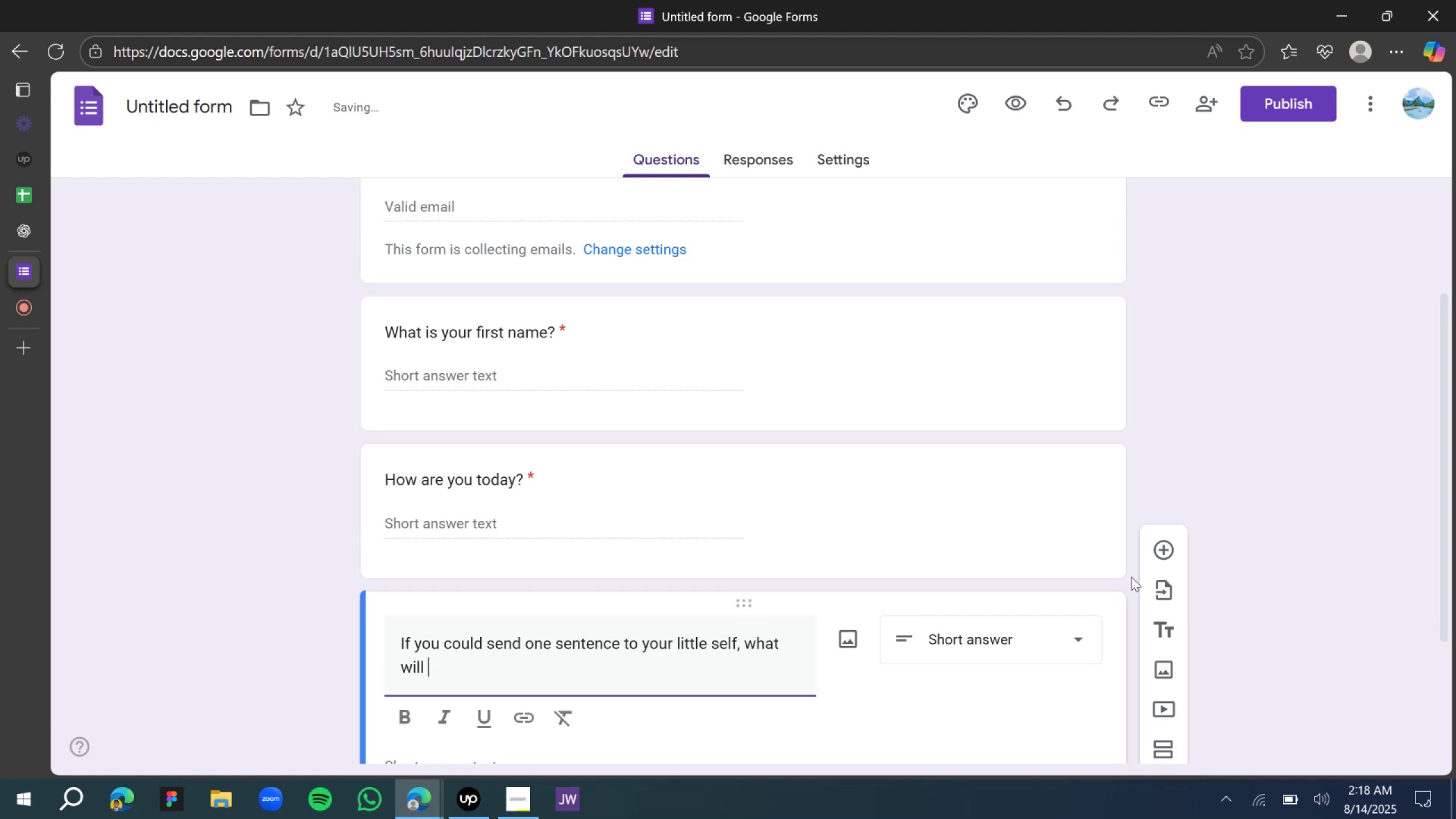 
type(it be?)
 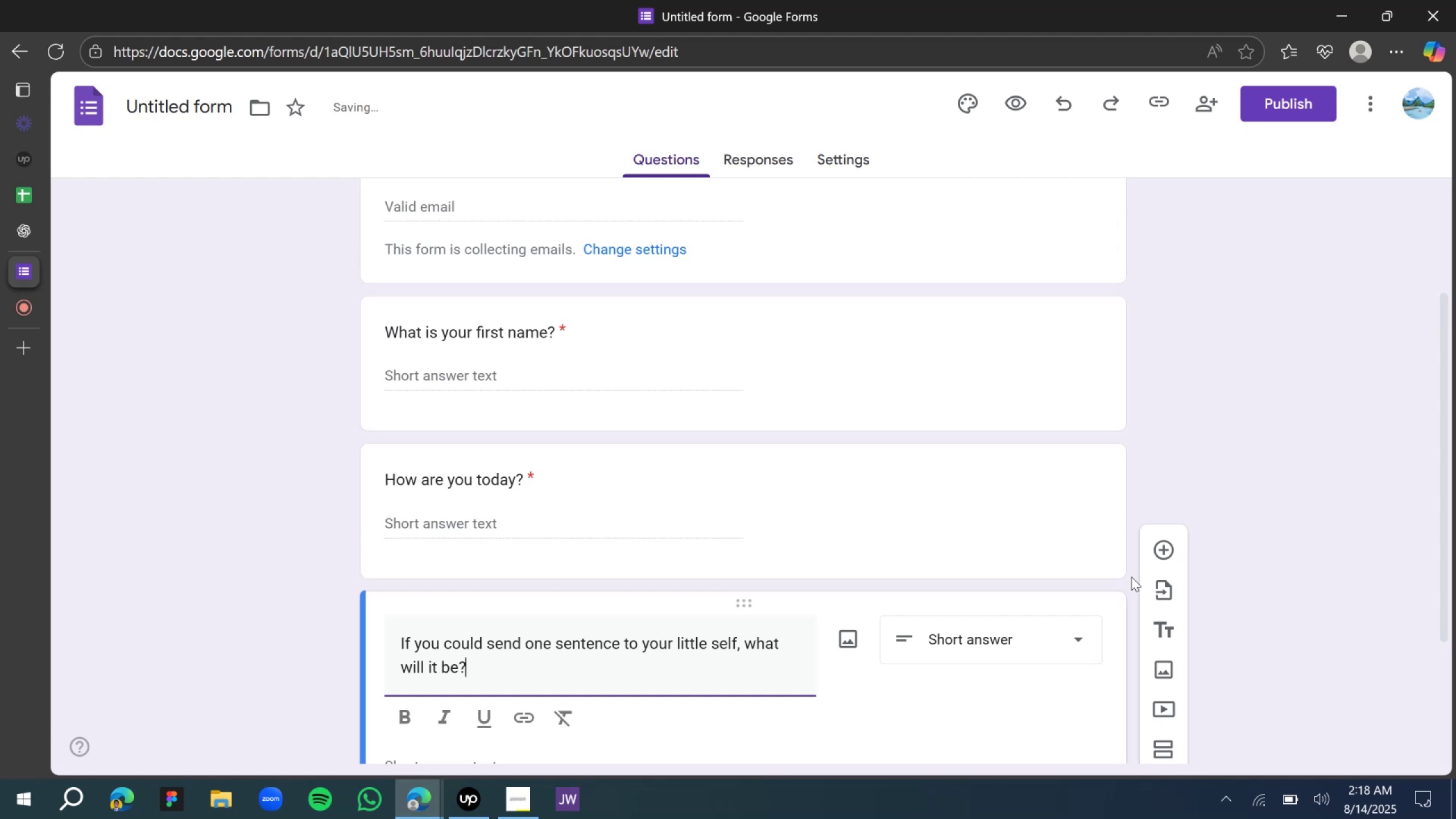 
wait(23.71)
 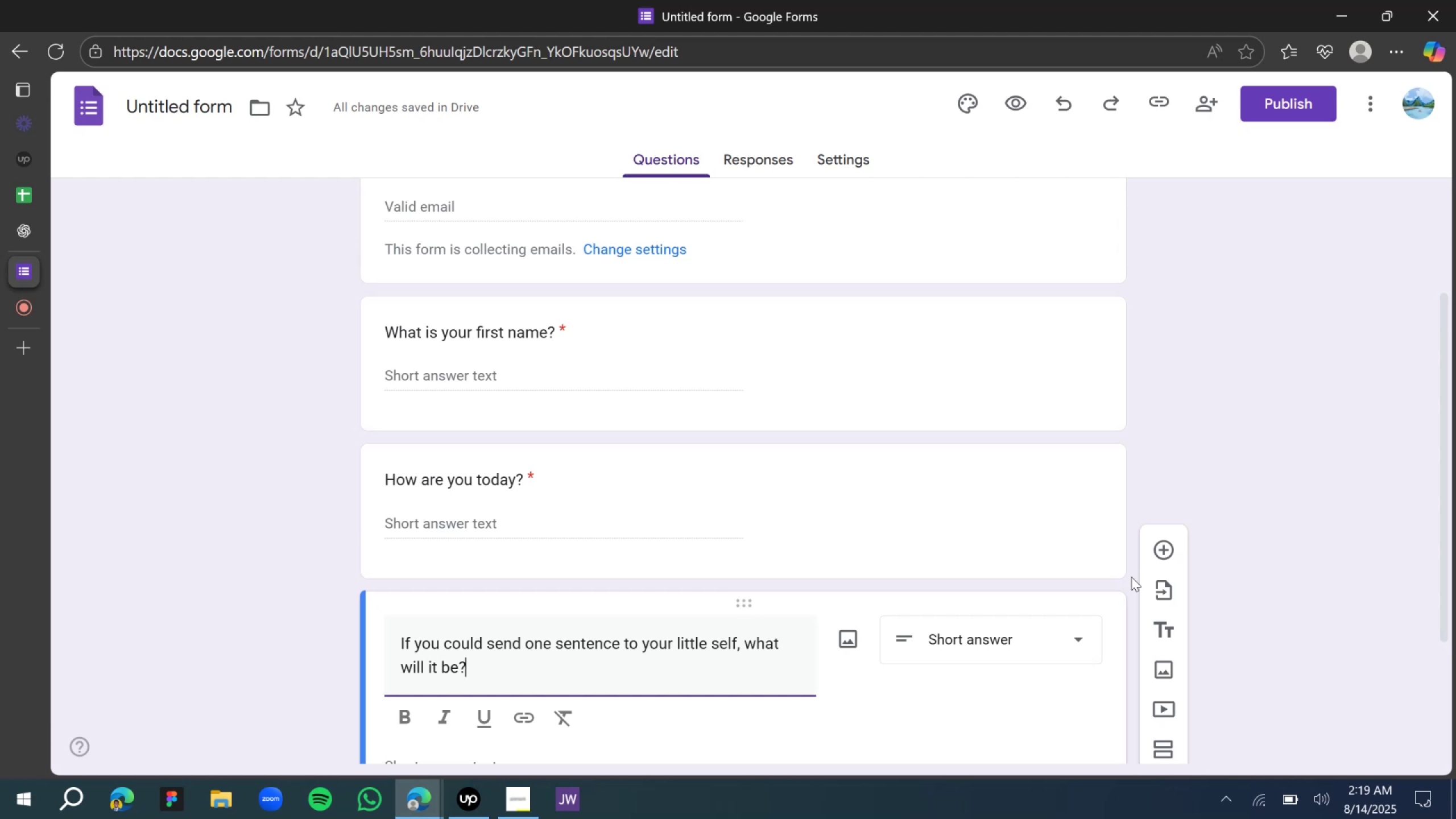 
scroll: coordinate [648, 435], scroll_direction: down, amount: 3.0
 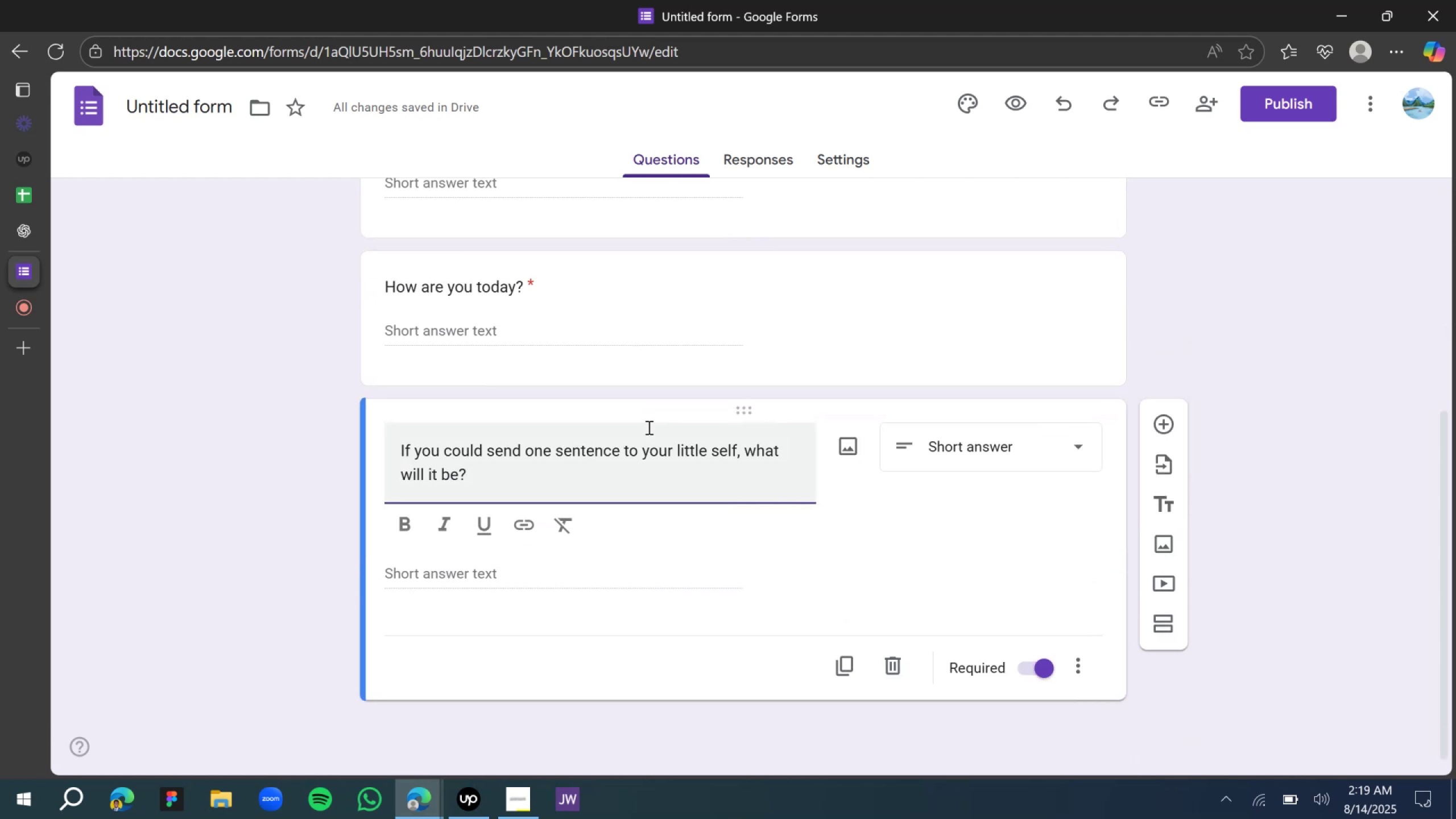 
scroll: coordinate [669, 451], scroll_direction: up, amount: 14.0
 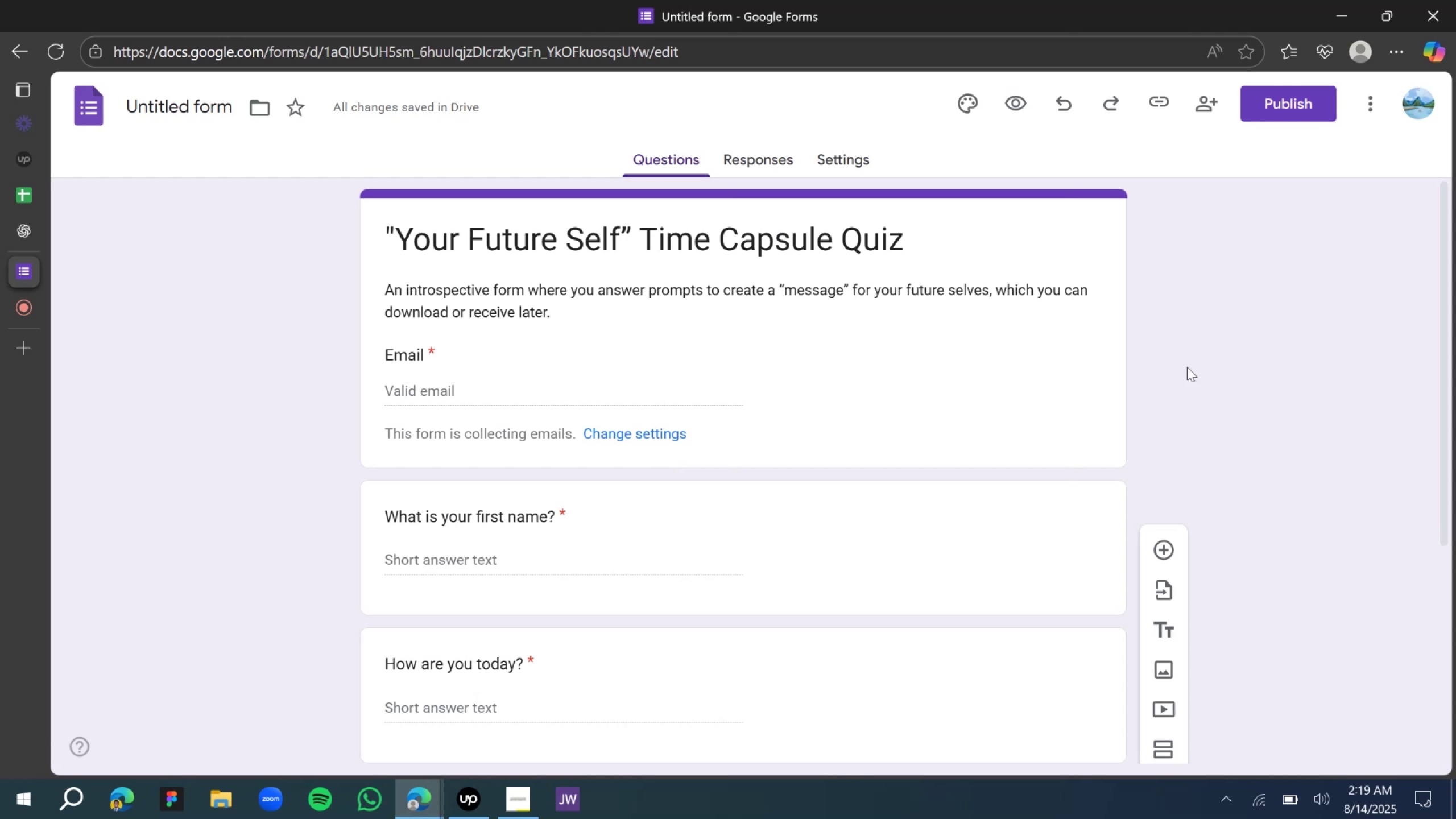 
scroll: coordinate [570, 408], scroll_direction: down, amount: 7.0
 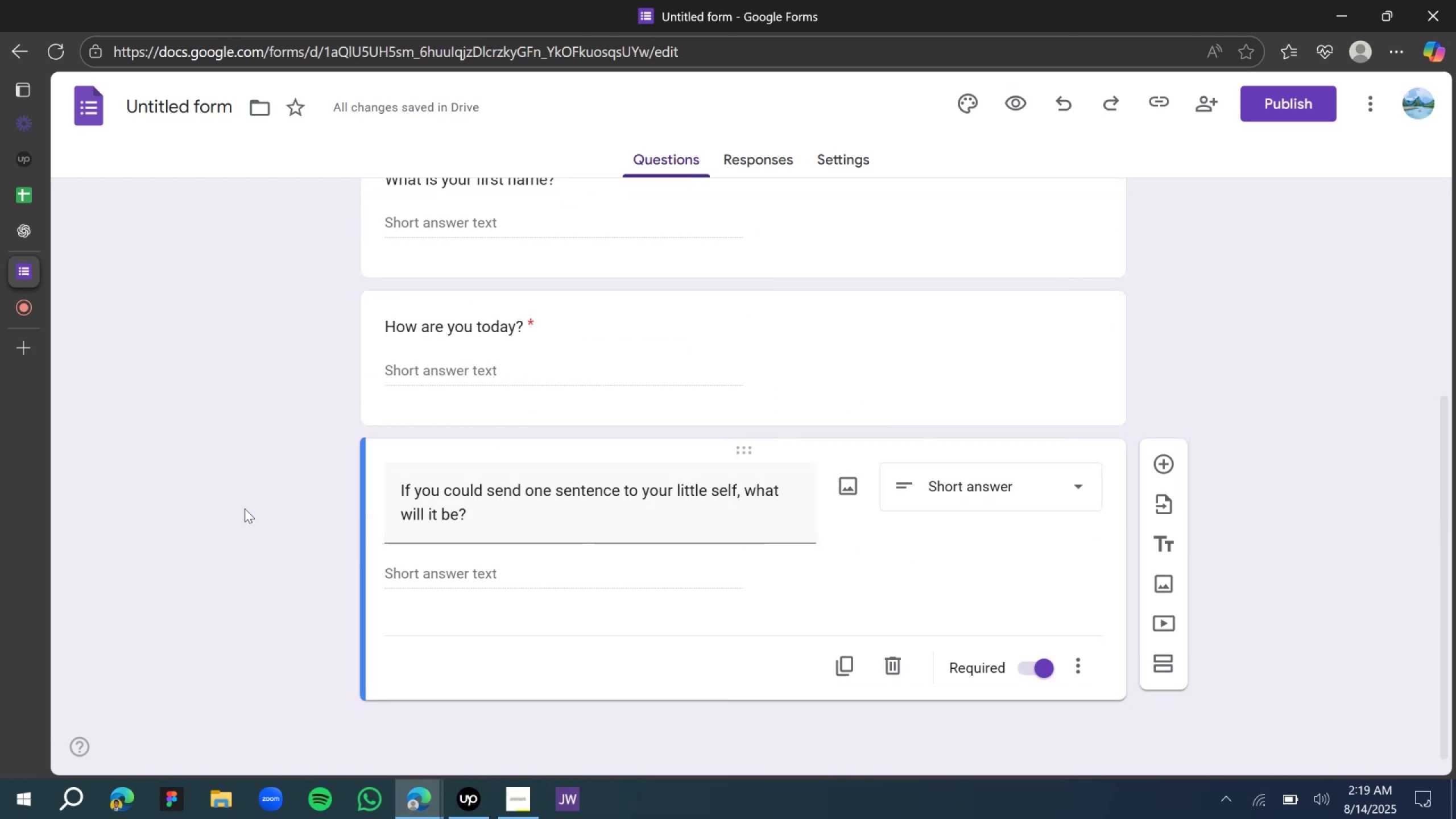 
triple_click([245, 507])
 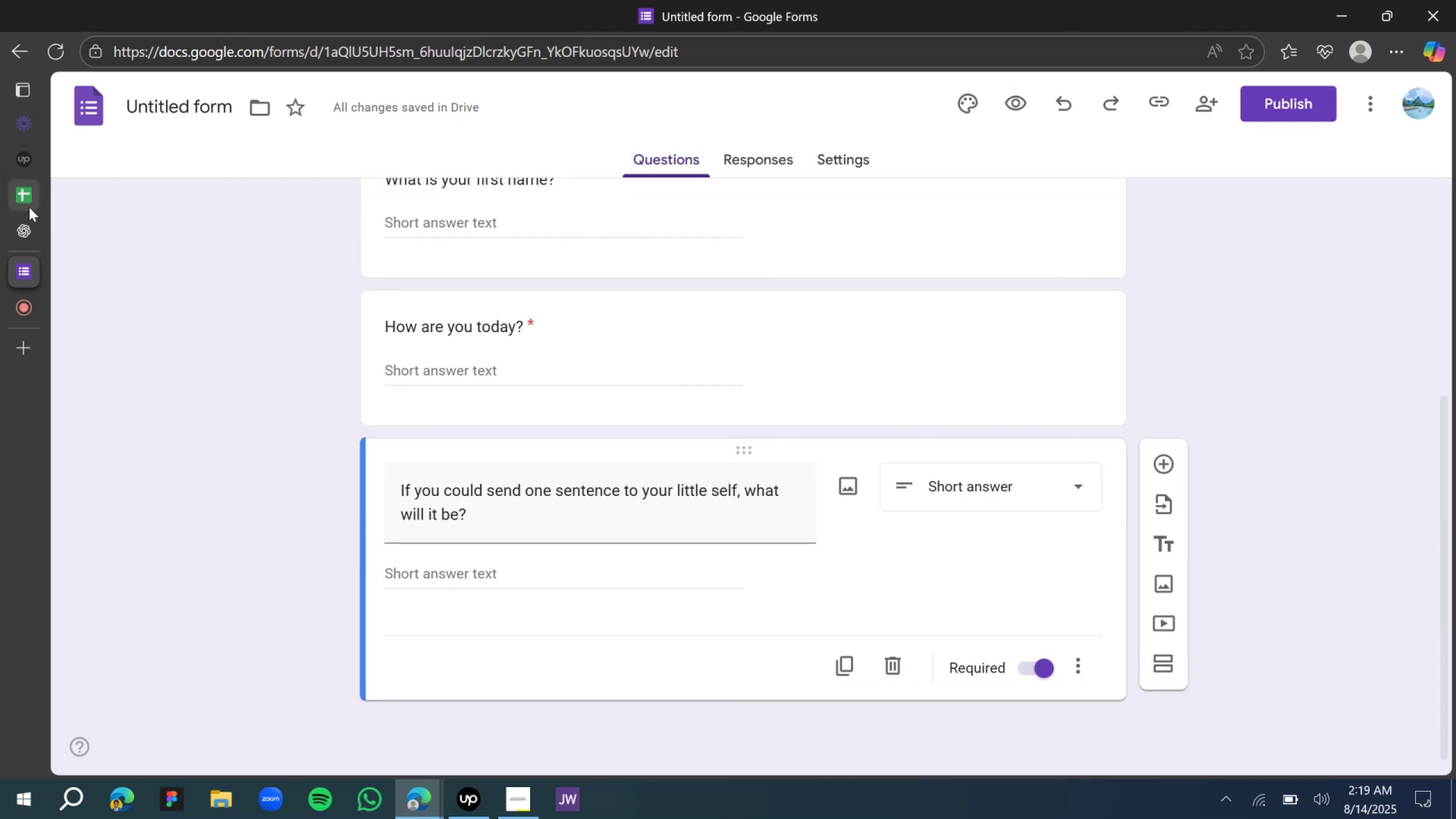 
left_click([25, 228])
 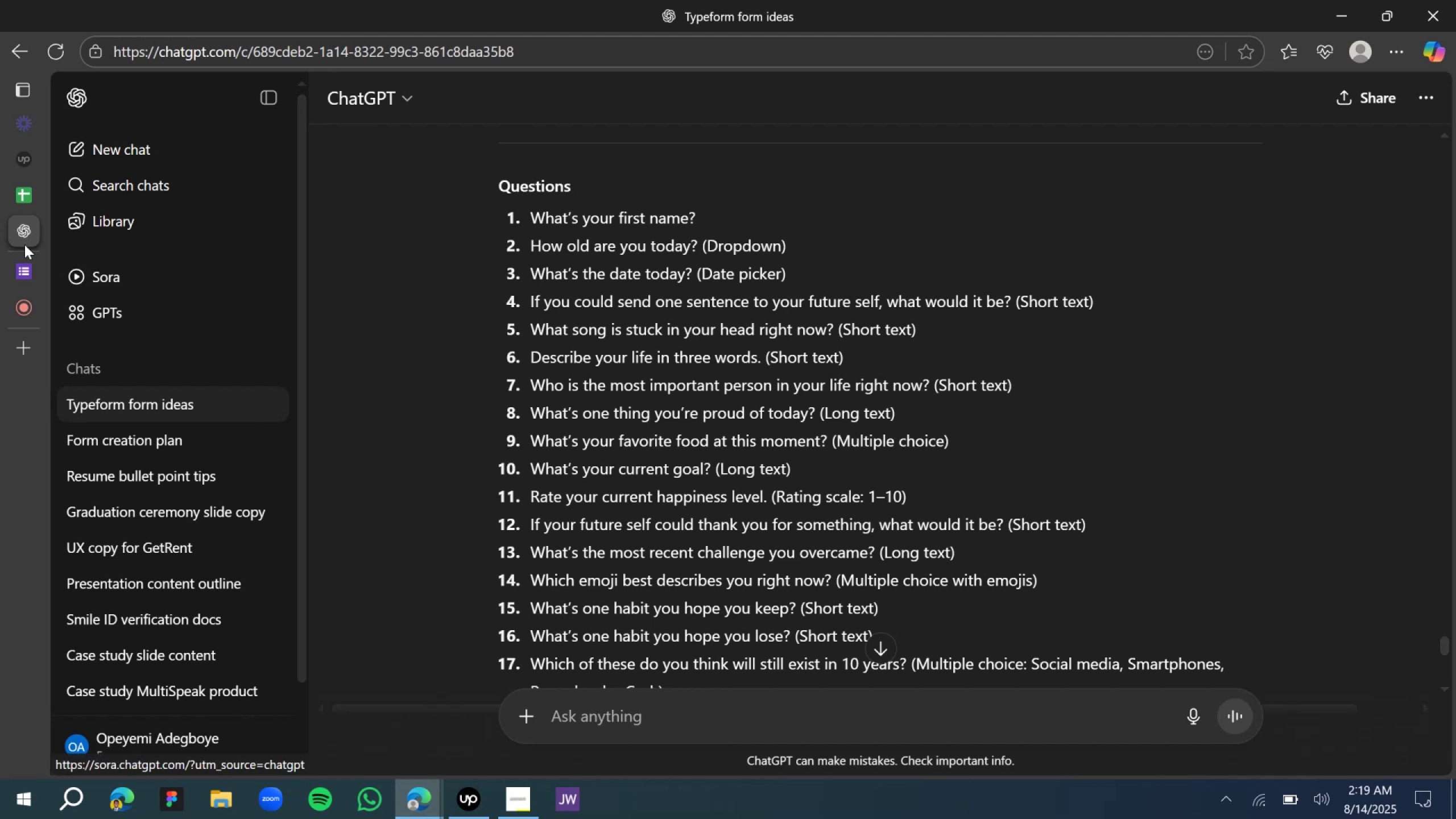 
wait(18.28)
 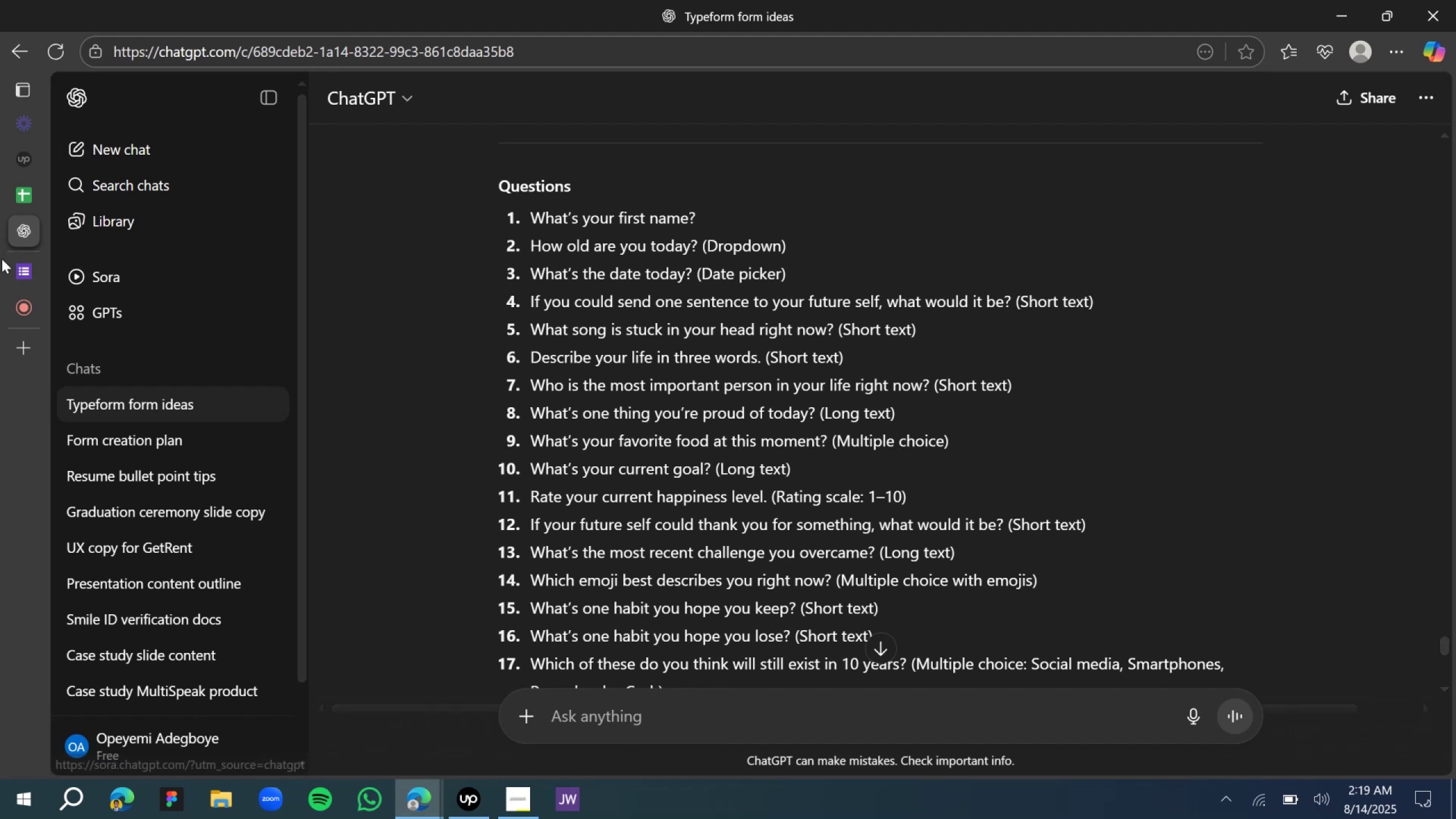 
key(Control+A)
 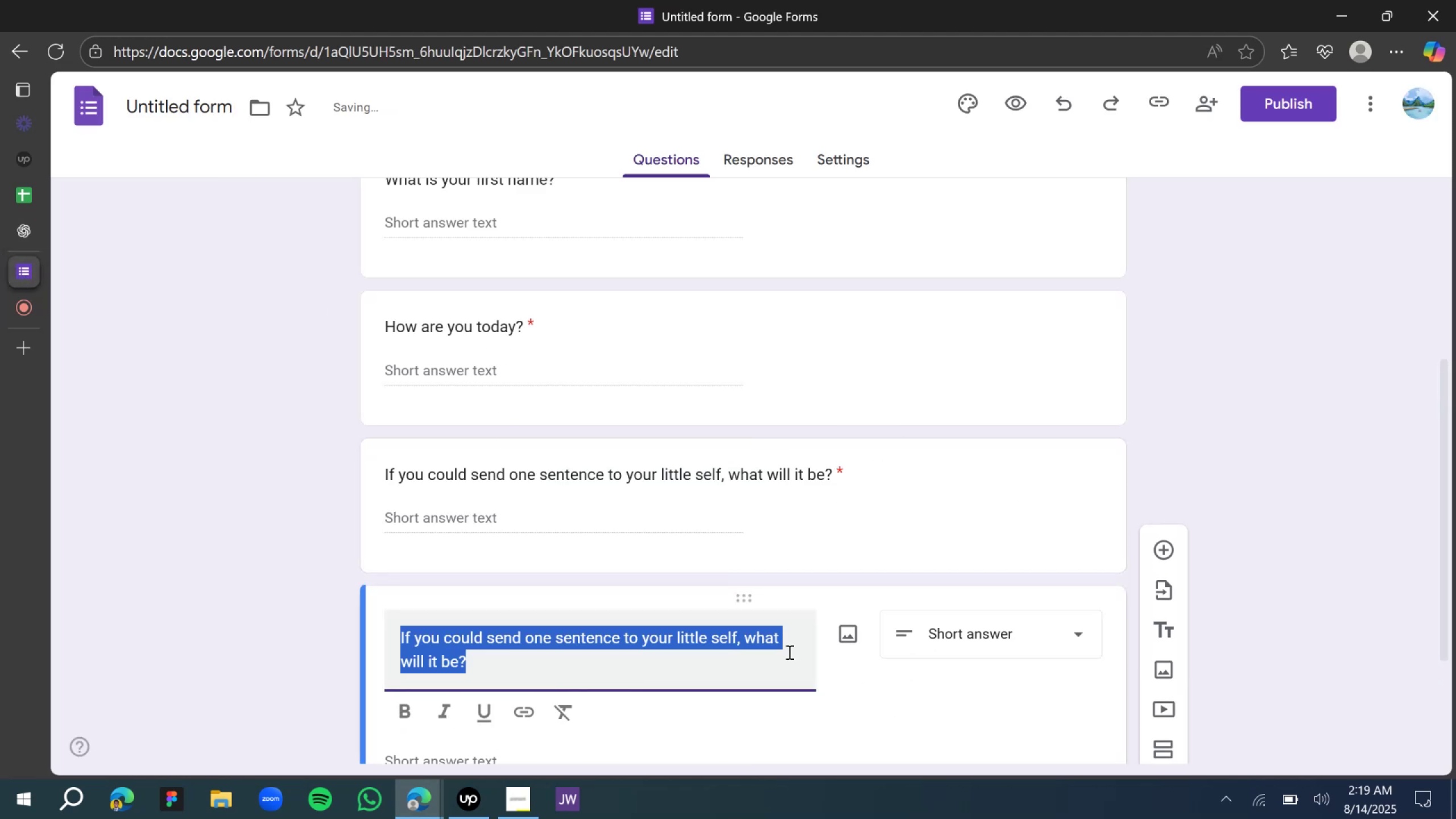 
type(What song is stuck n )
key(Backspace)
key(Backspace)
type(int )
key(Backspace)
key(Backspace)
type( your head right now?)
 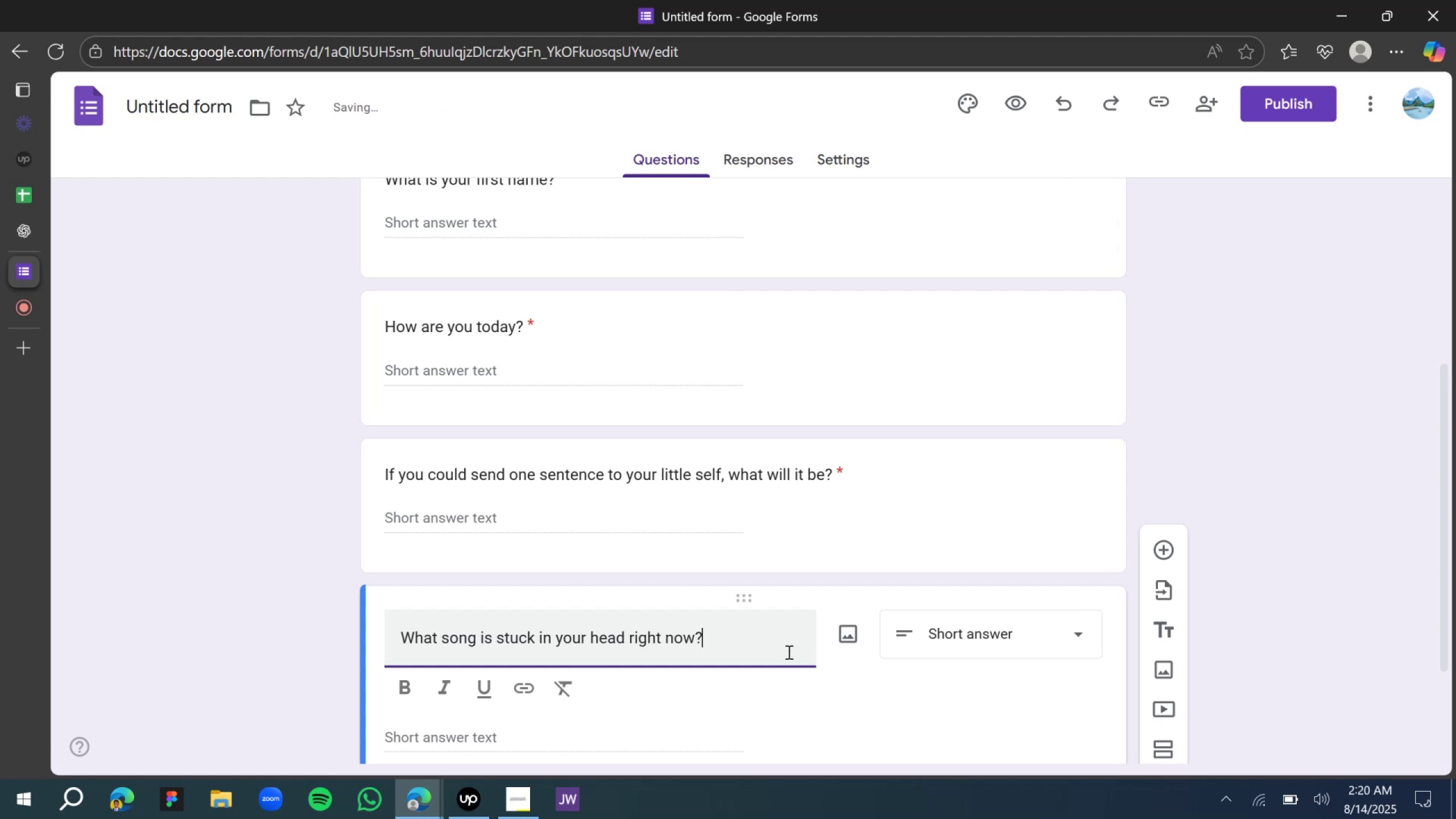 
wait(9.24)
 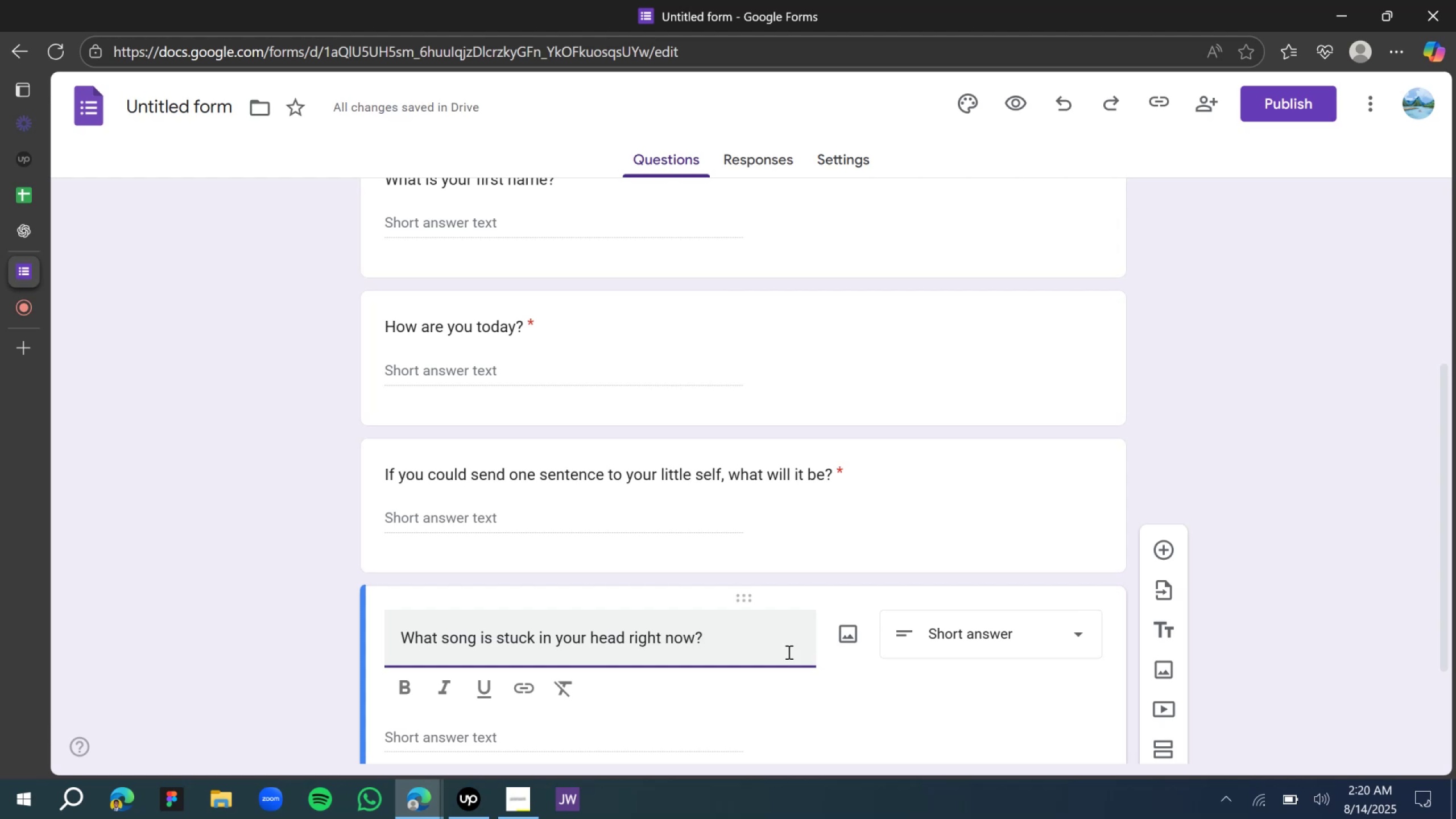 
left_click([285, 503])
 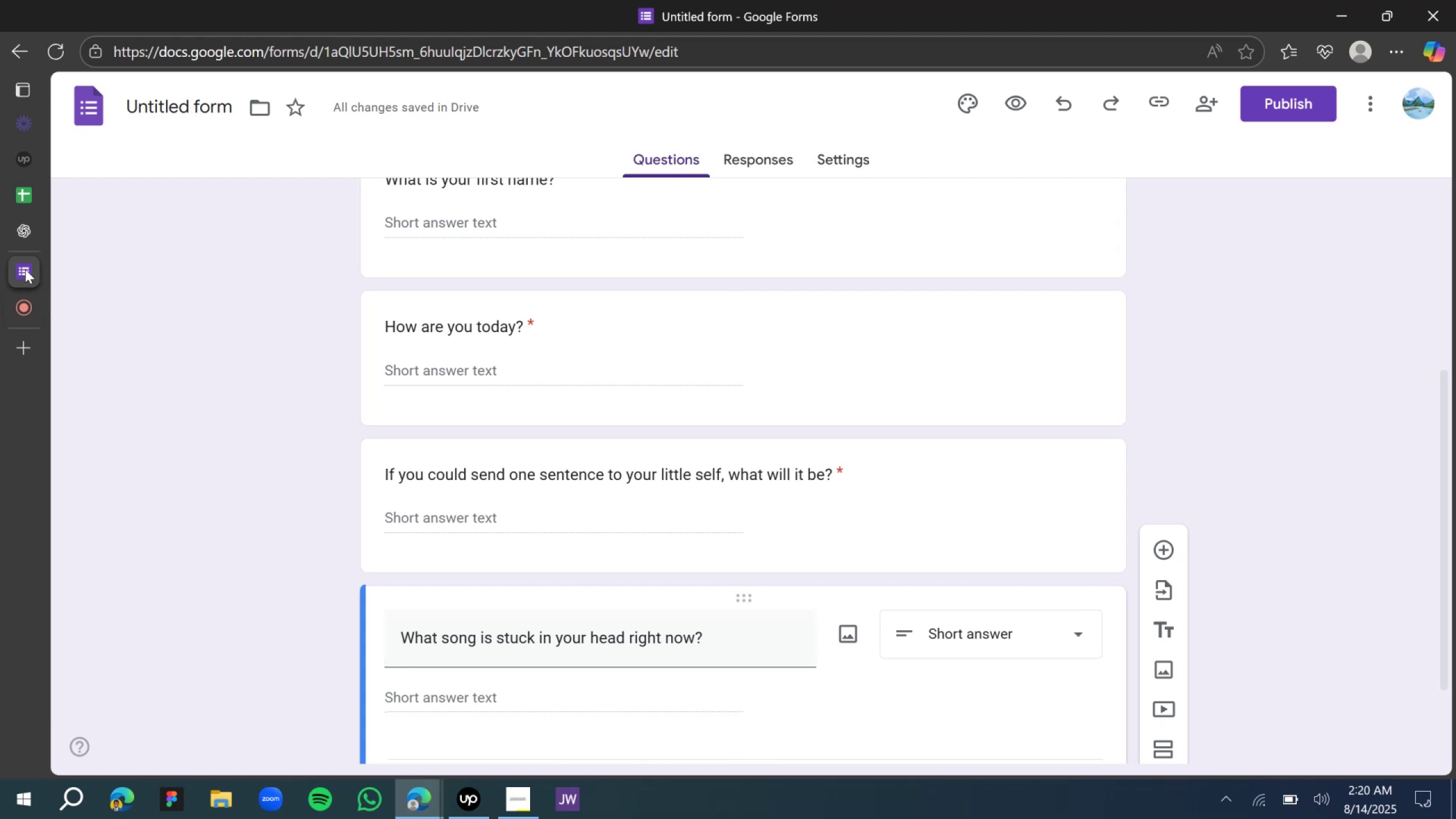 
left_click([36, 233])
 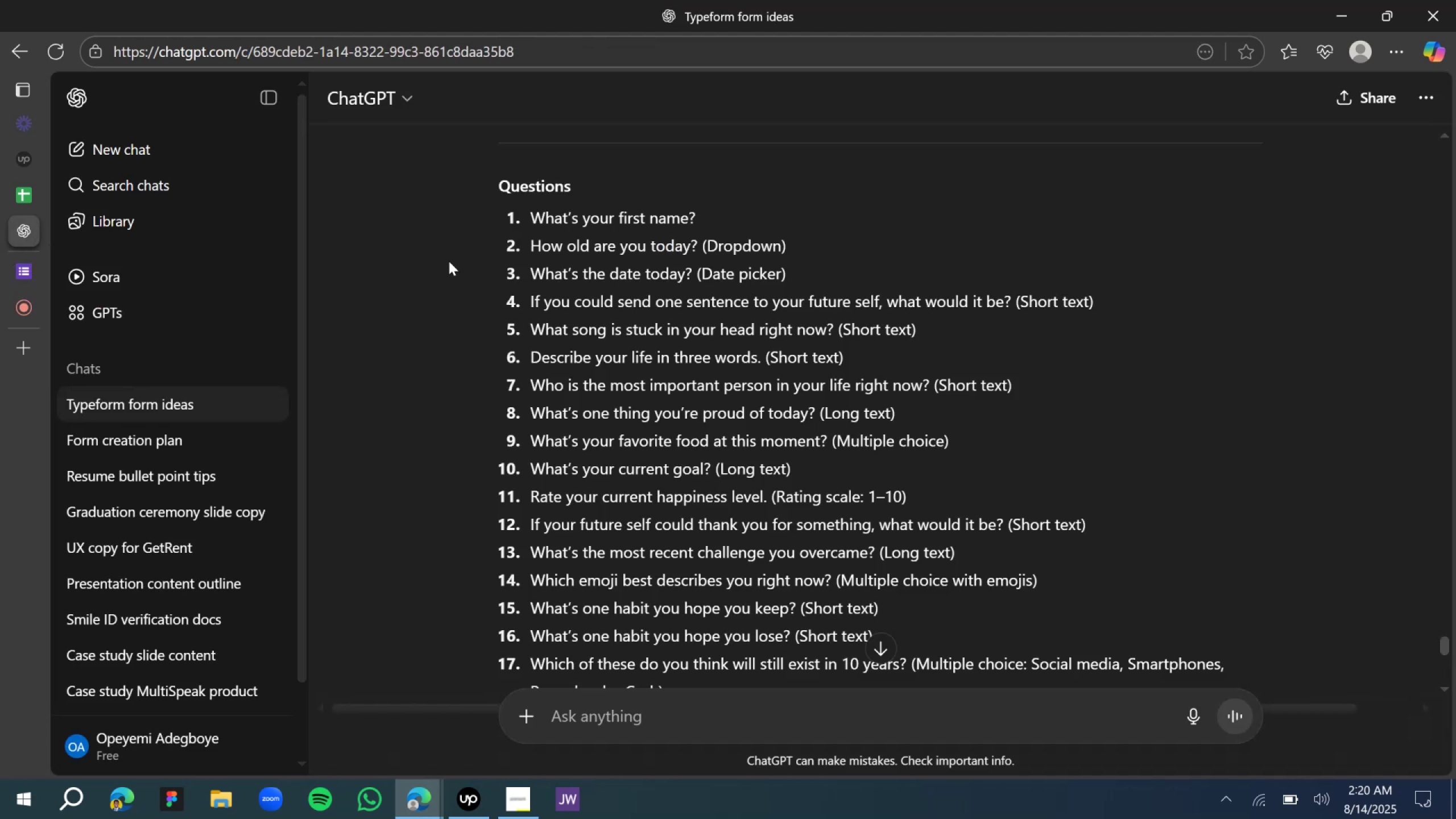 
scroll: coordinate [531, 382], scroll_direction: down, amount: 1.0
 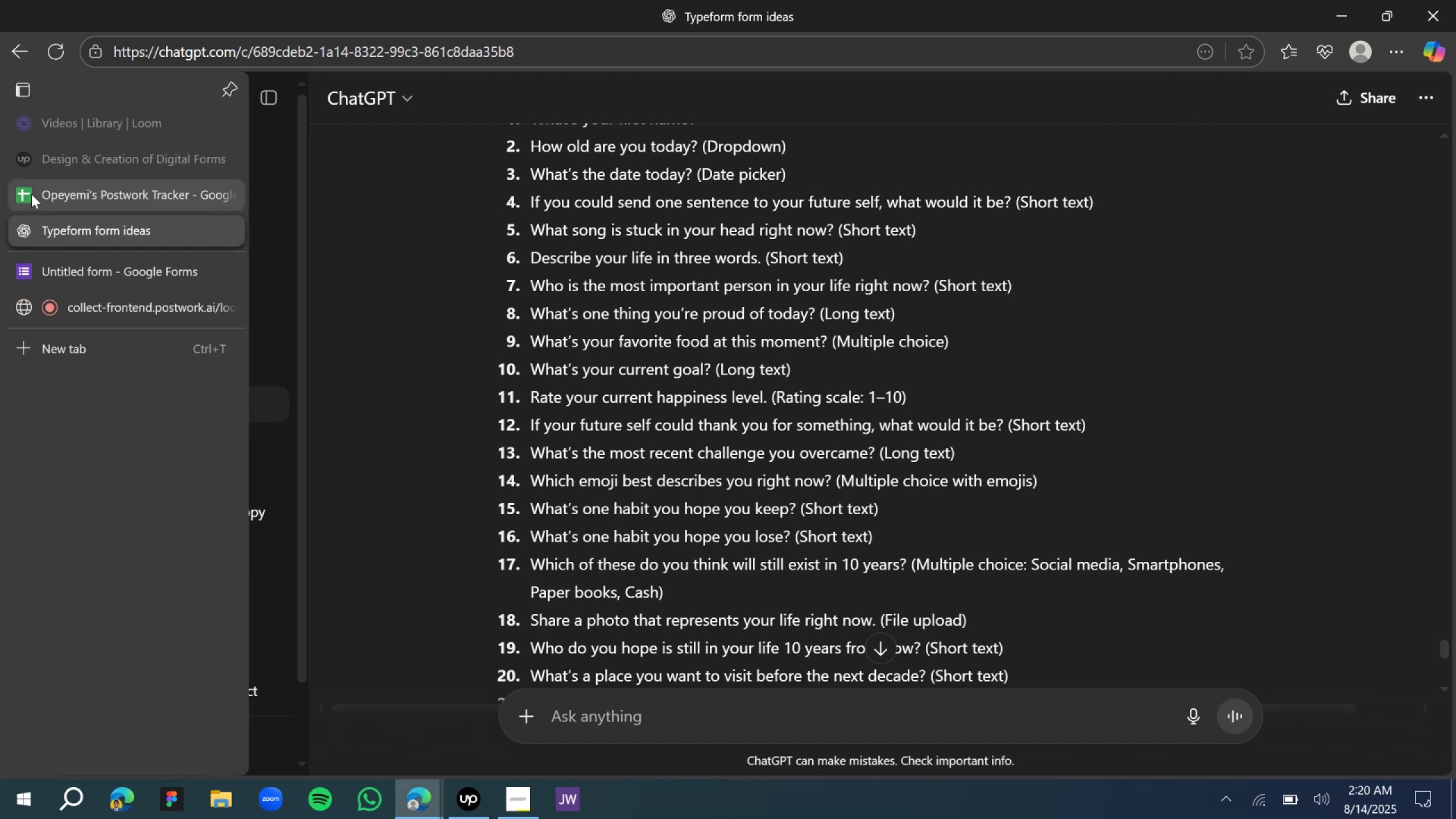 
wait(6.14)
 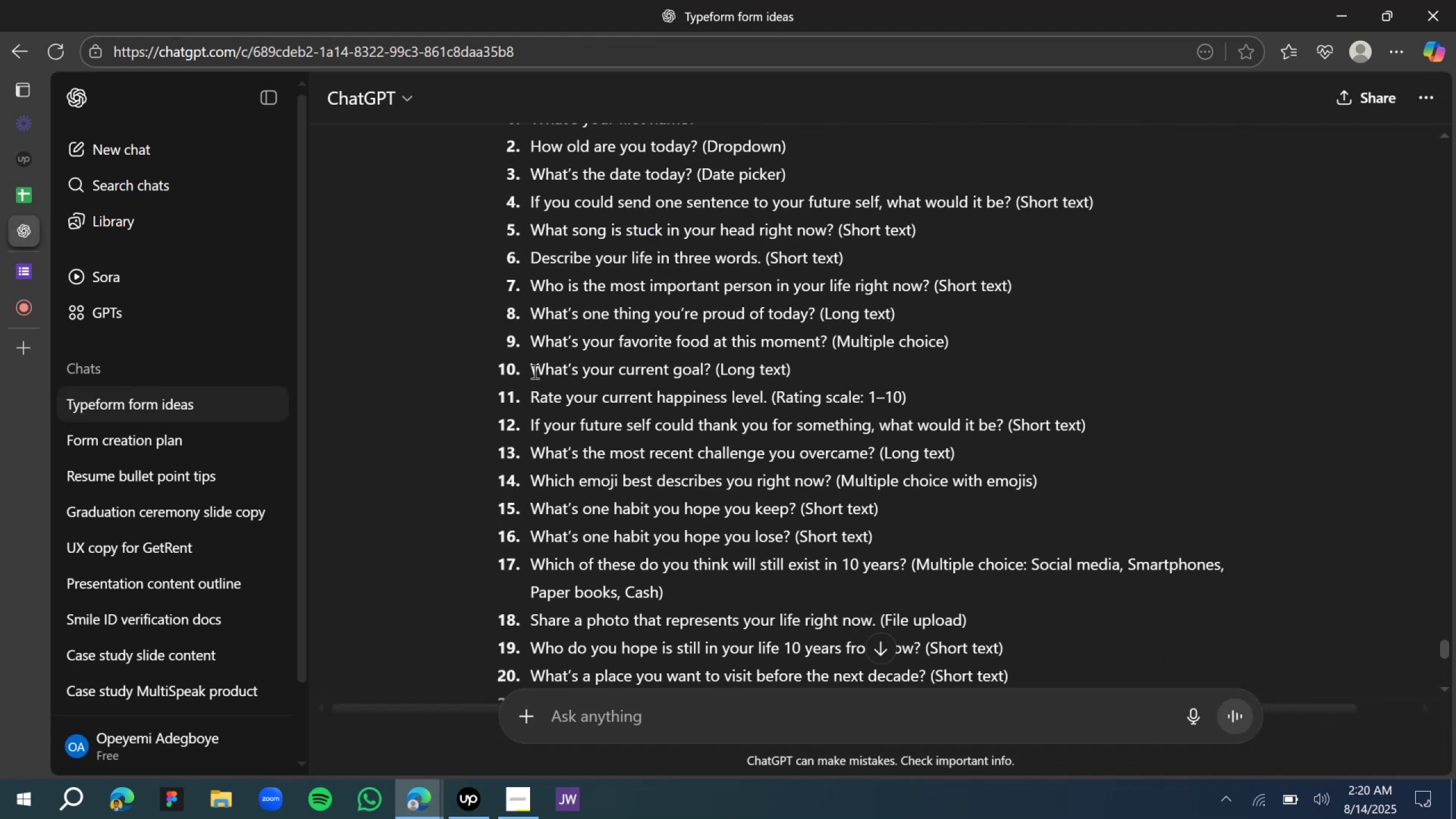 
scroll: coordinate [552, 654], scroll_direction: down, amount: 4.0
 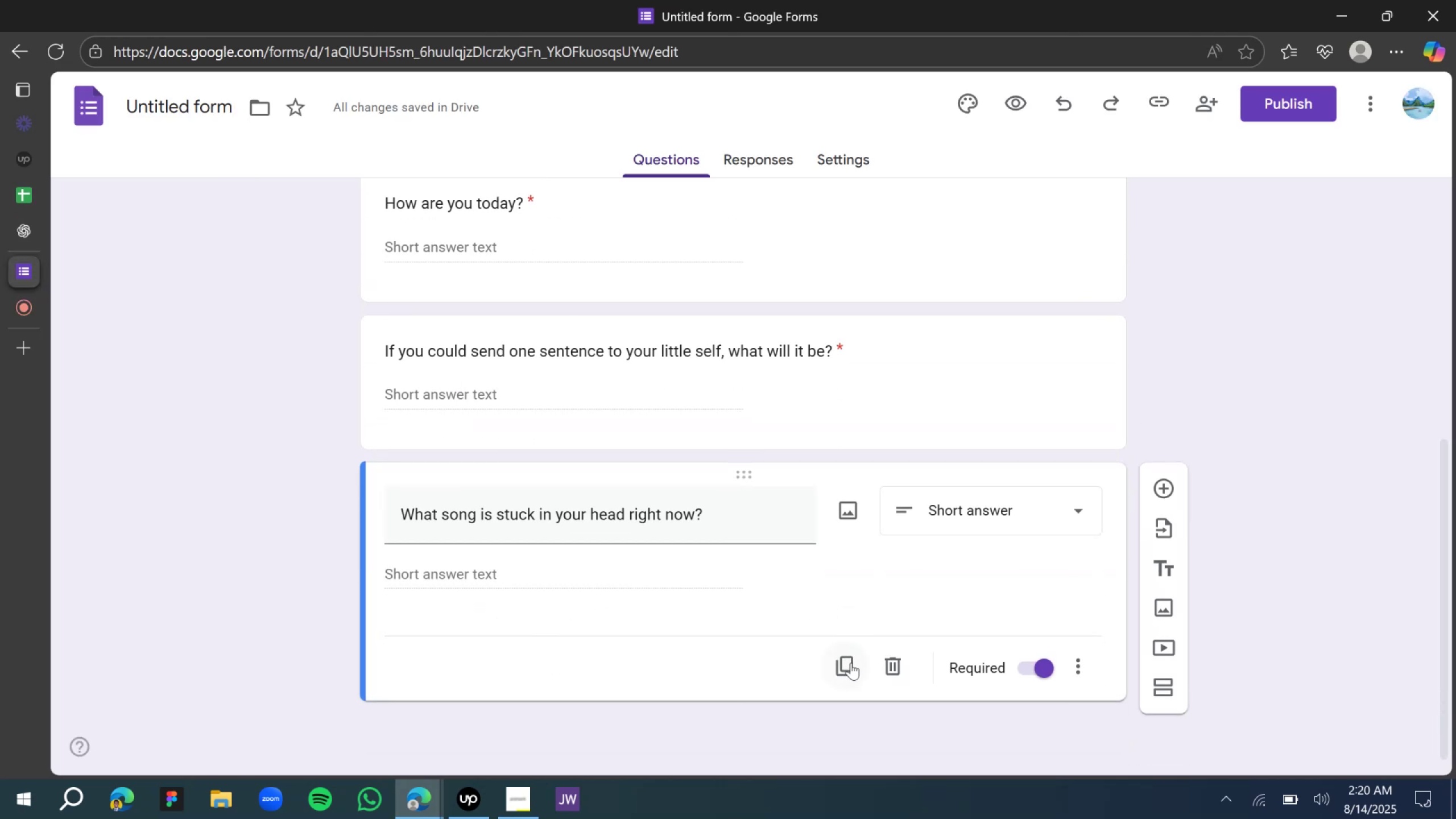 
left_click([852, 665])
 